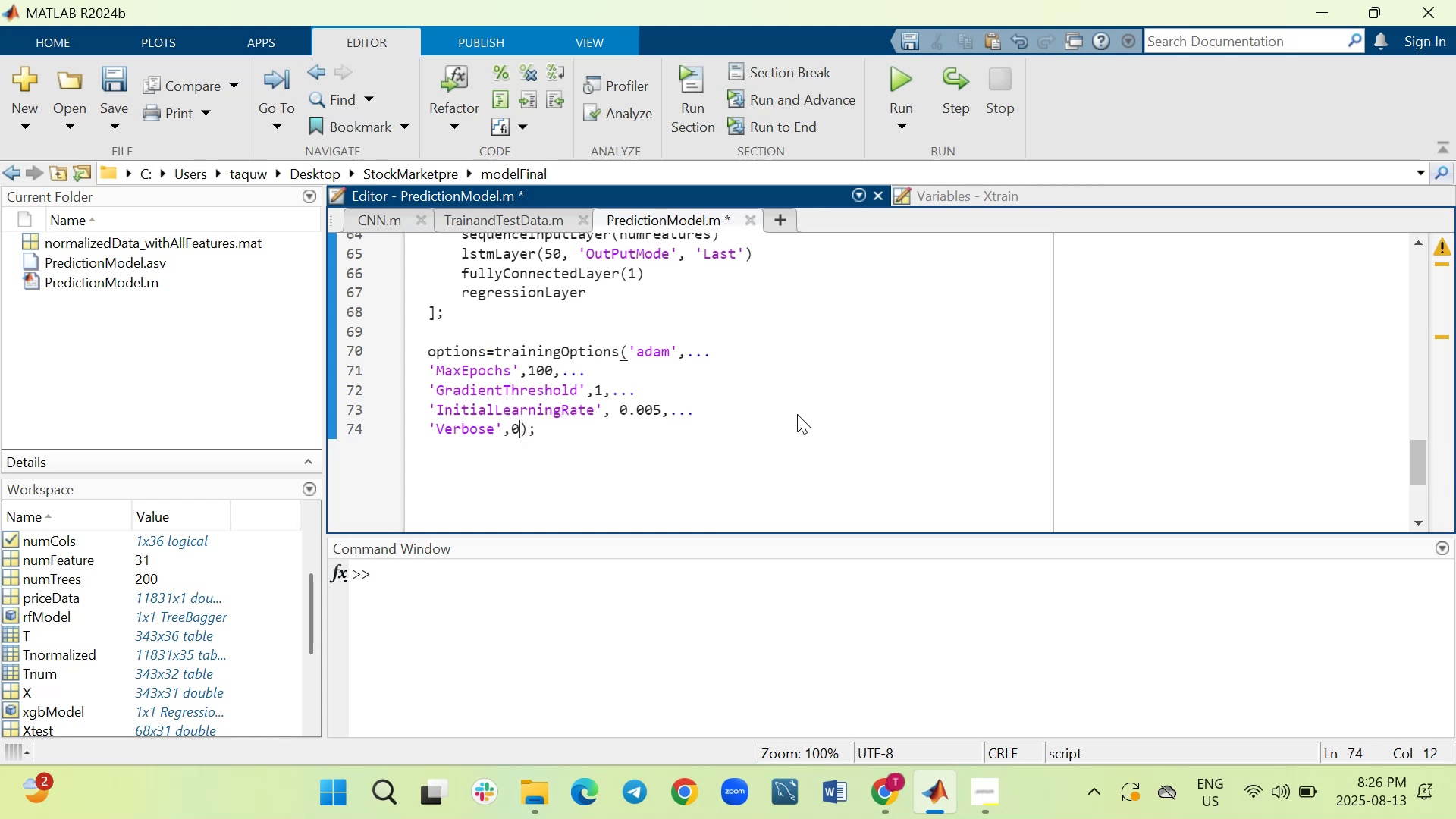 
key(PageDown)
 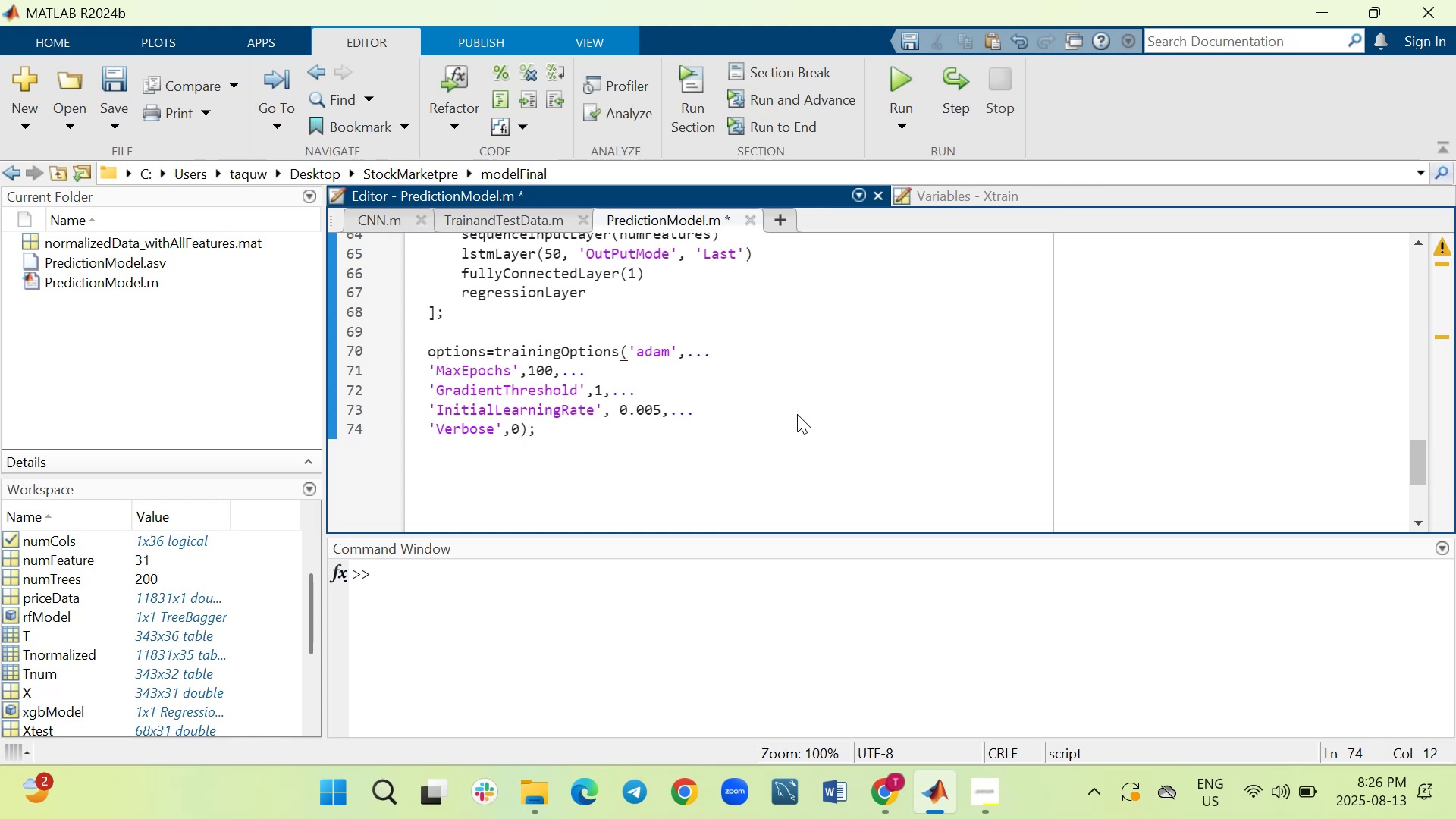 
key(ArrowRight)
 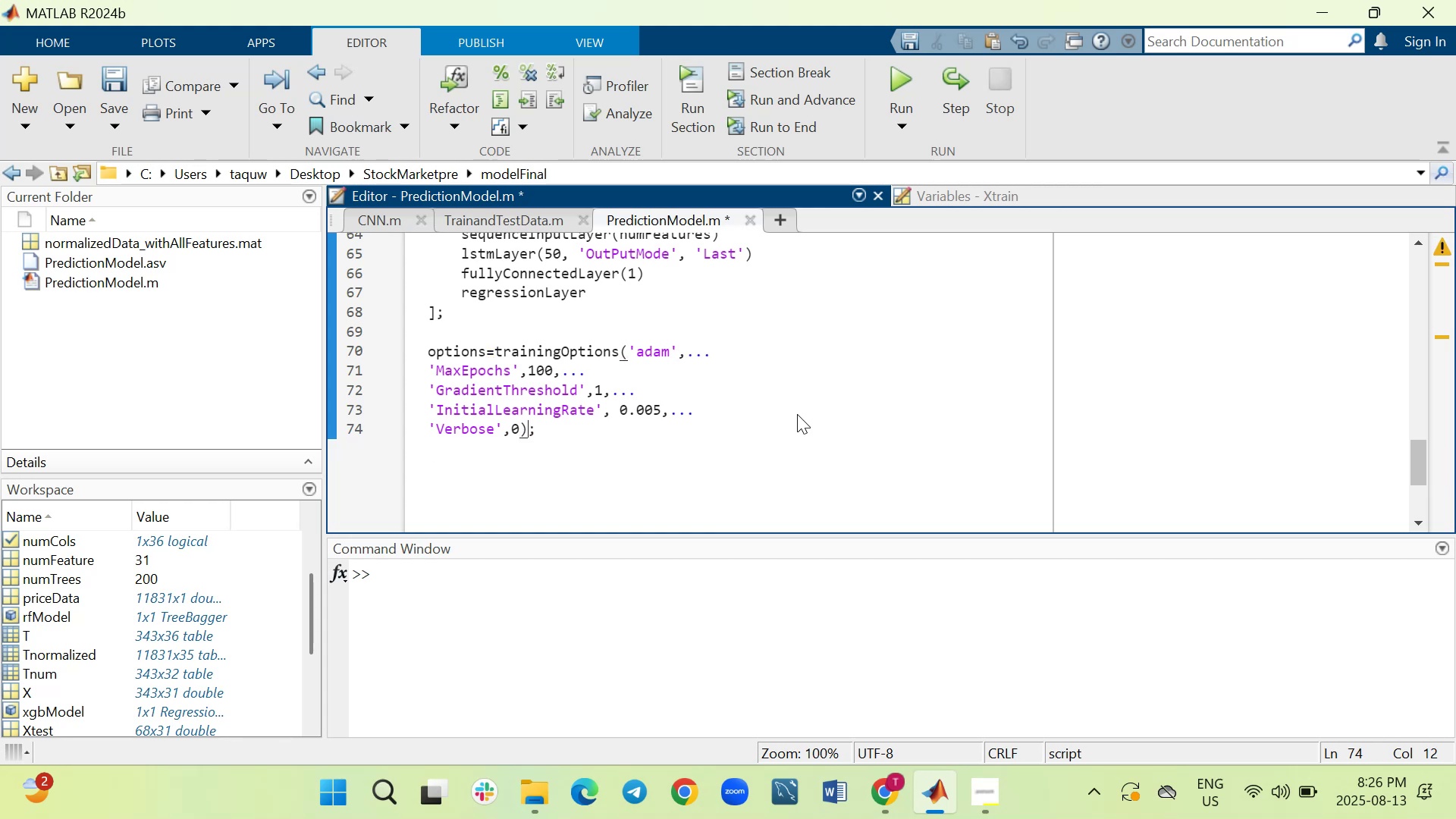 
key(ArrowRight)
 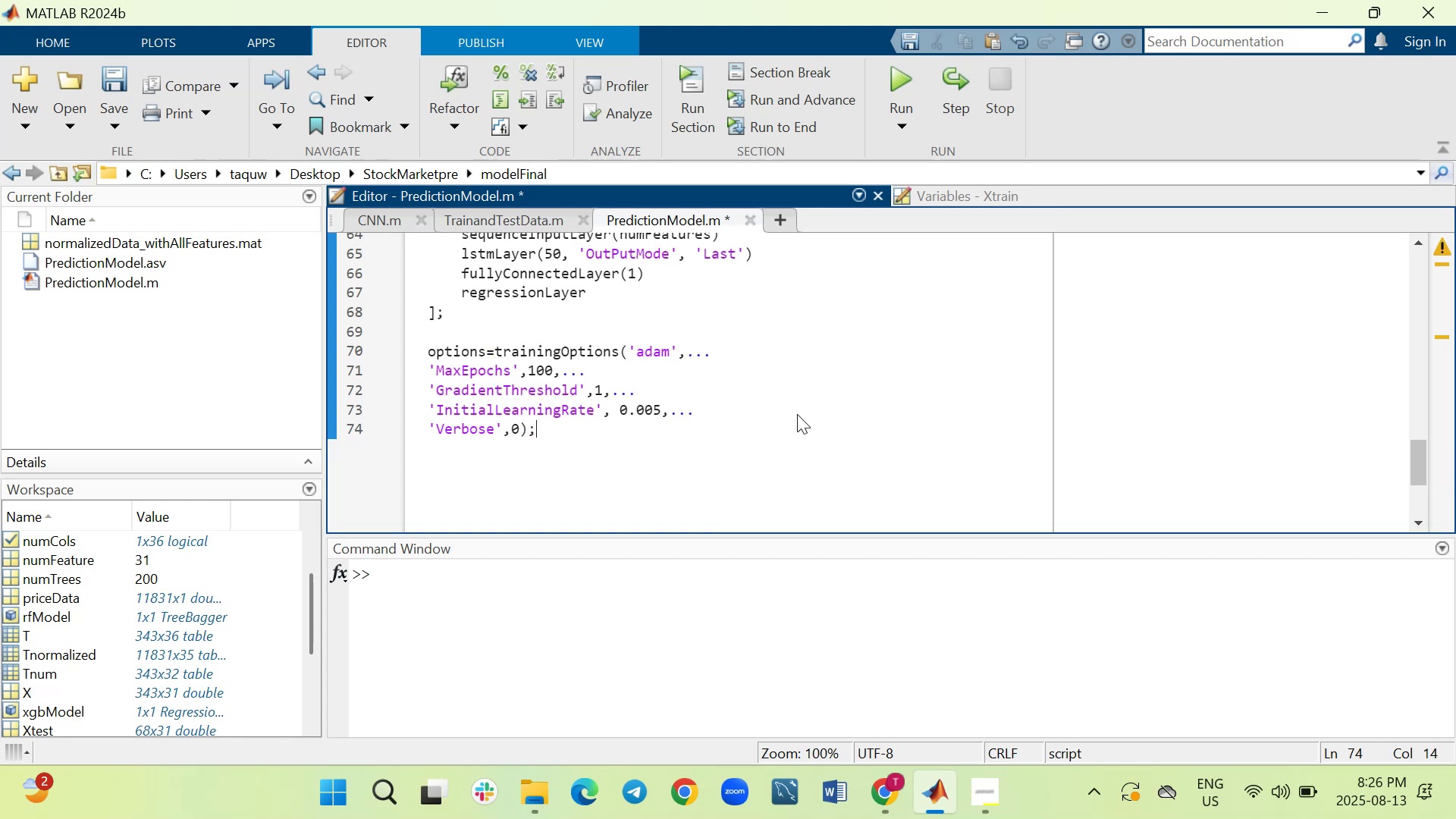 
key(Shift+Enter)
 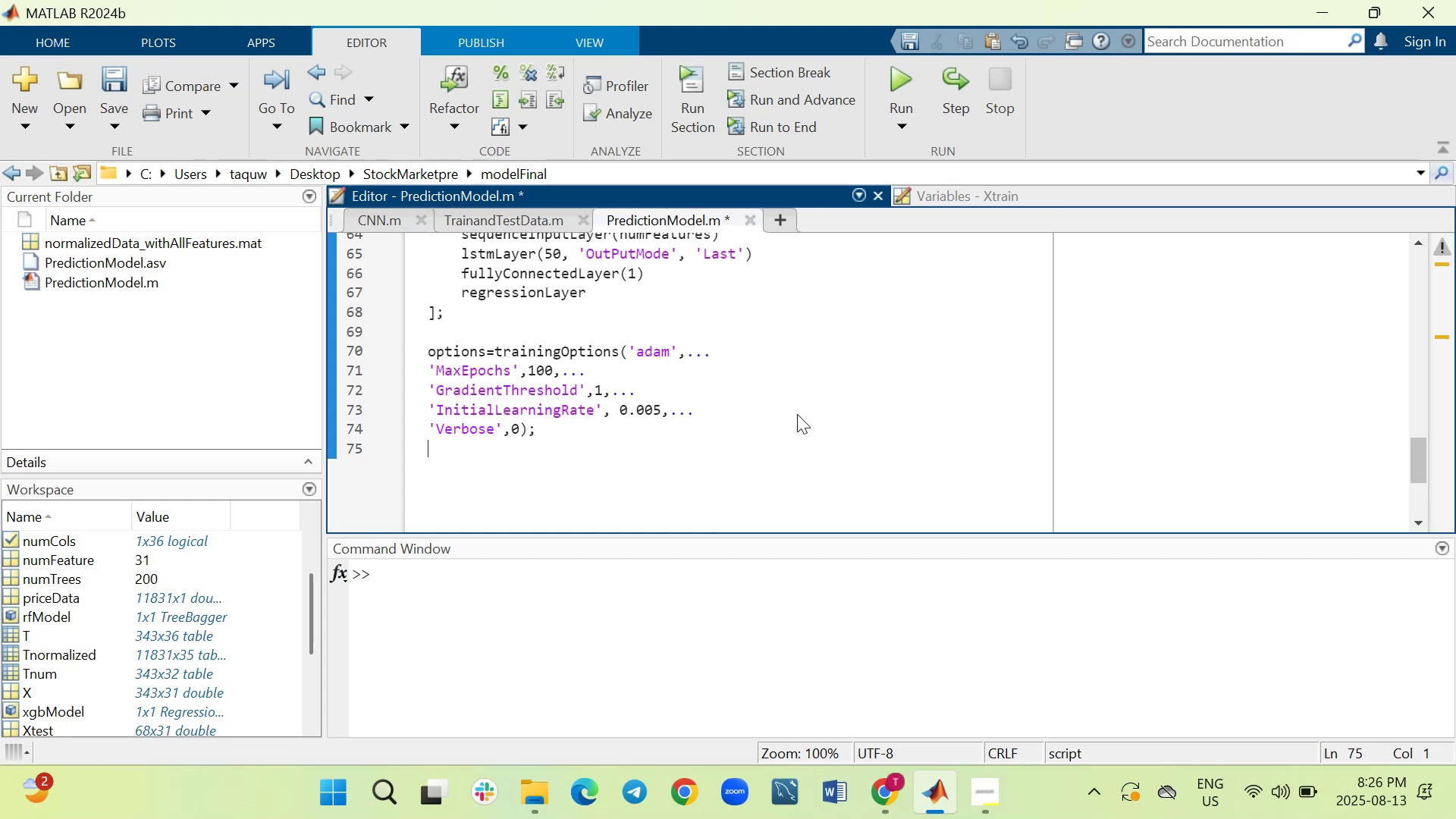 
key(Shift+Enter)
 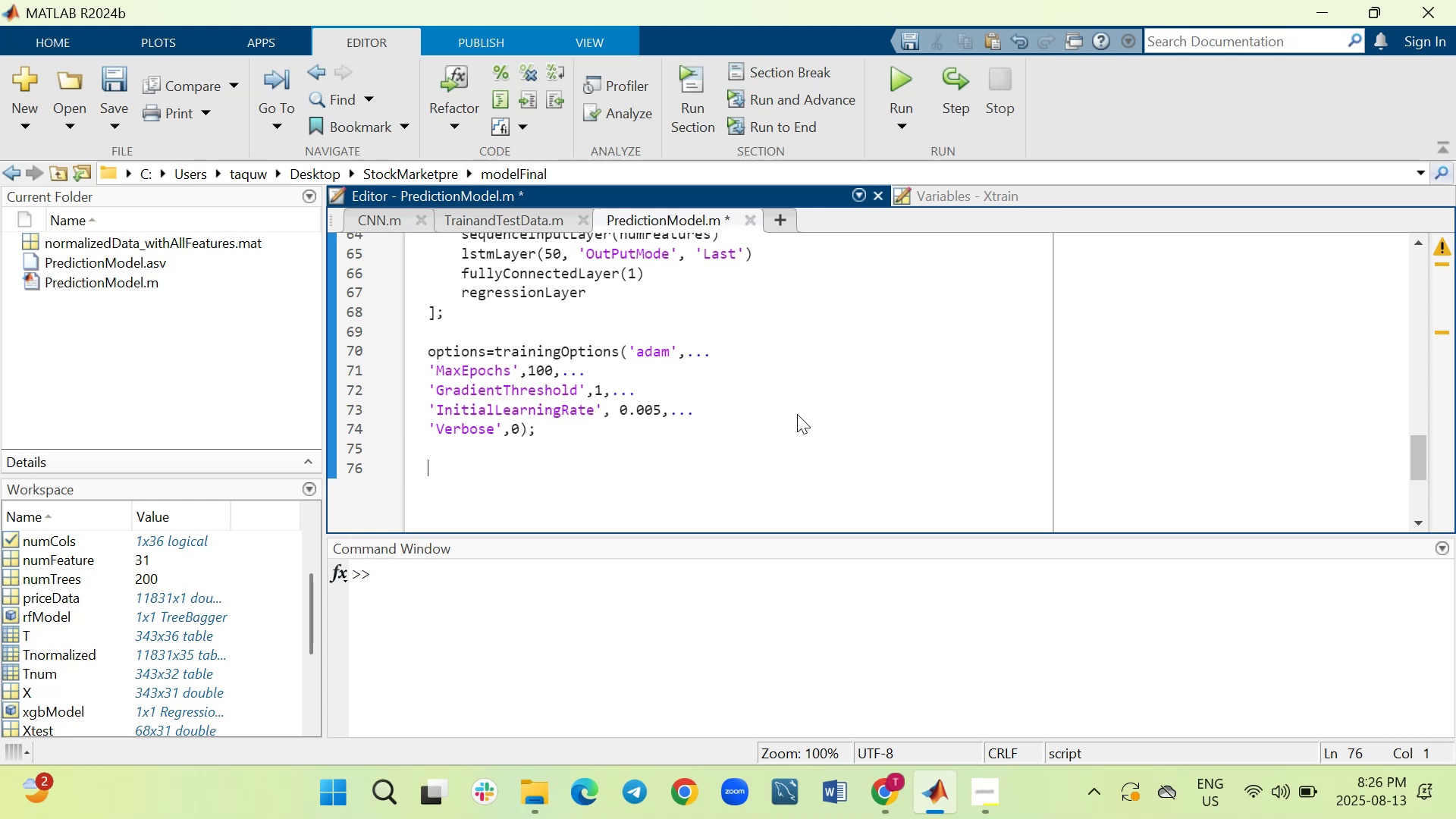 
wait(17.72)
 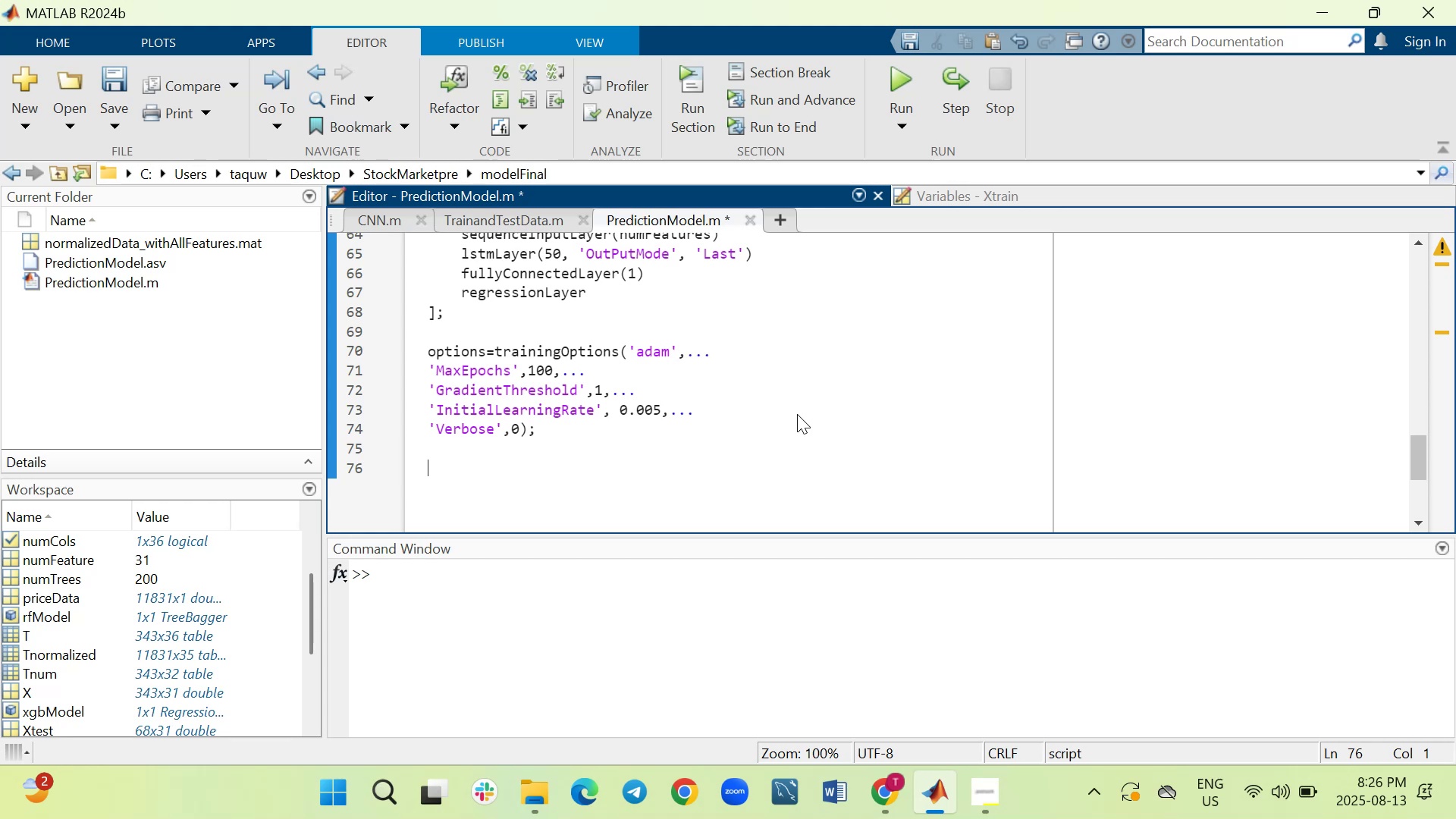 
type(lstmModel=trainNetwrk)
key(Backspace)
key(Backspace)
type(ork)
 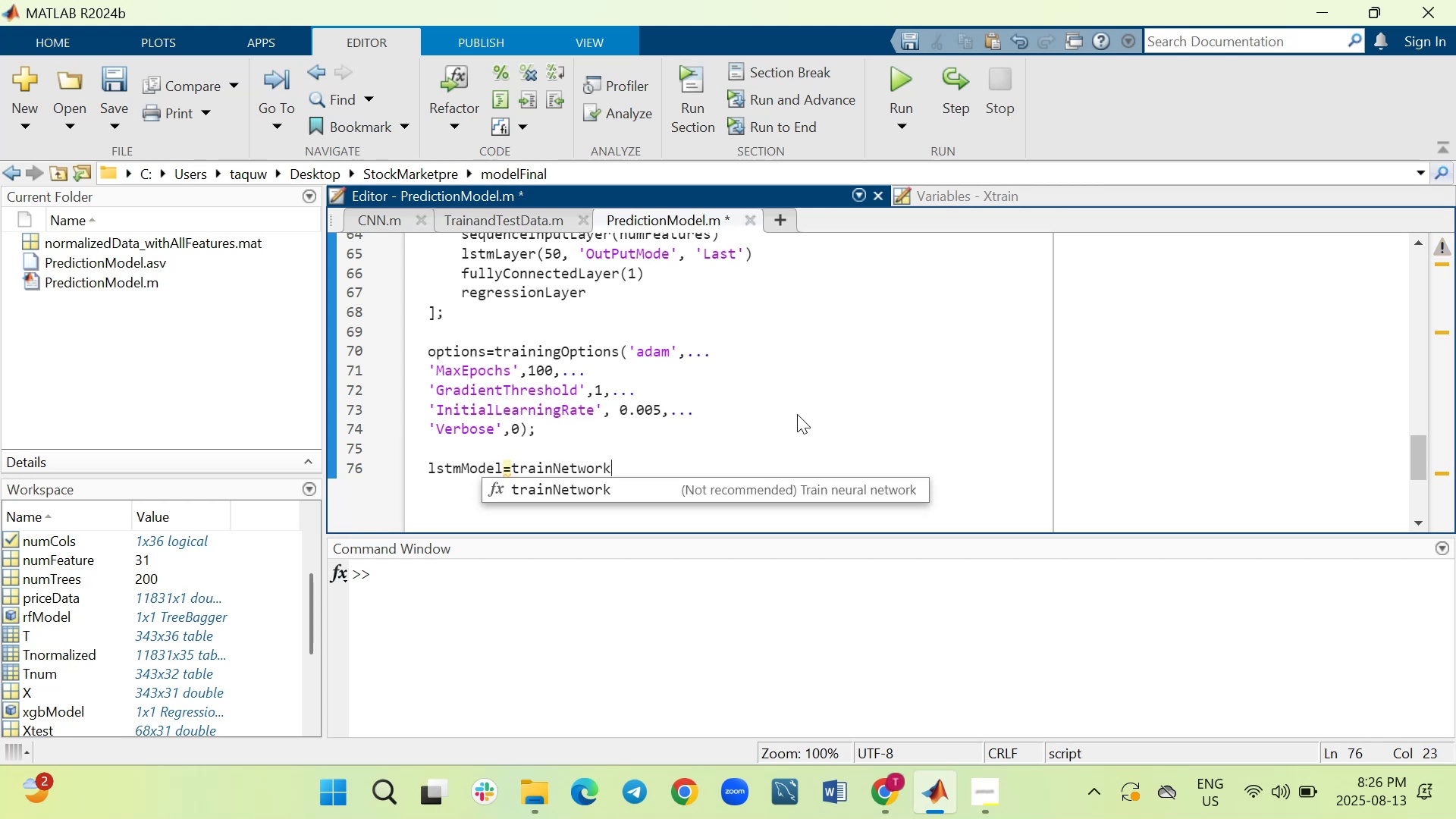 
type((Xtrain)
 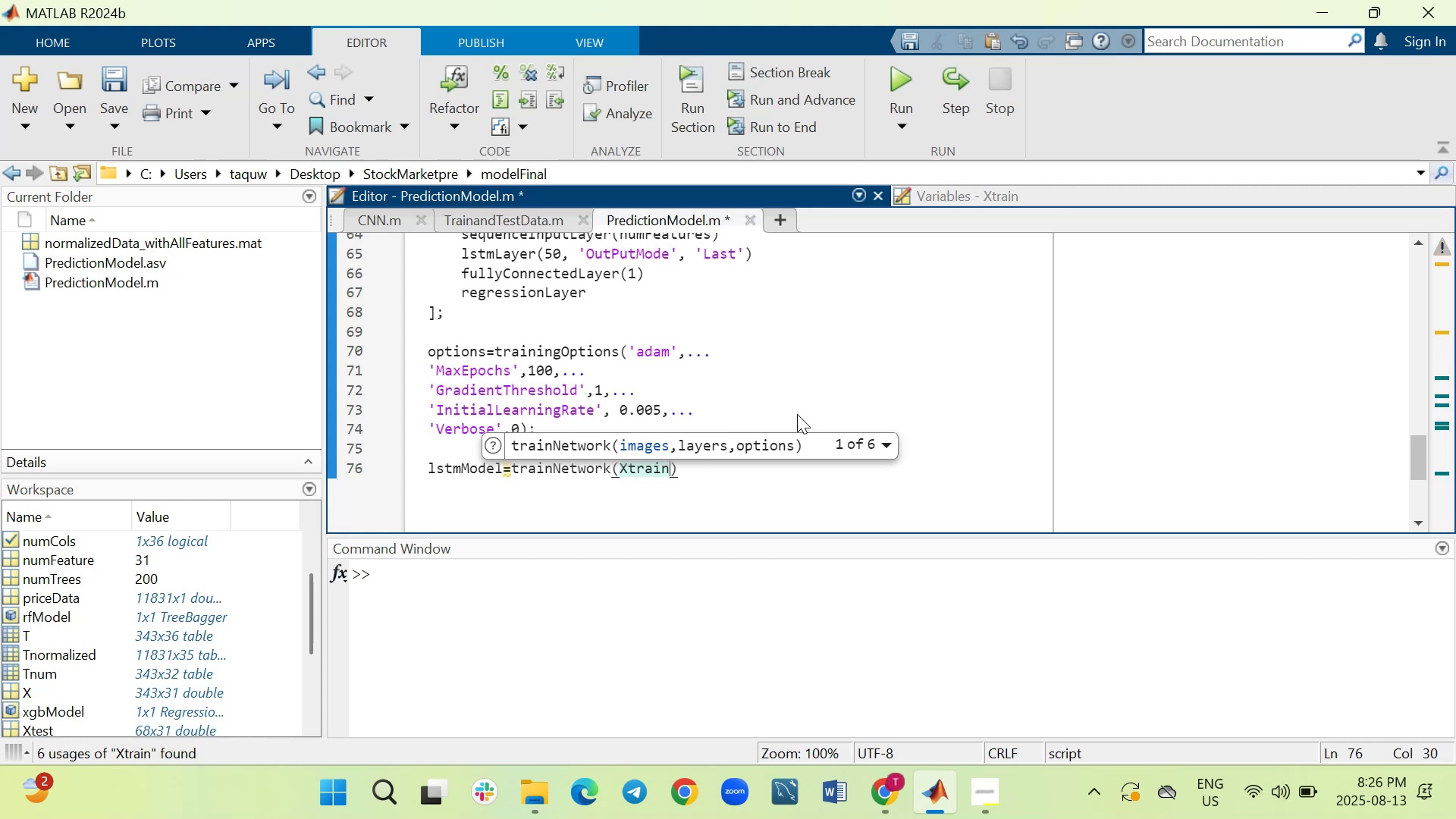 
type(LSTM, Ytrain)
 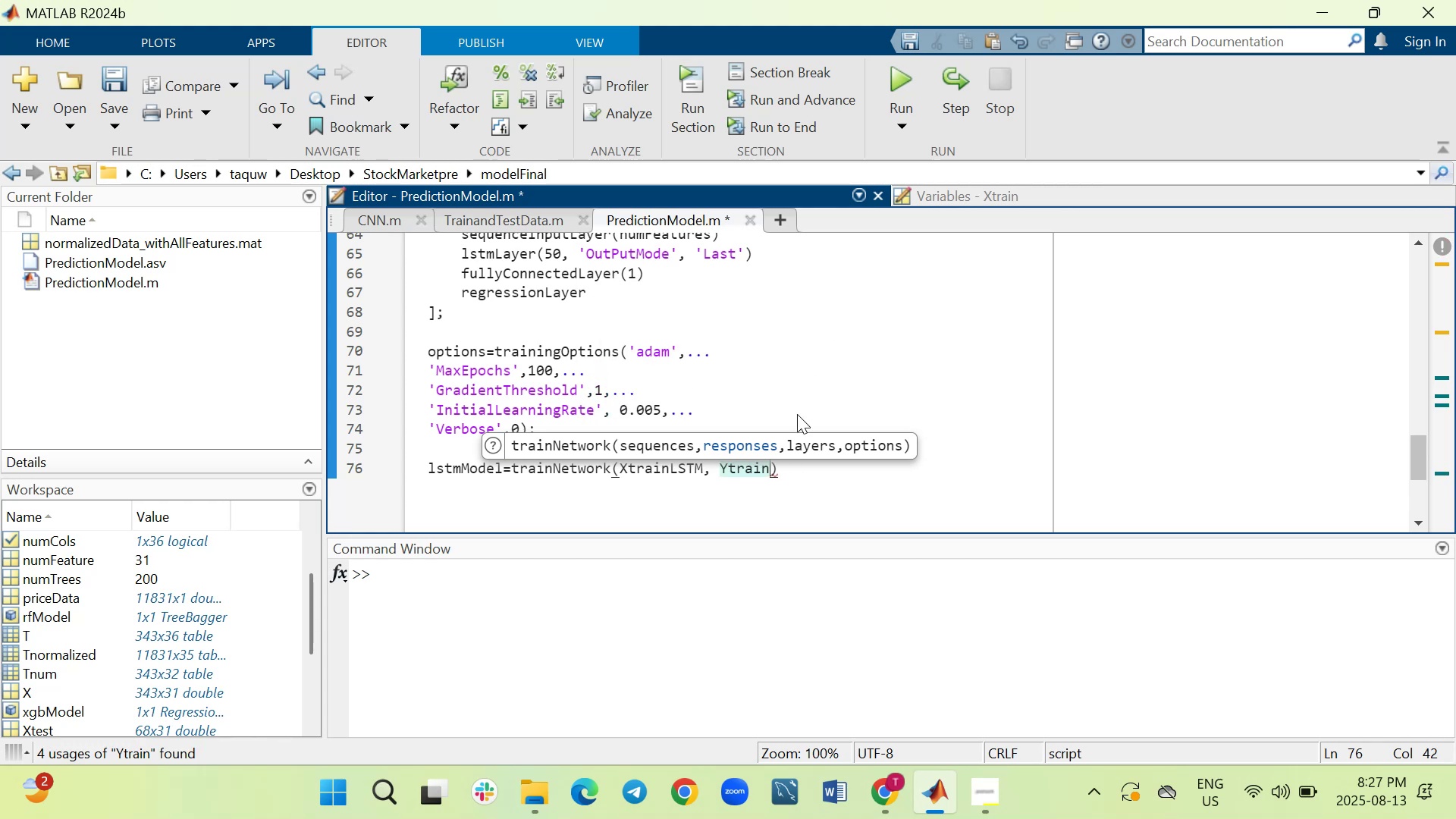 
type(LSTM,)
 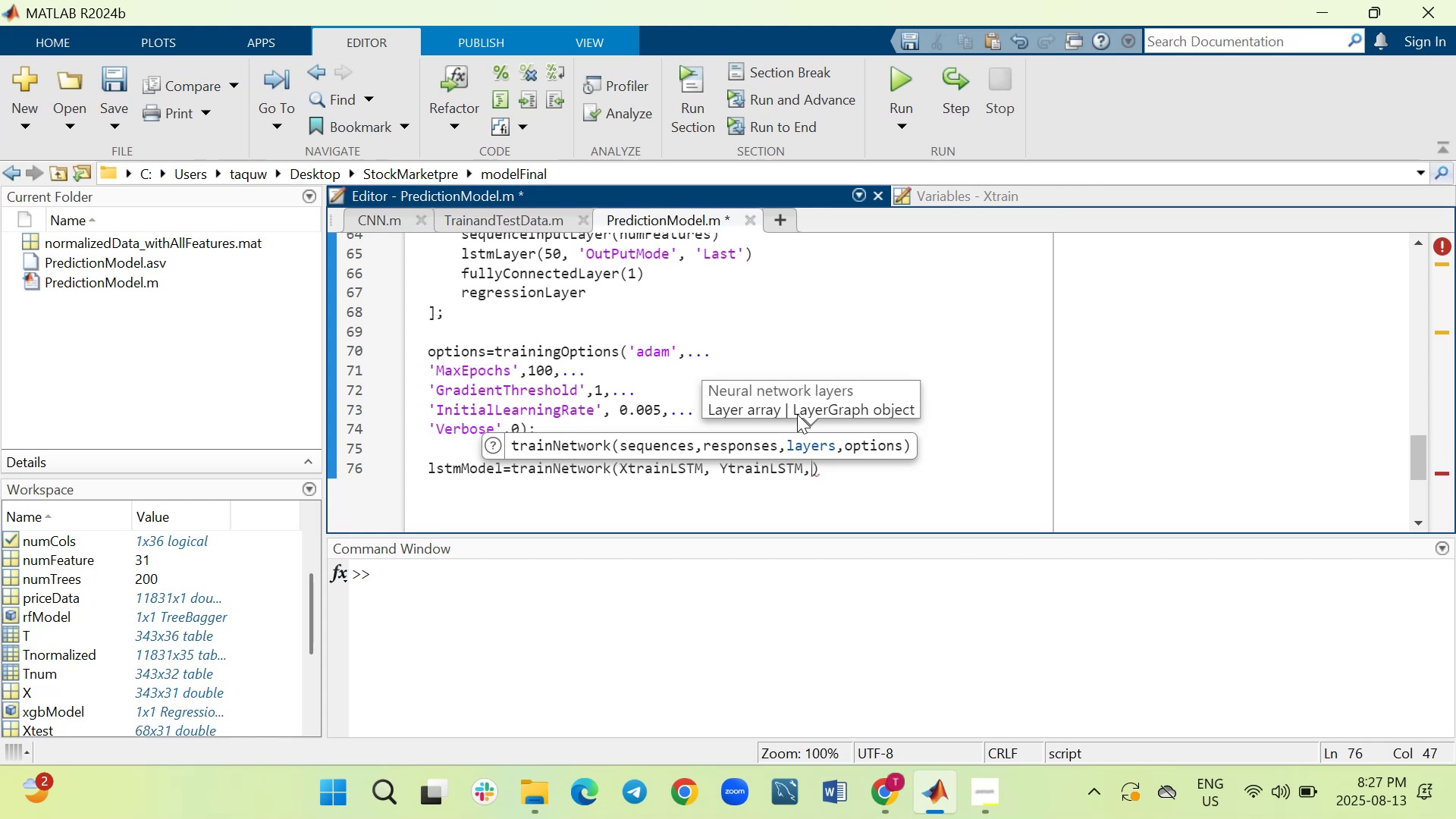 
wait(24.89)
 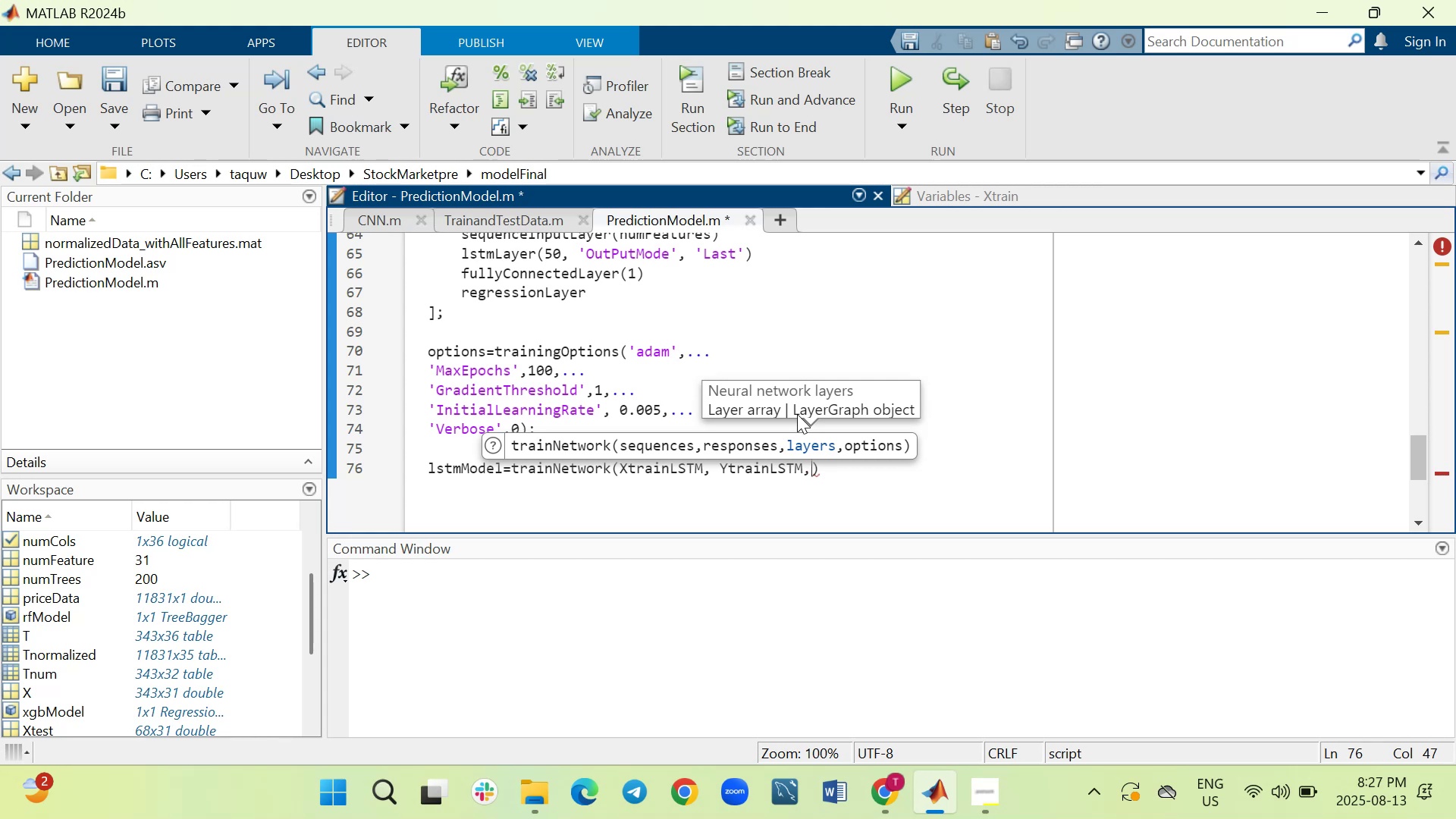 
type(layers,optons)
key(Backspace)
key(Backspace)
key(Backspace)
type(ions)
 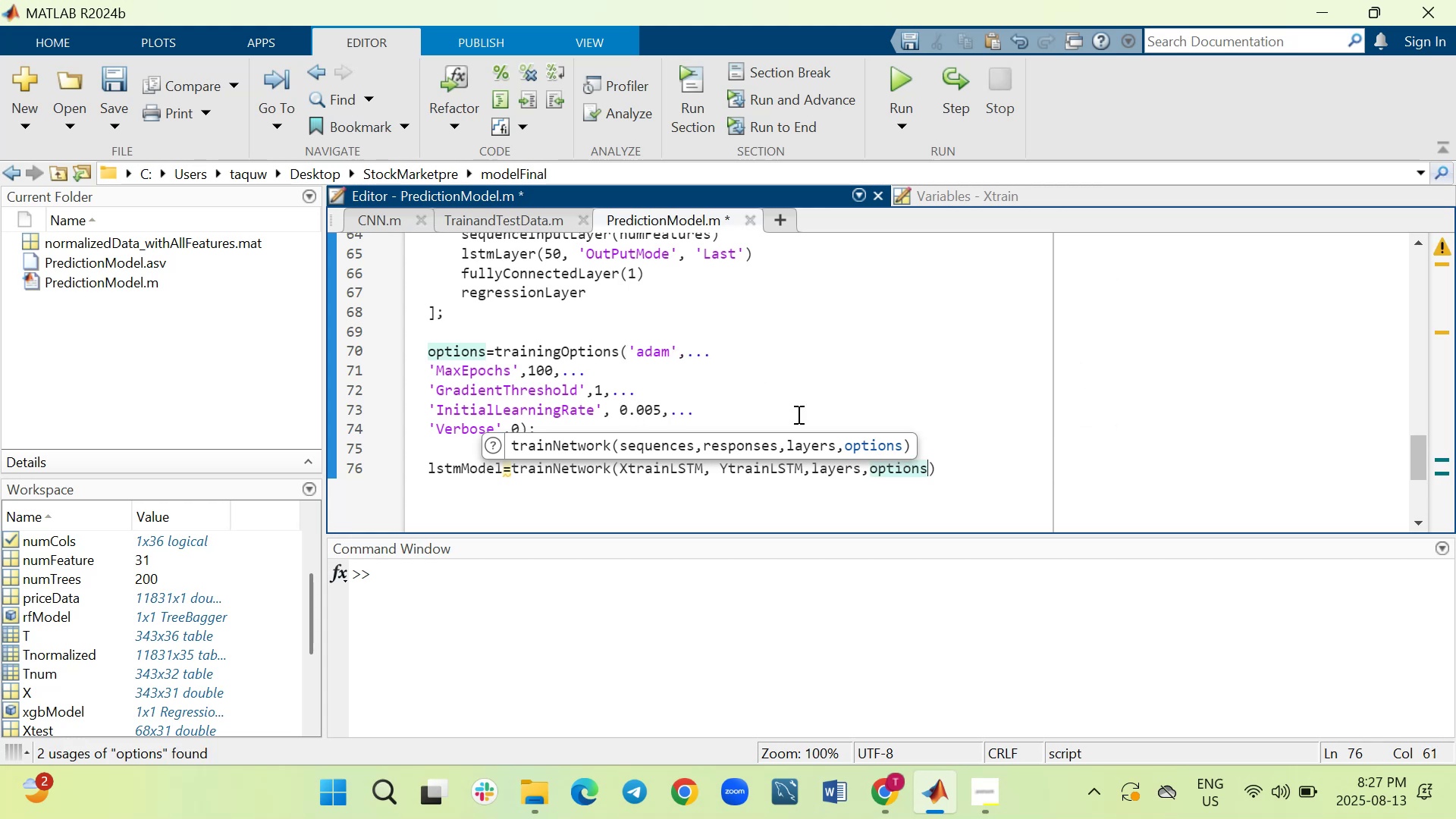 
key(ArrowRight)
 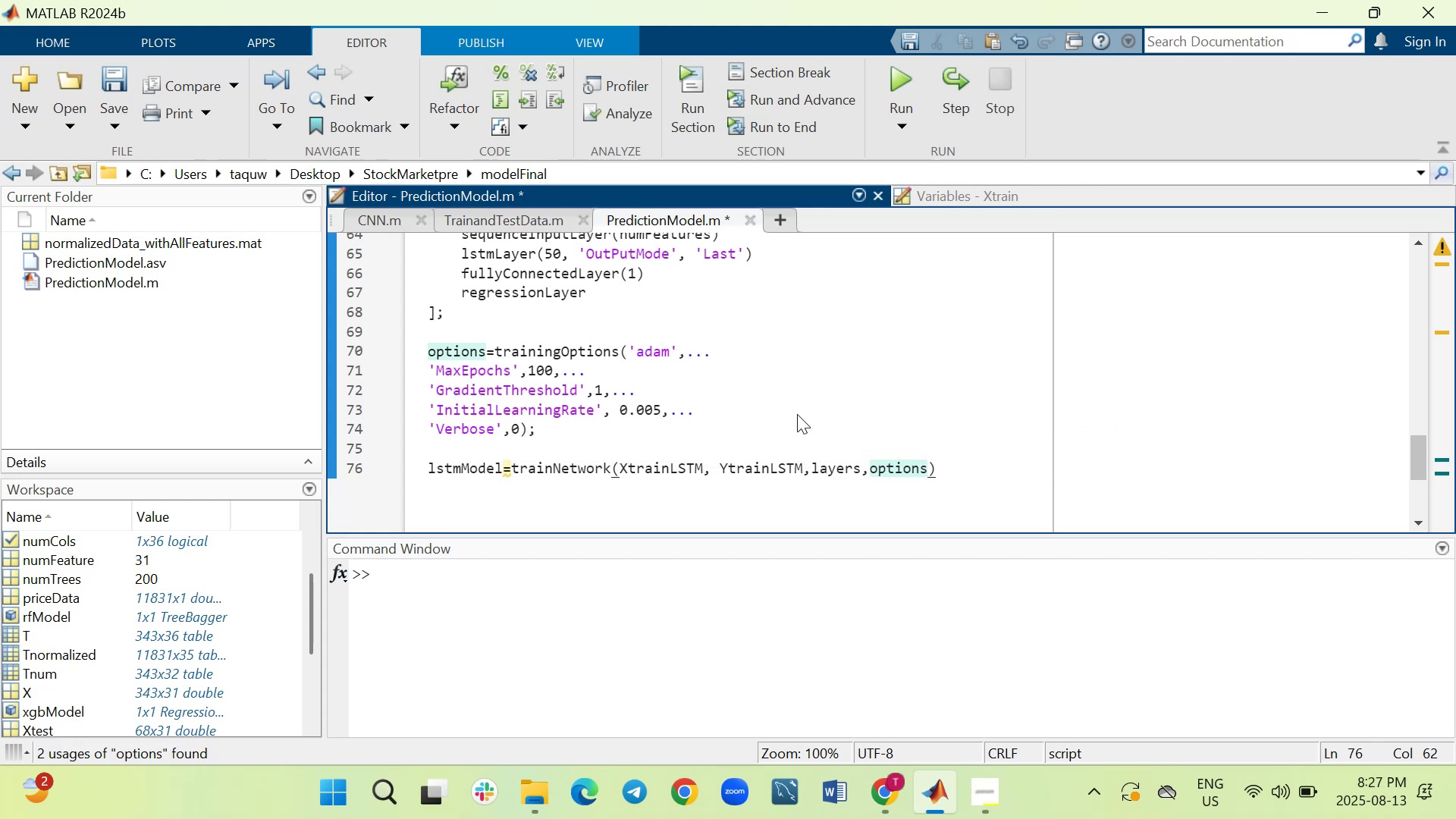 
key(Semicolon)
 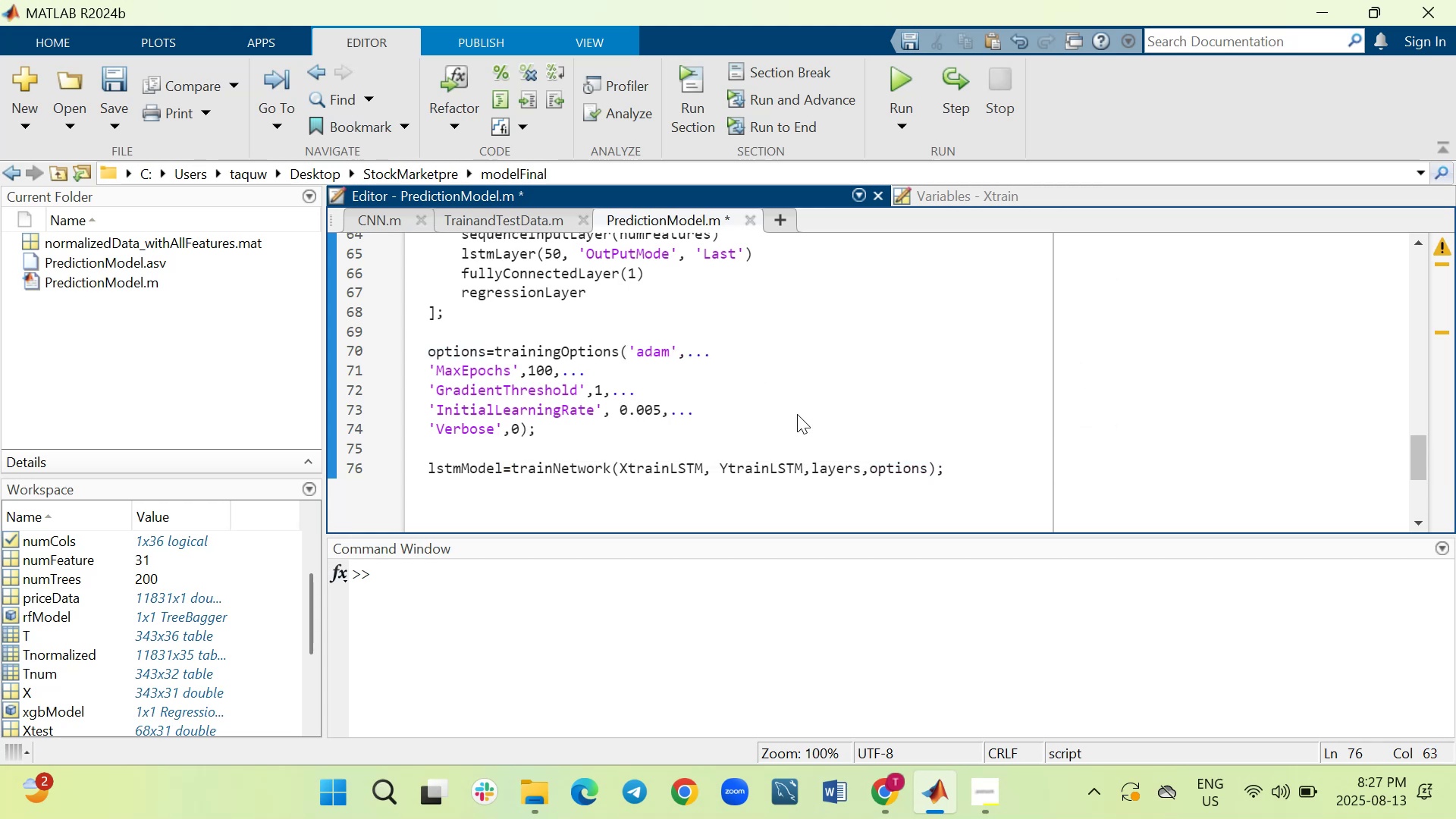 
key(Shift+ShiftRight)
 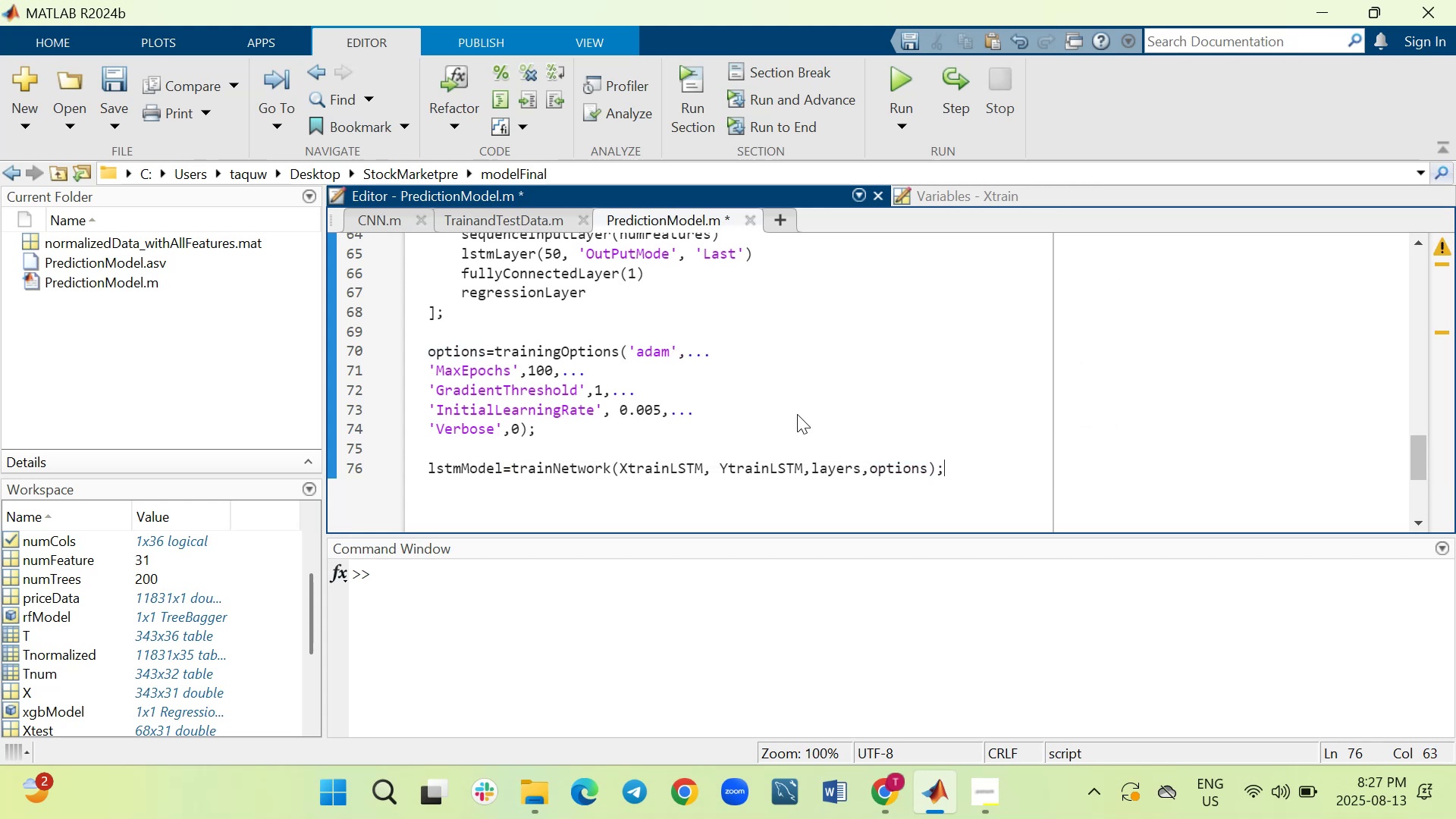 
key(Shift+Enter)
 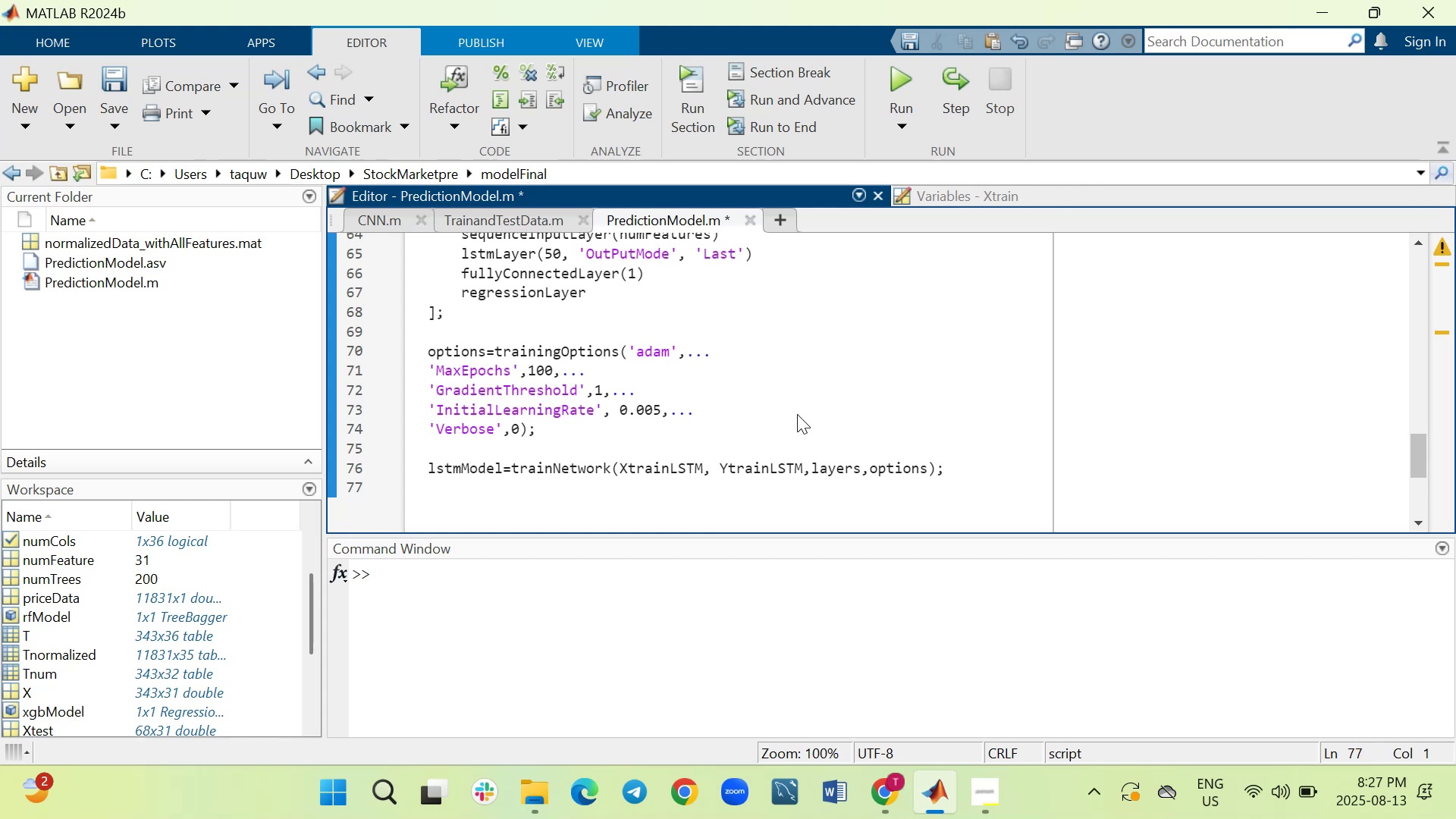 
type(YPRED_LSTM)
 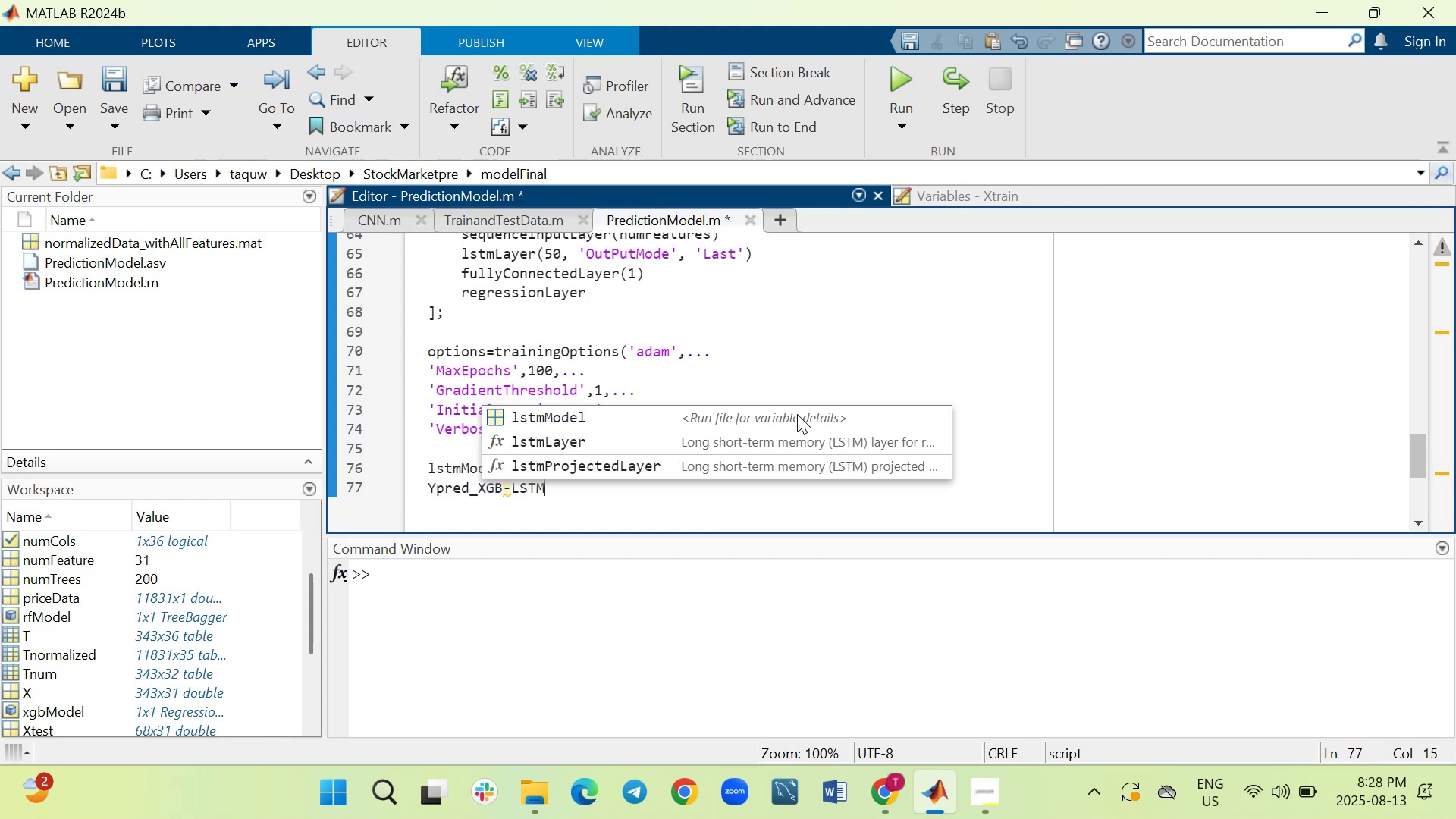 
hold_key(key=Enter, duration=0.41)
 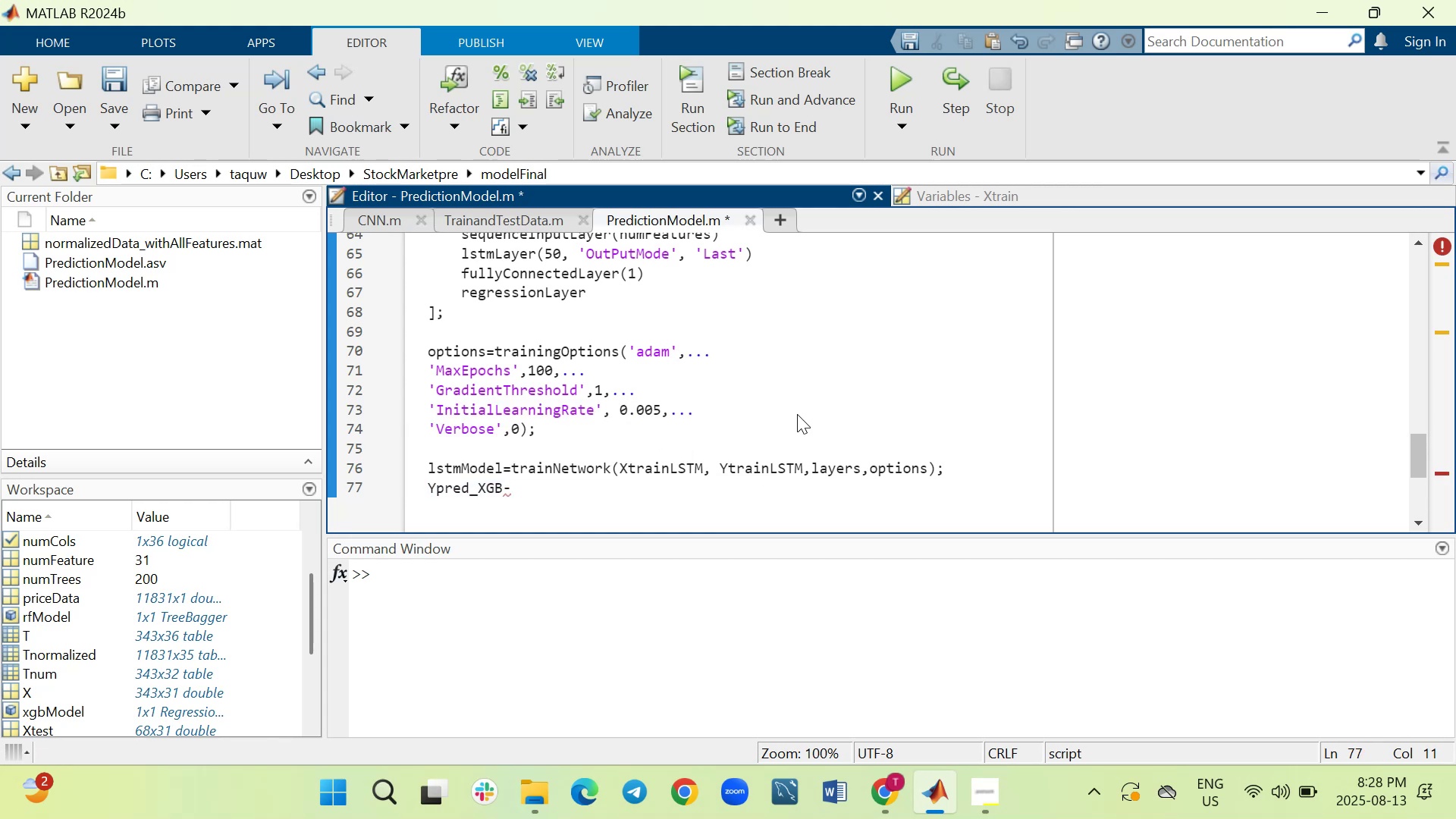 
key(Backspace)
key(Backspace)
key(Backspace)
key(Backspace)
key(Backspace)
key(Backspace)
key(Backspace)
key(Backspace)
type(LSTM)
 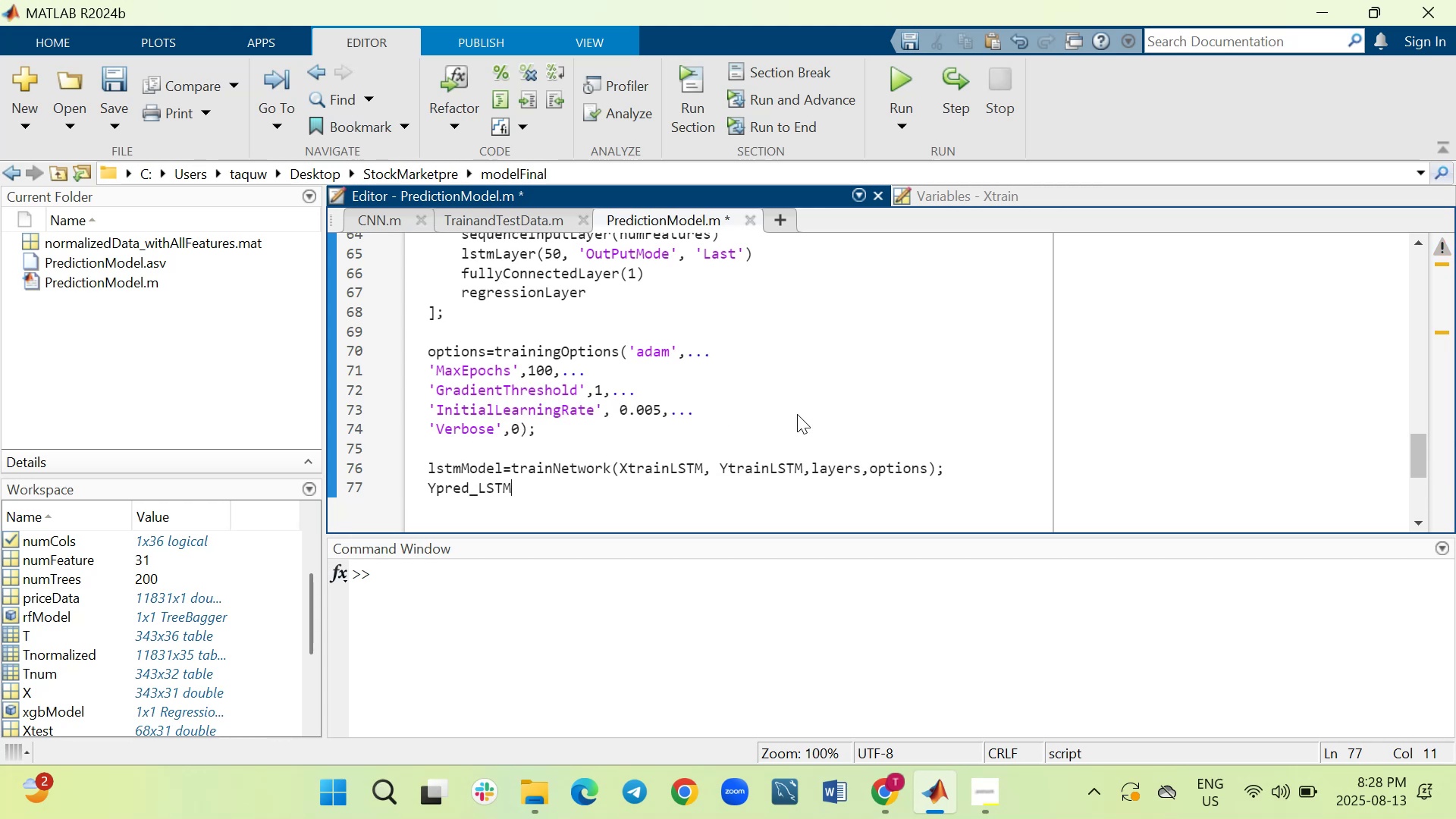 
wait(12.03)
 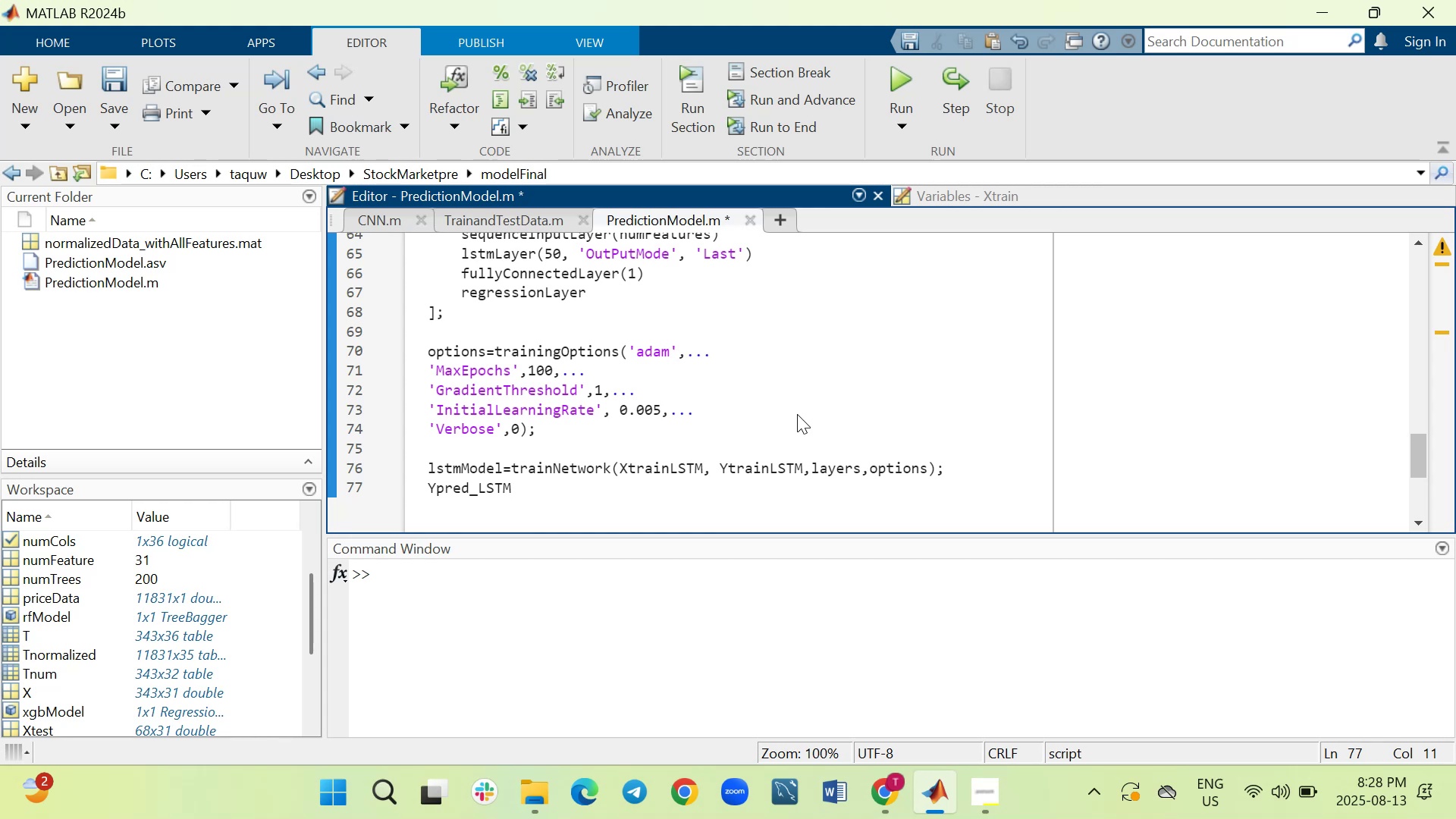 
type(= predict(lstmModel, XtestLSTM)
 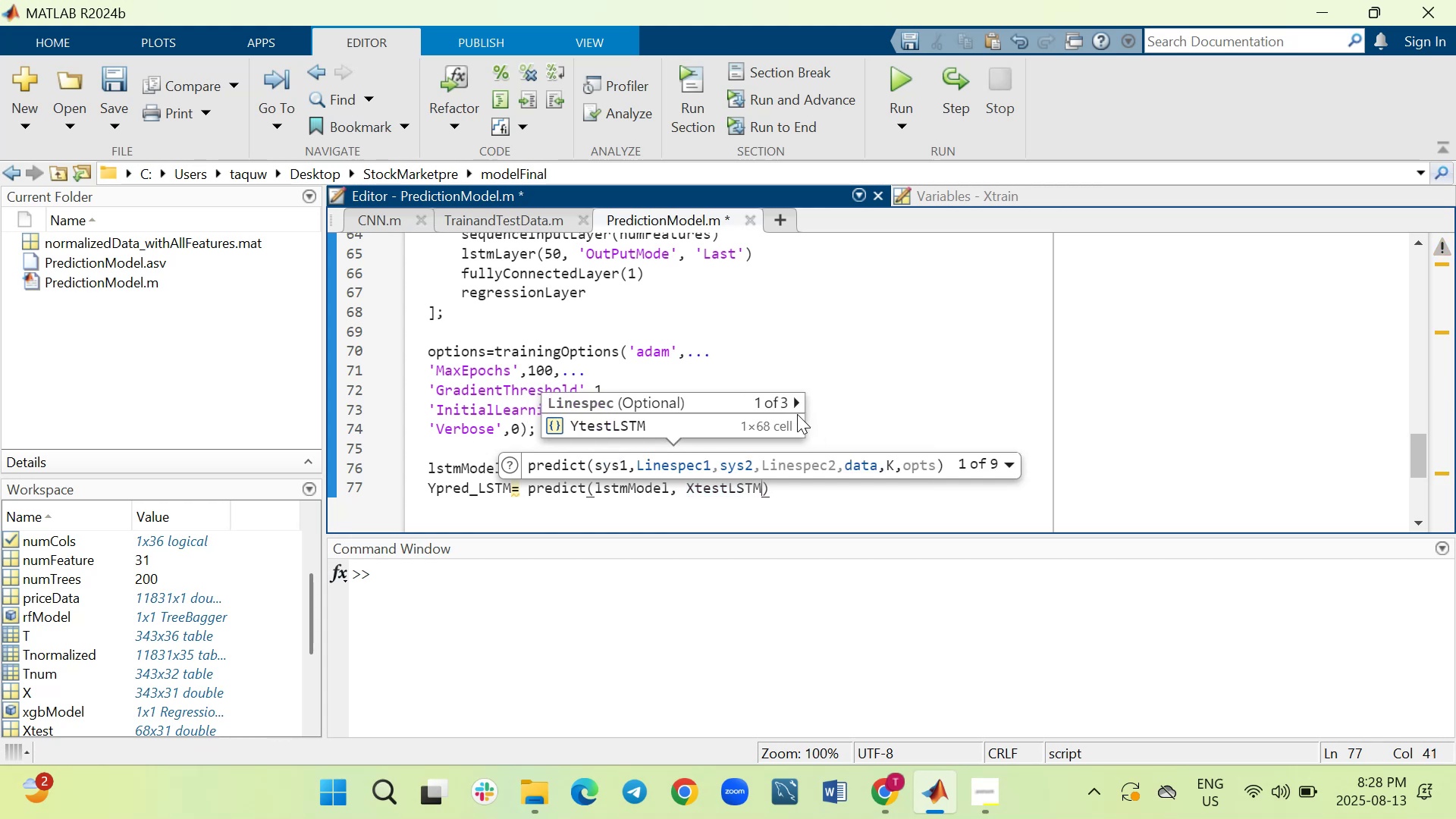 
key(ArrowRight)
 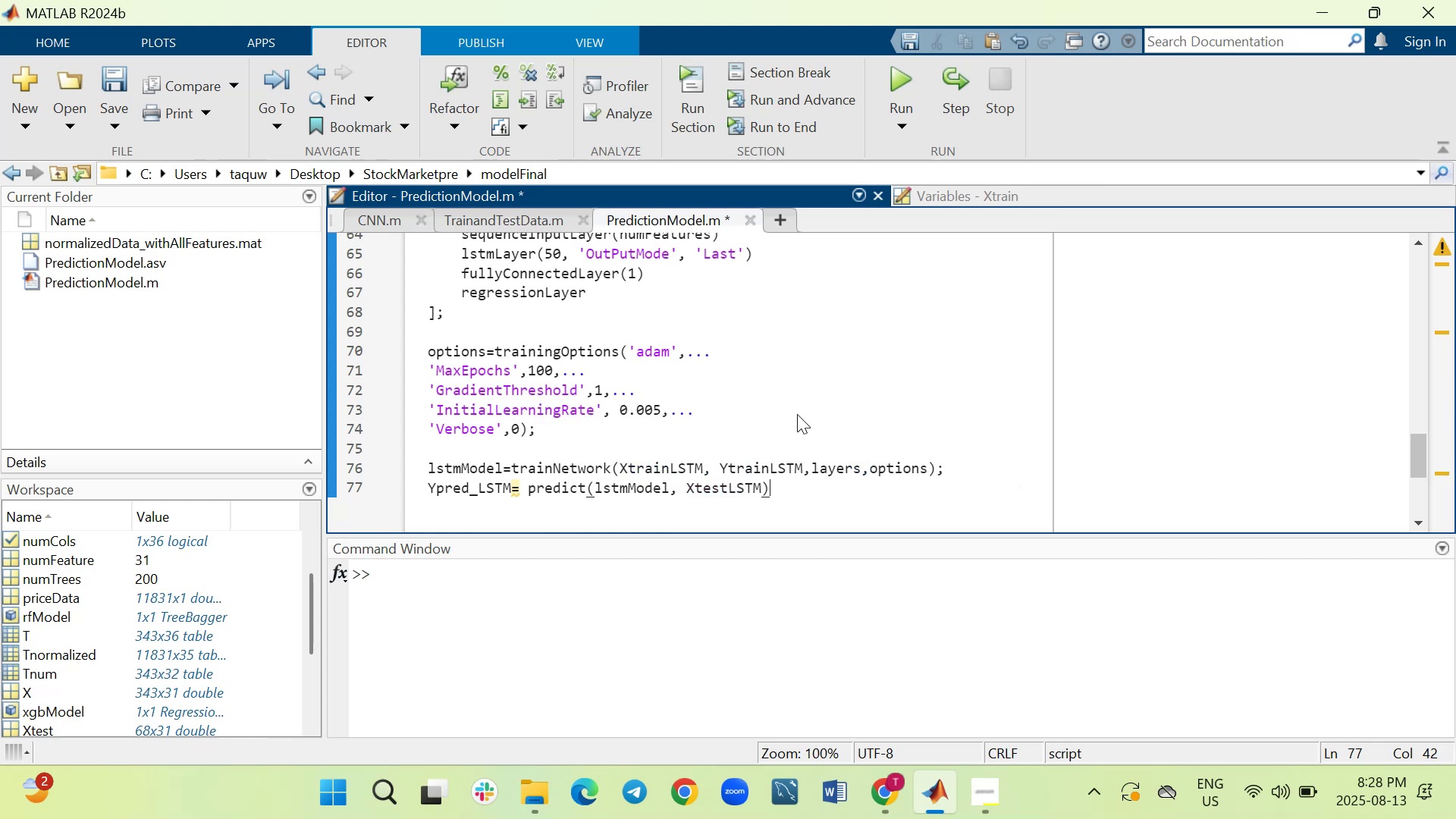 
key(Semicolon)
 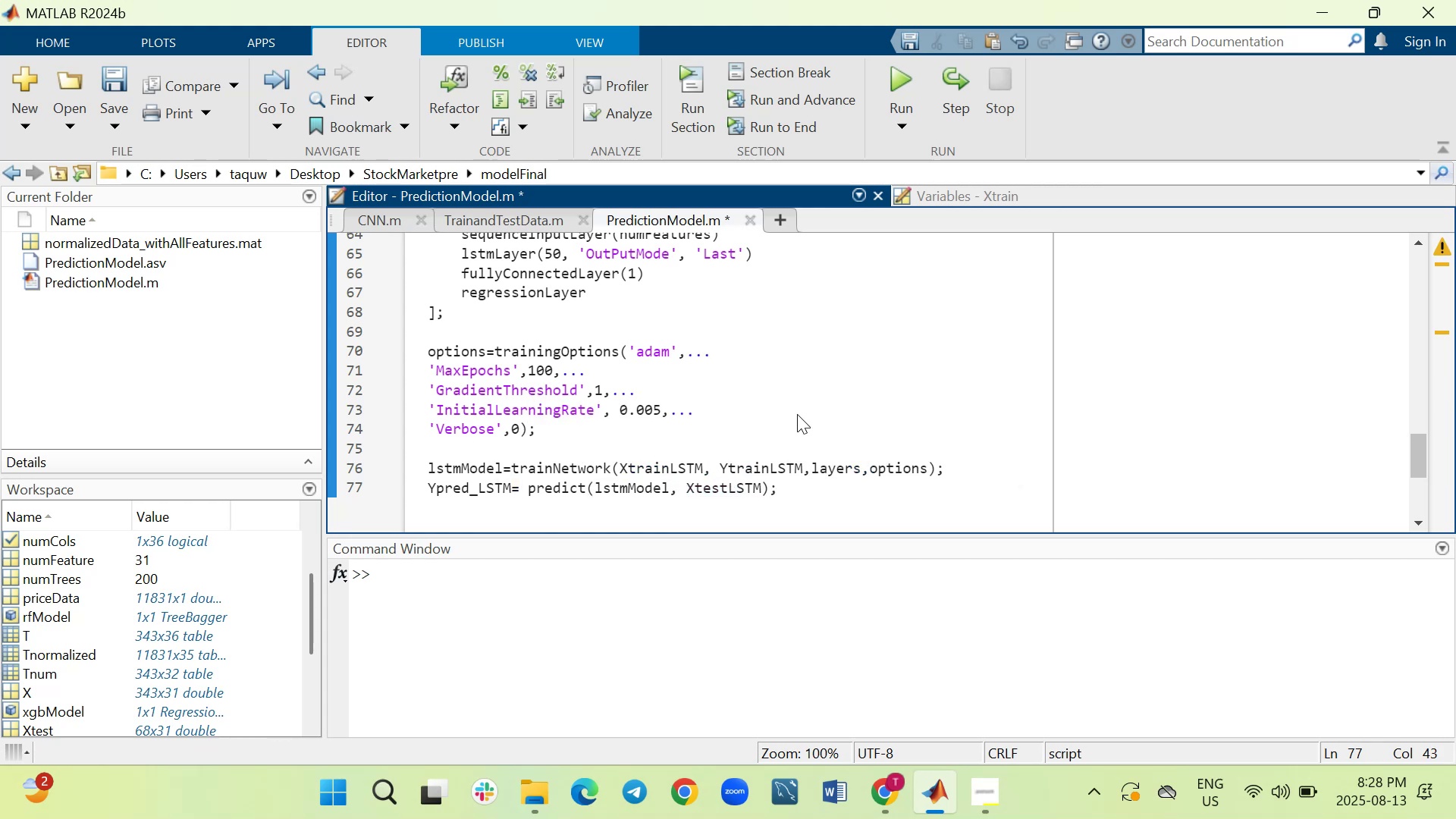 
key(Shift+Enter)
 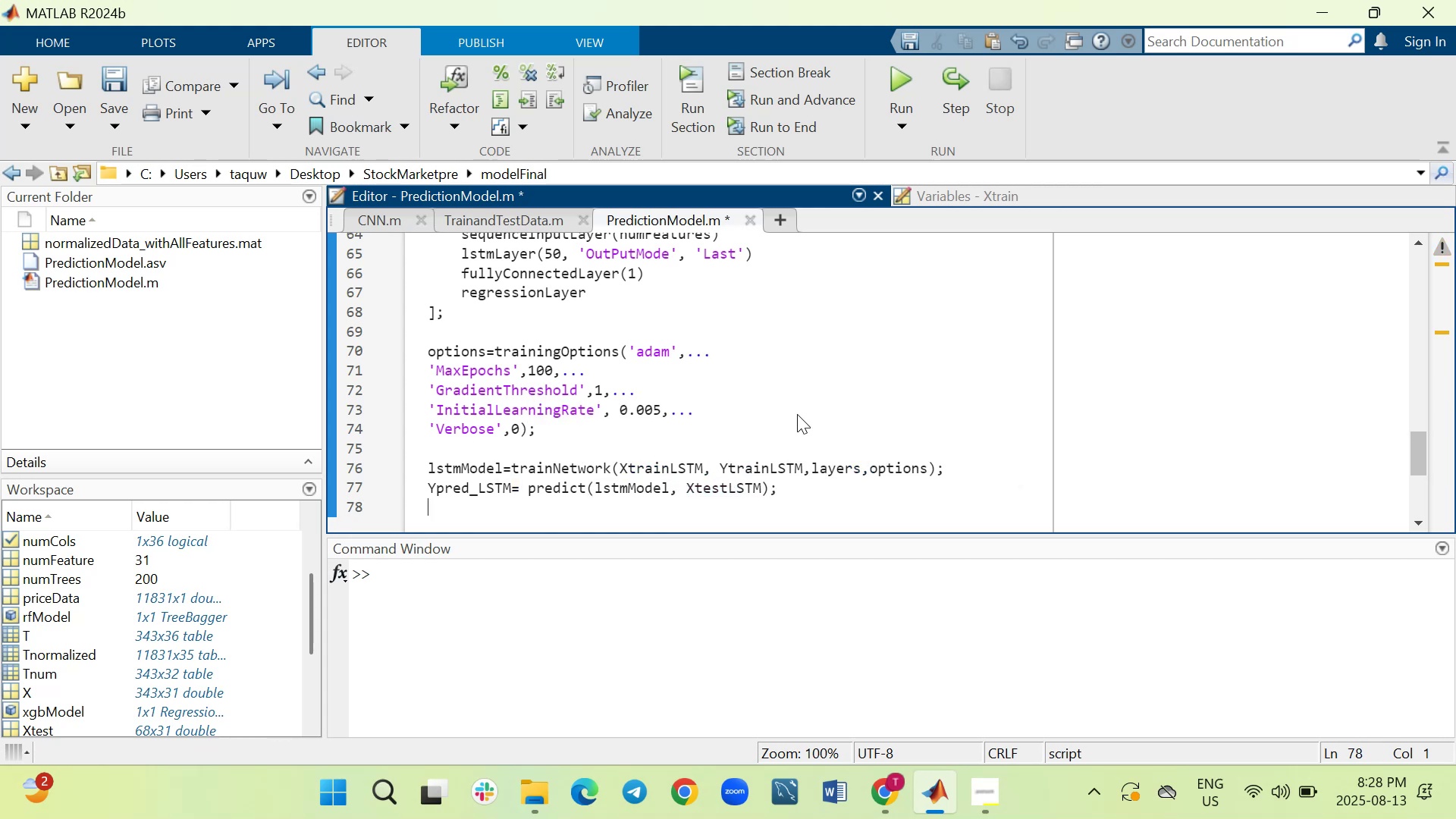 
key(Shift+ShiftRight)
 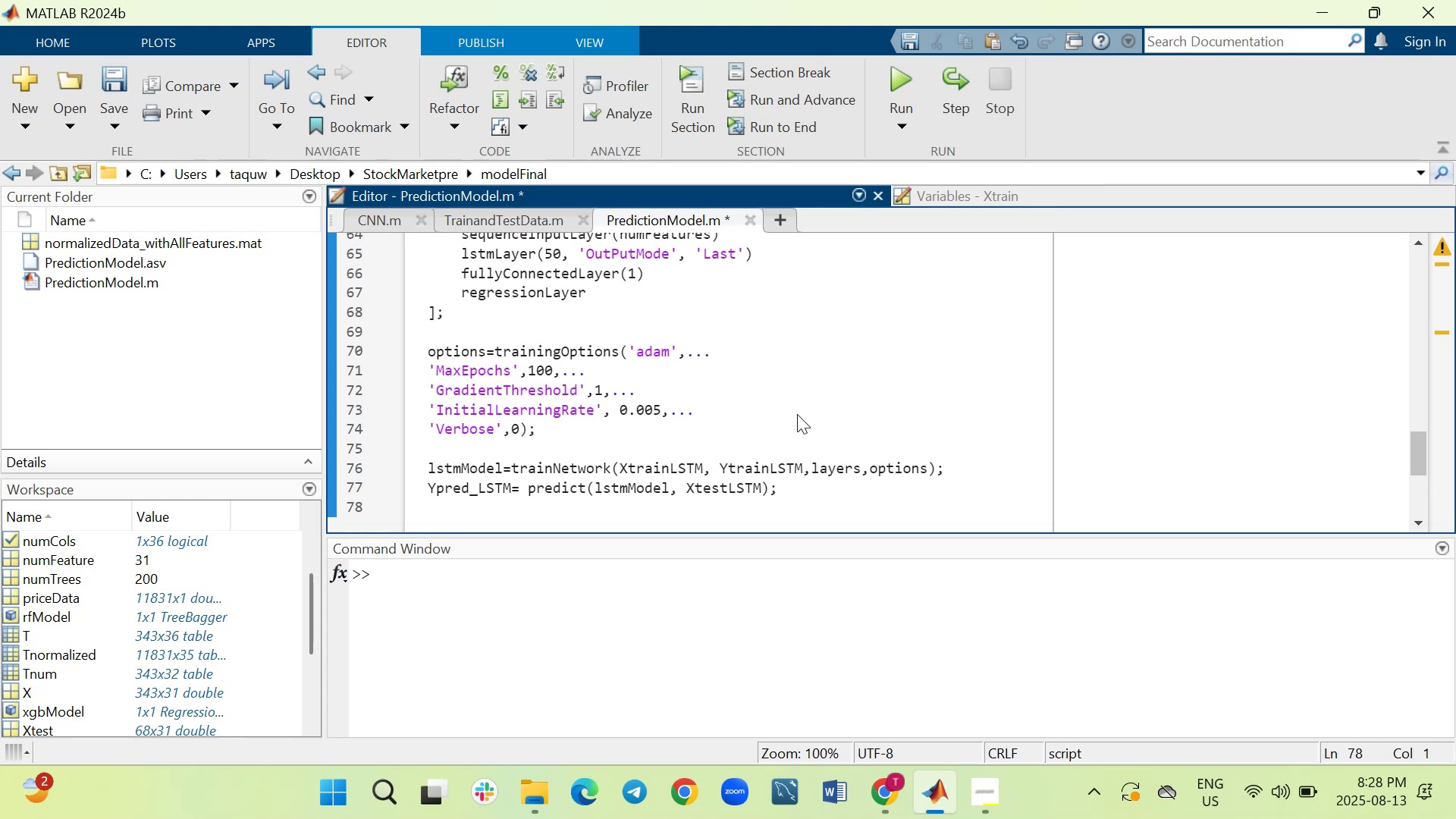 
key(Shift+Enter)
 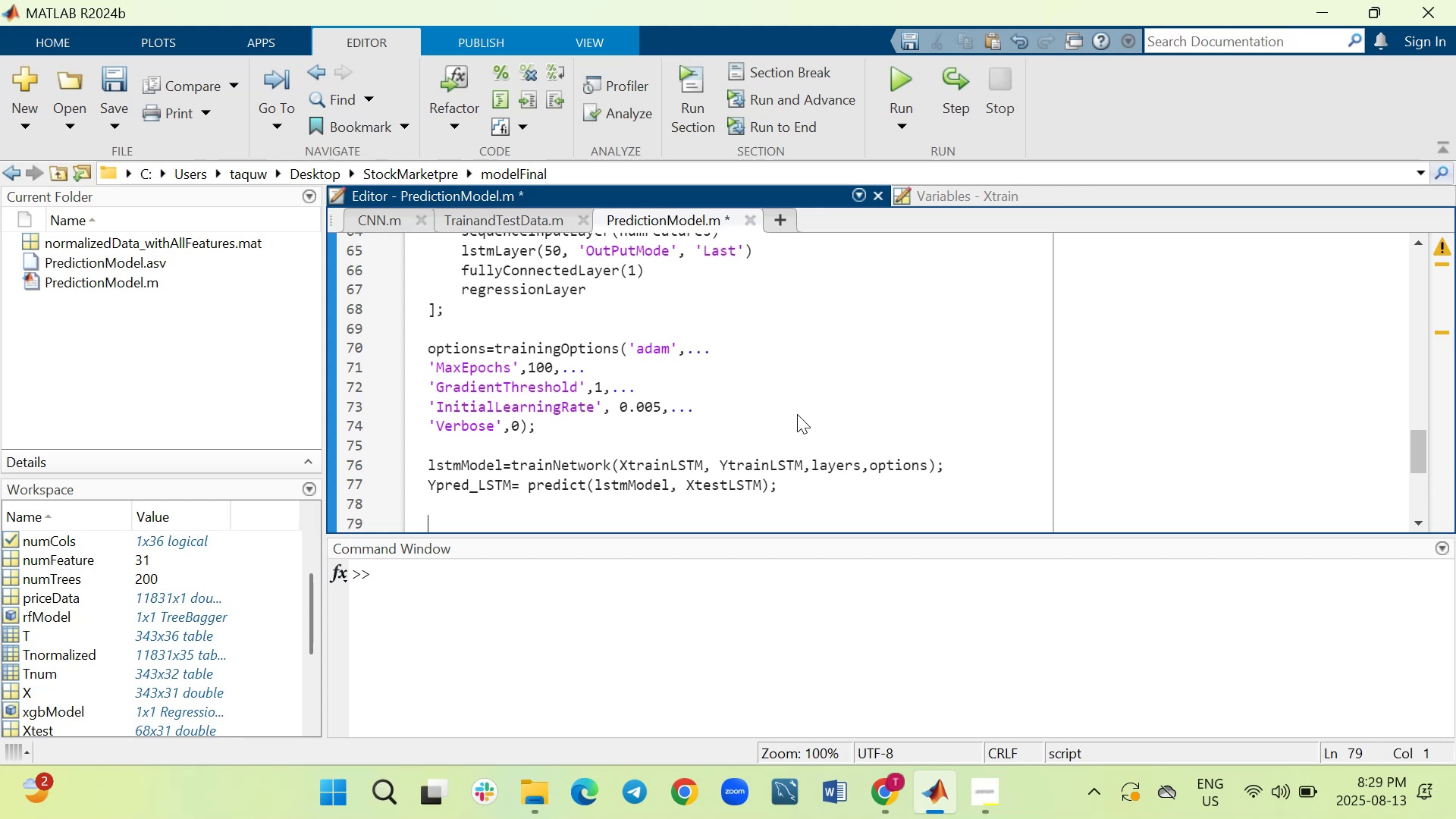 
type(LSTMMODEL)
 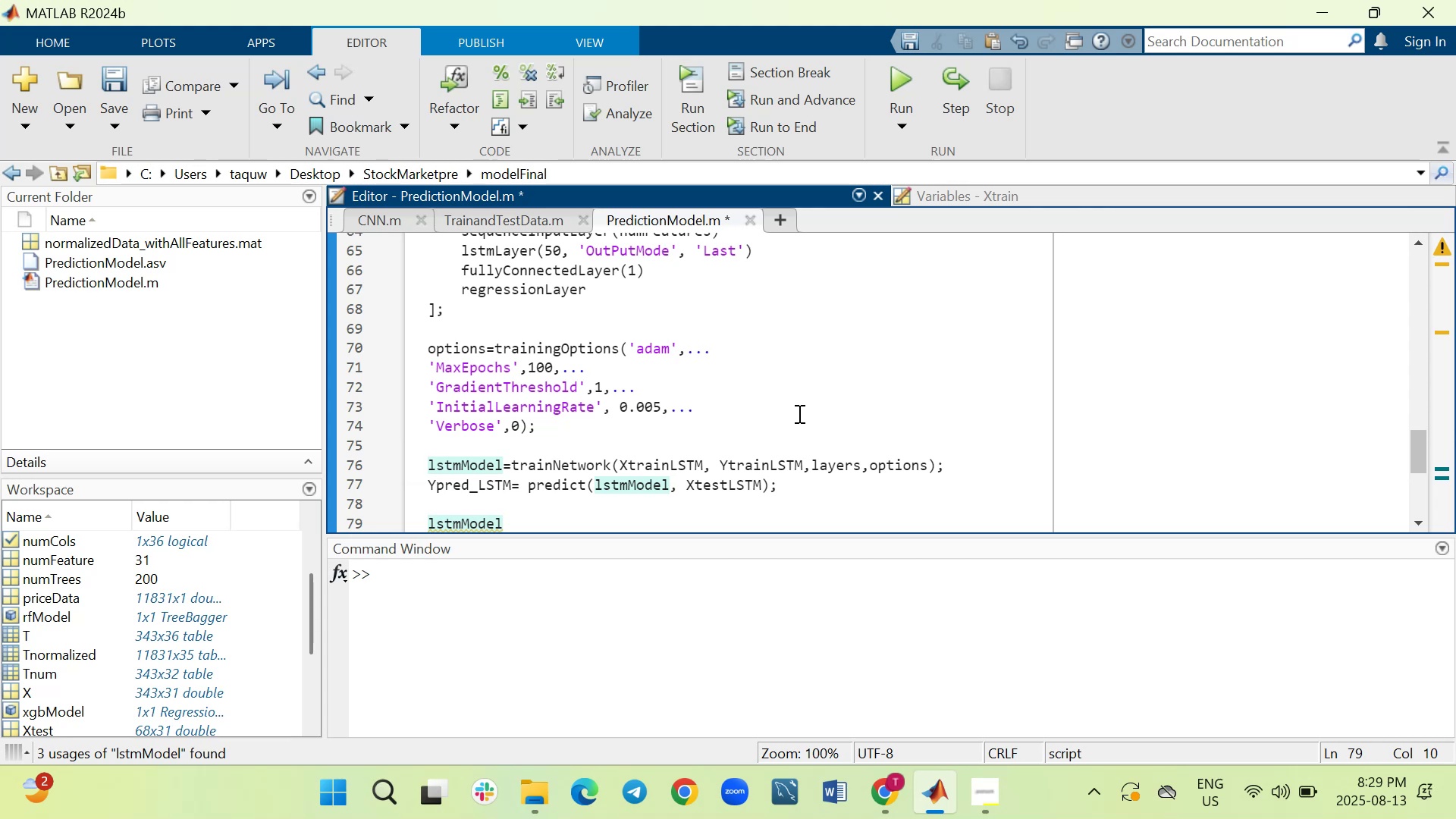 
wait(6.12)
 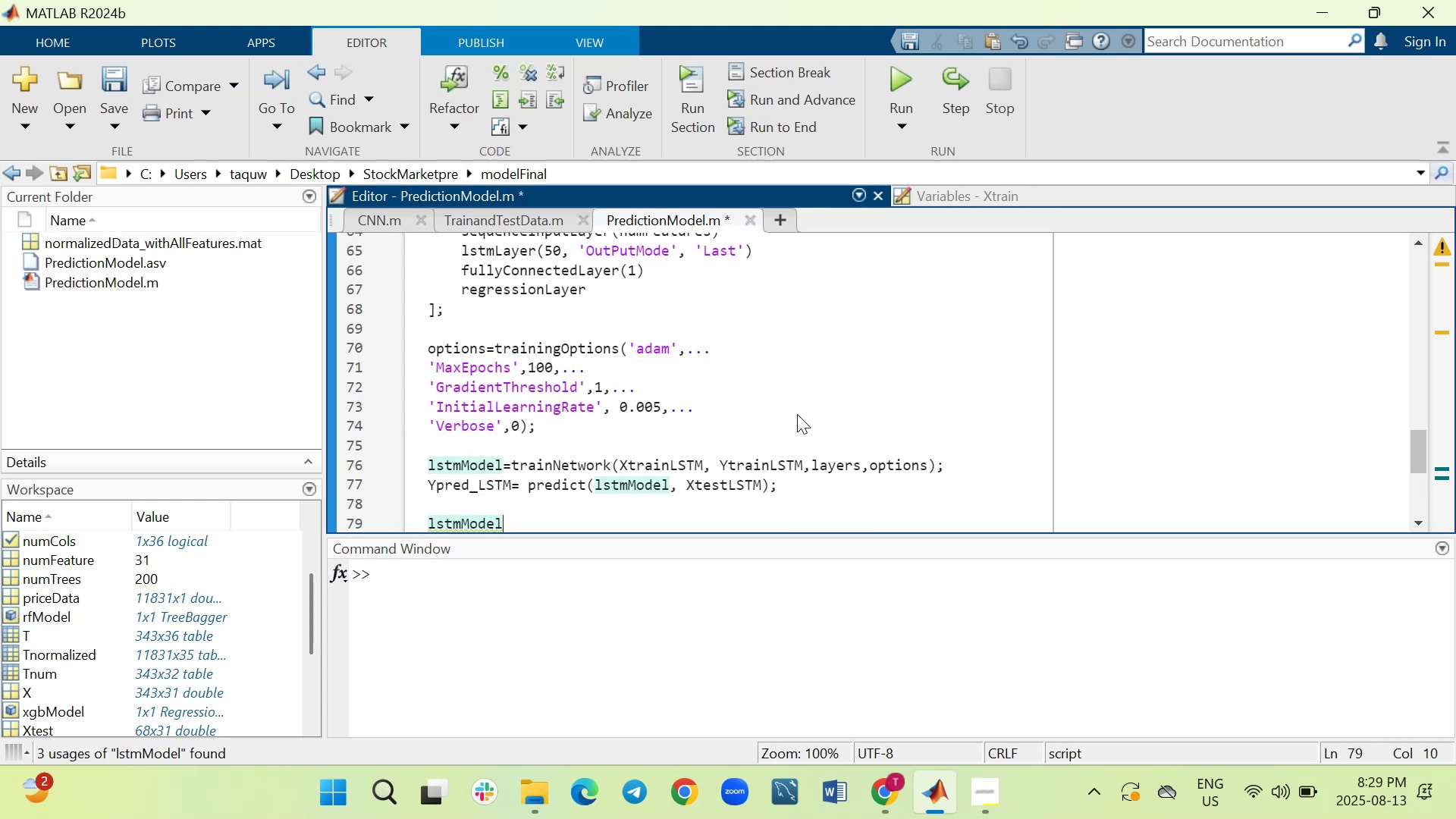 
type(=trainNetwork)
 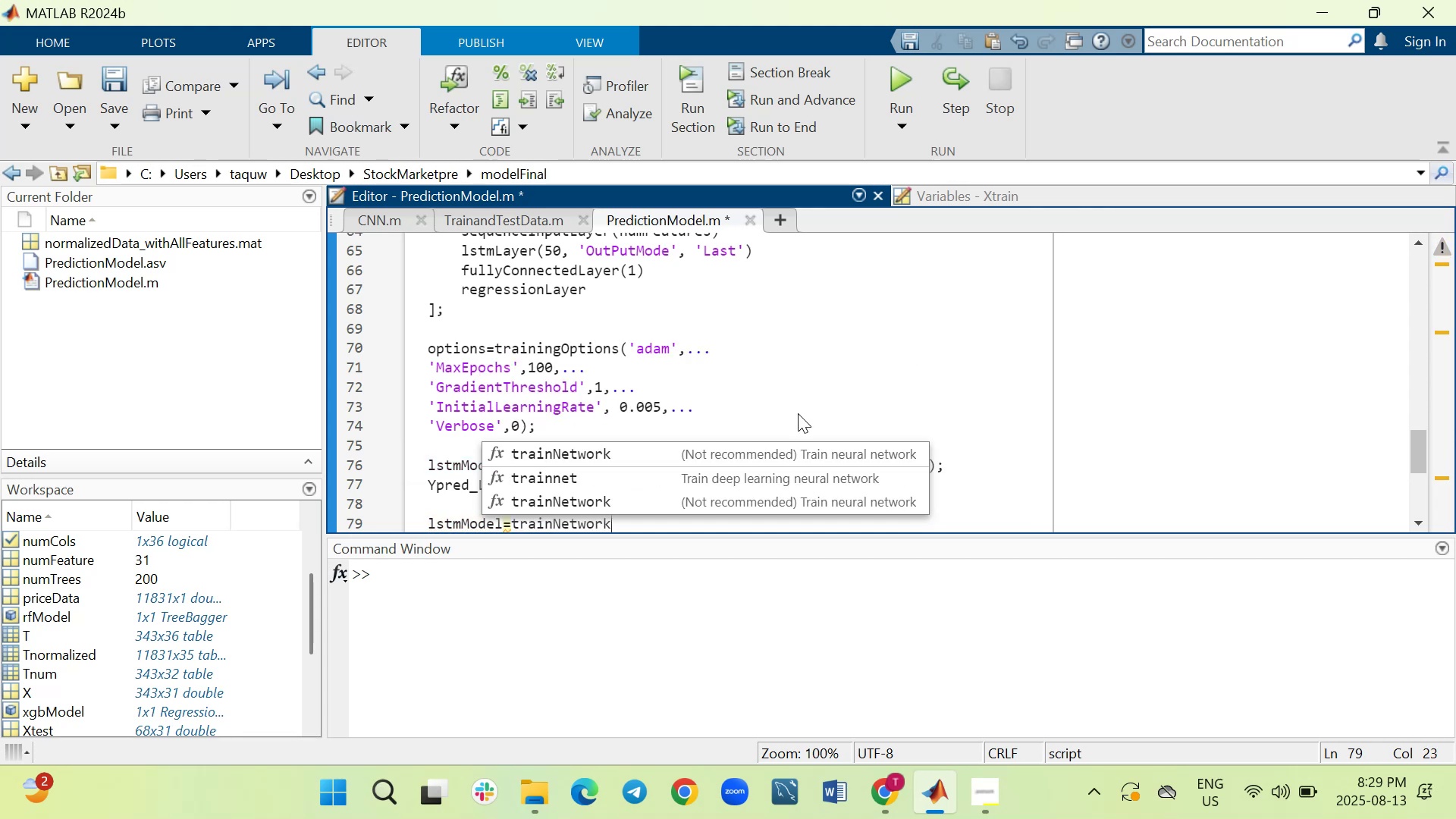 
key(Shift+9)
 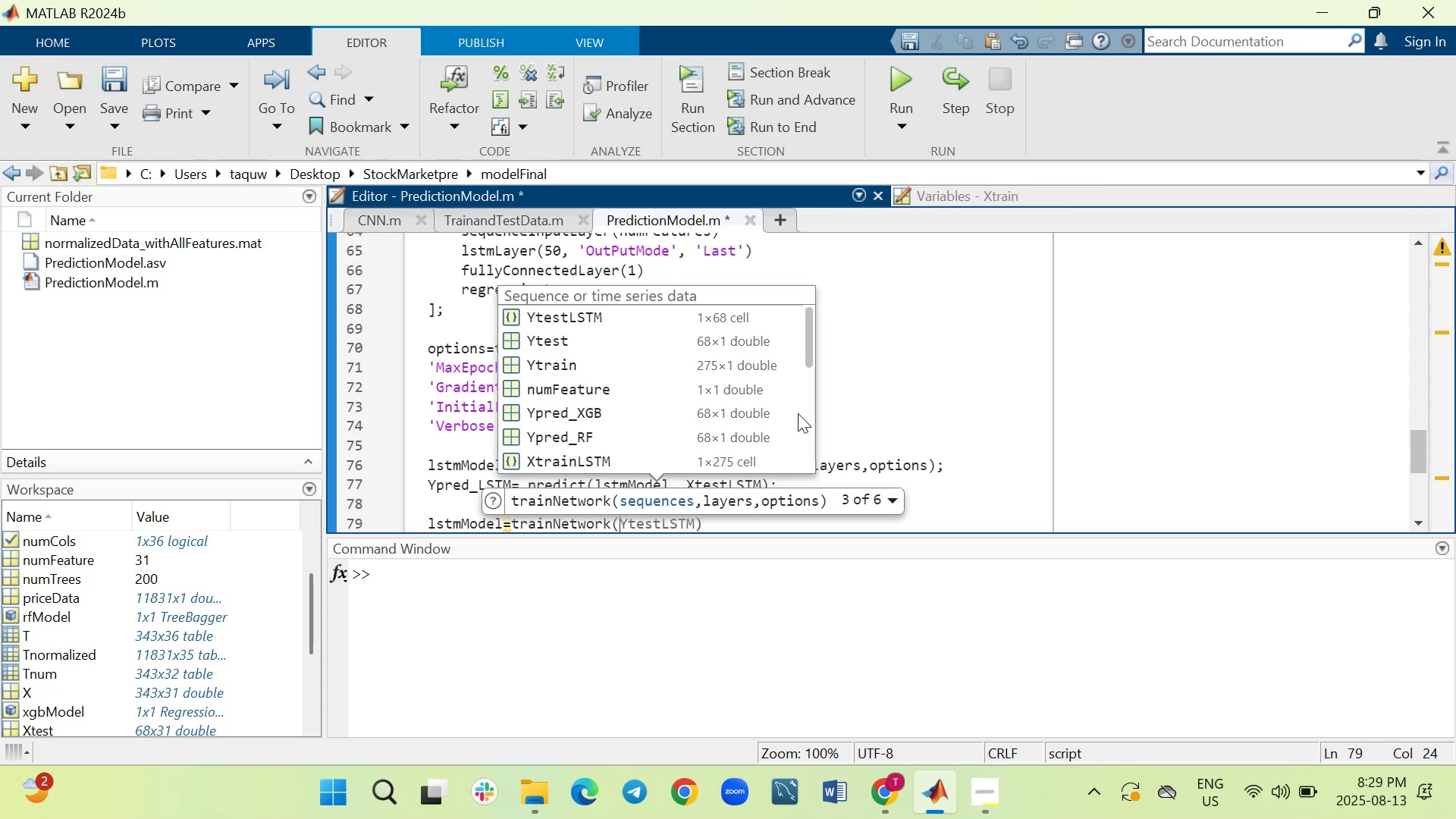 
wait(7.43)
 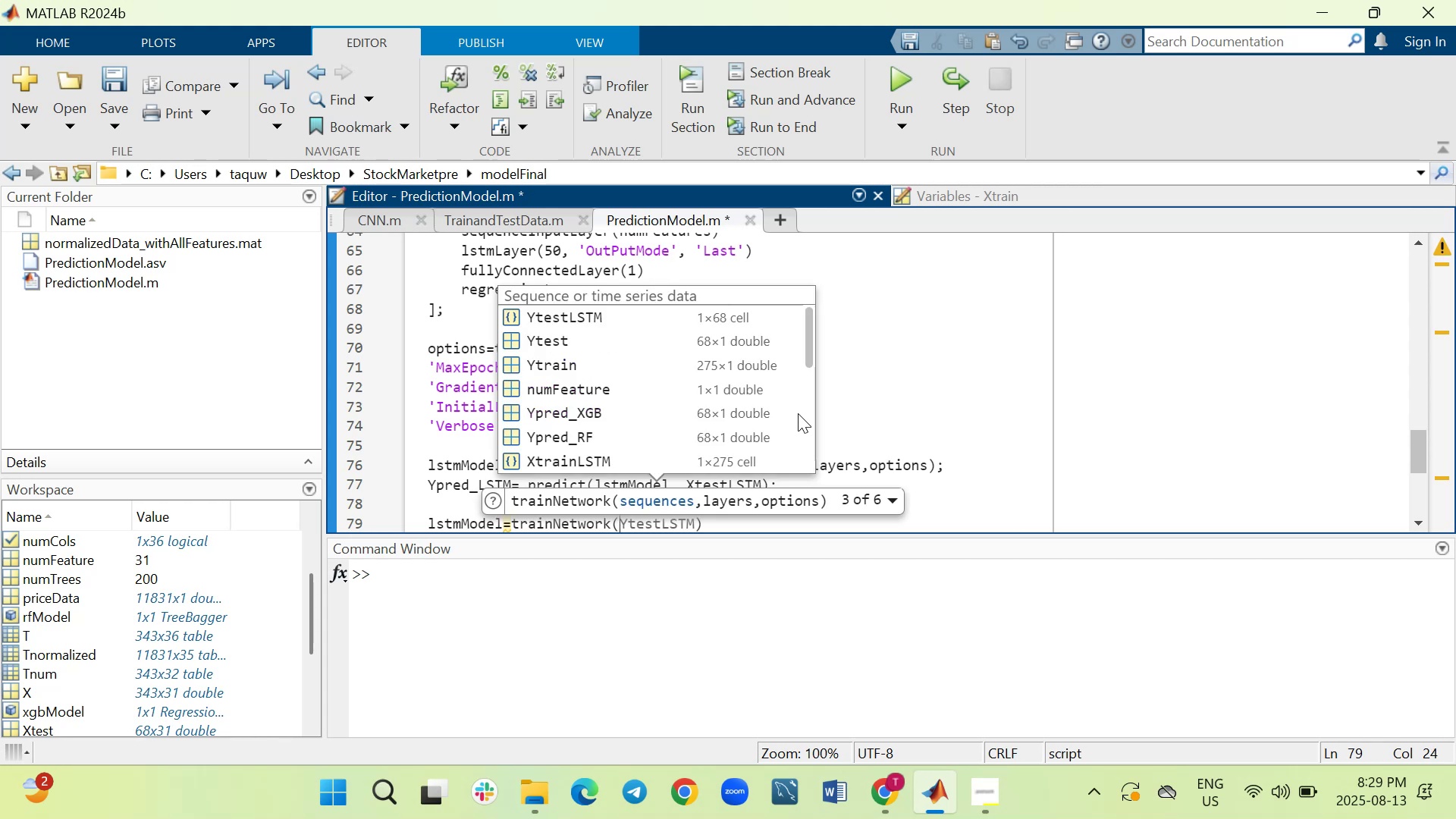 
key(Shift+X)
 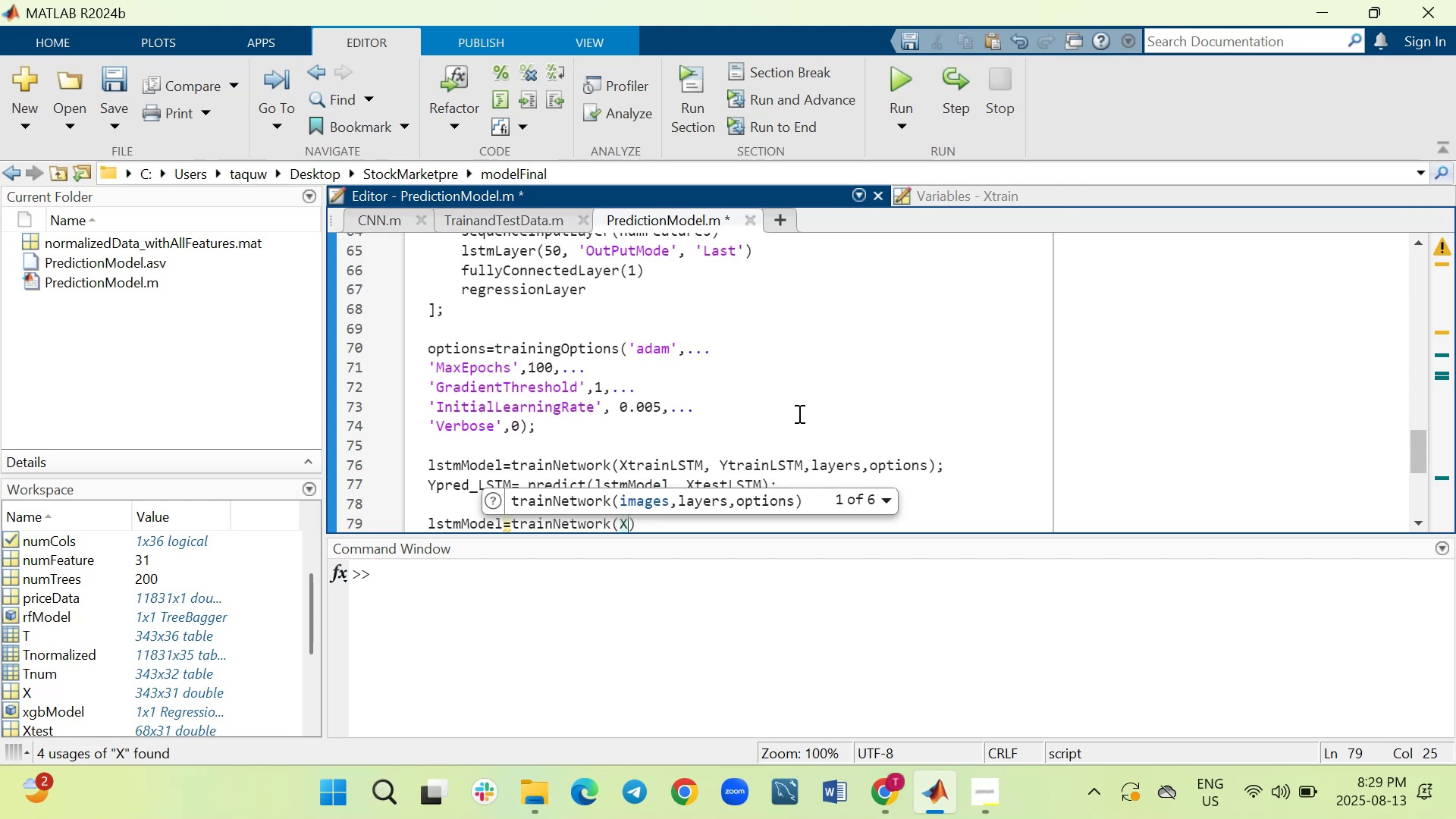 
type(train)
 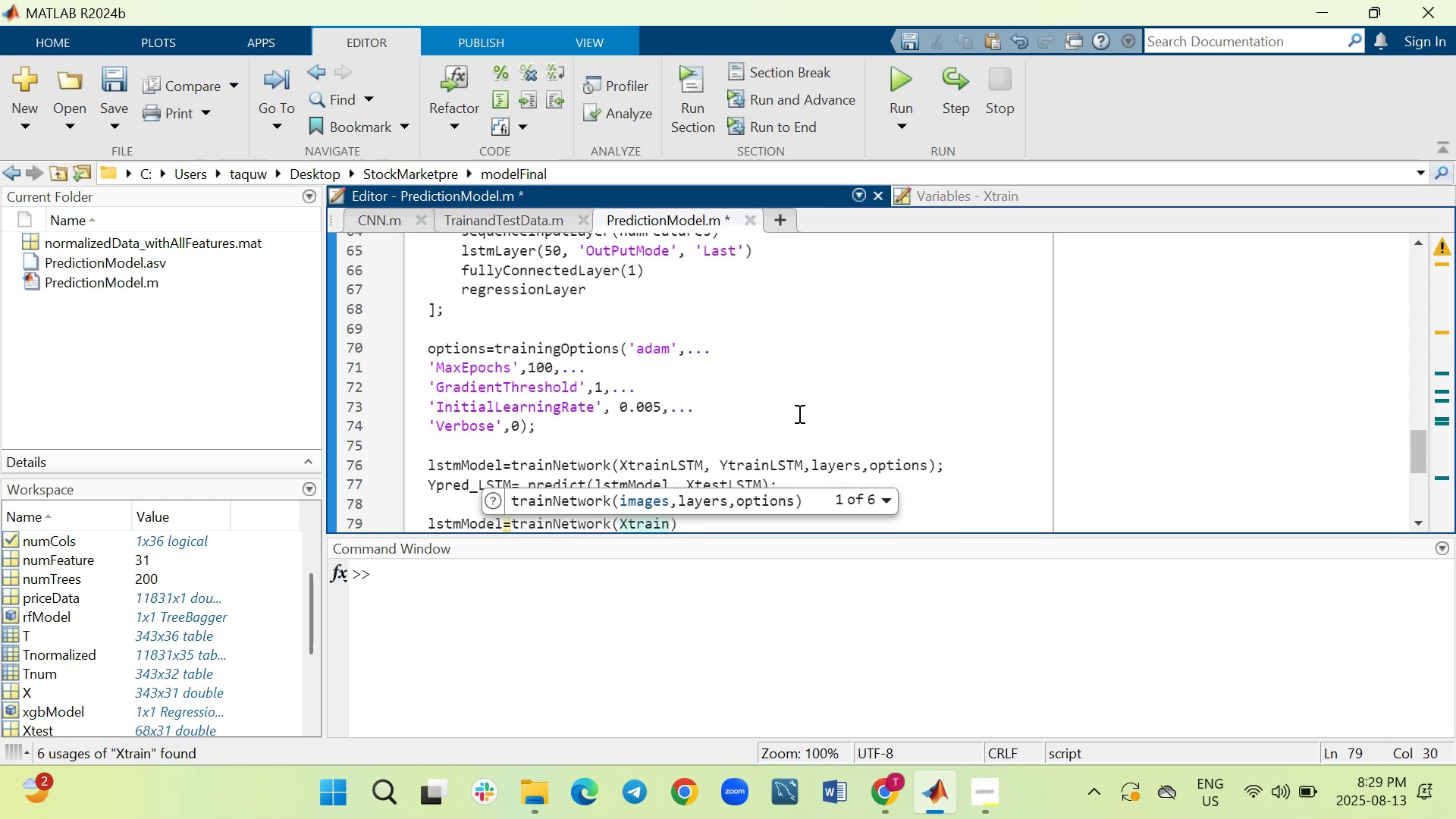 
wait(5.06)
 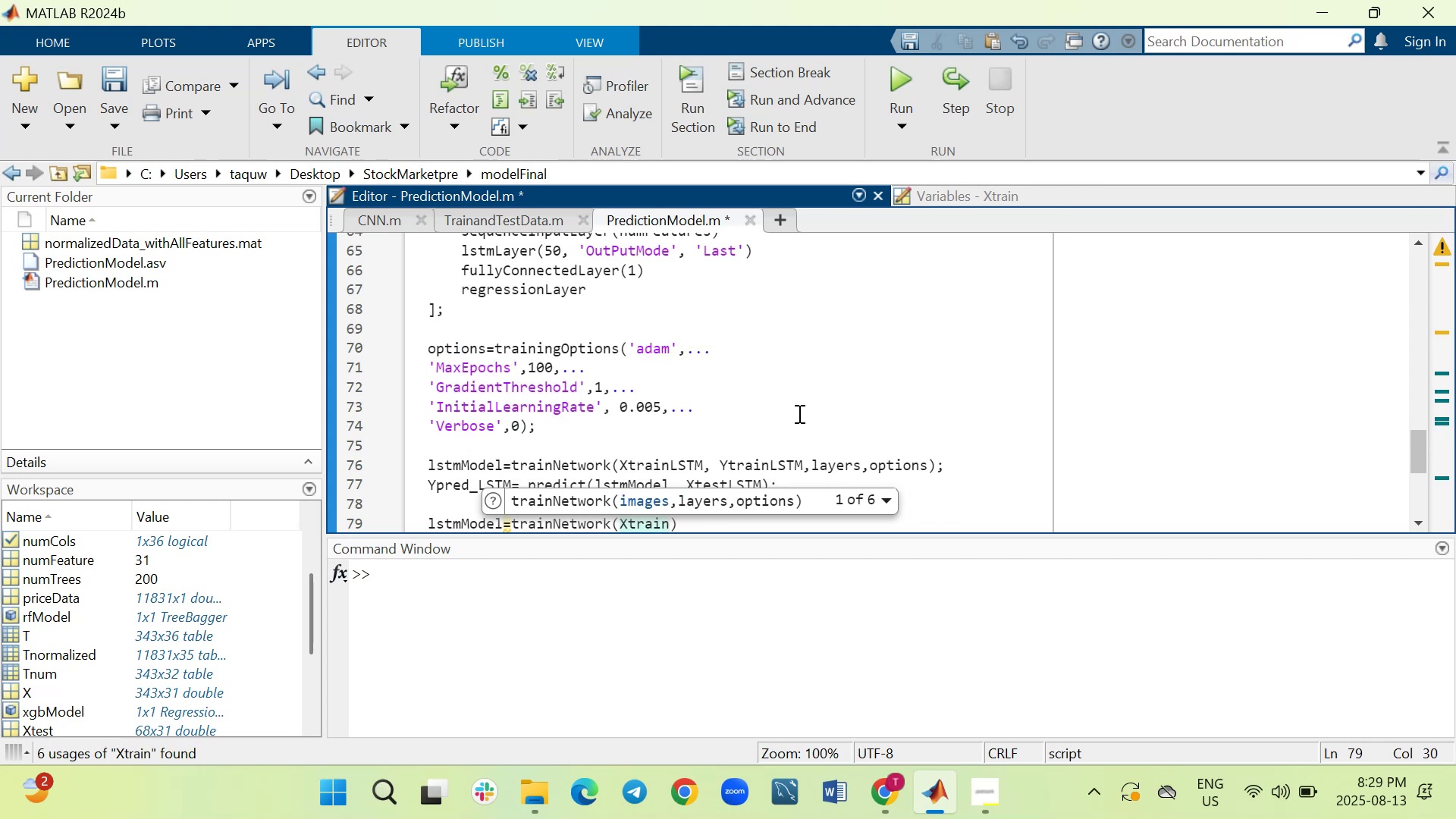 
type(LSTM)
 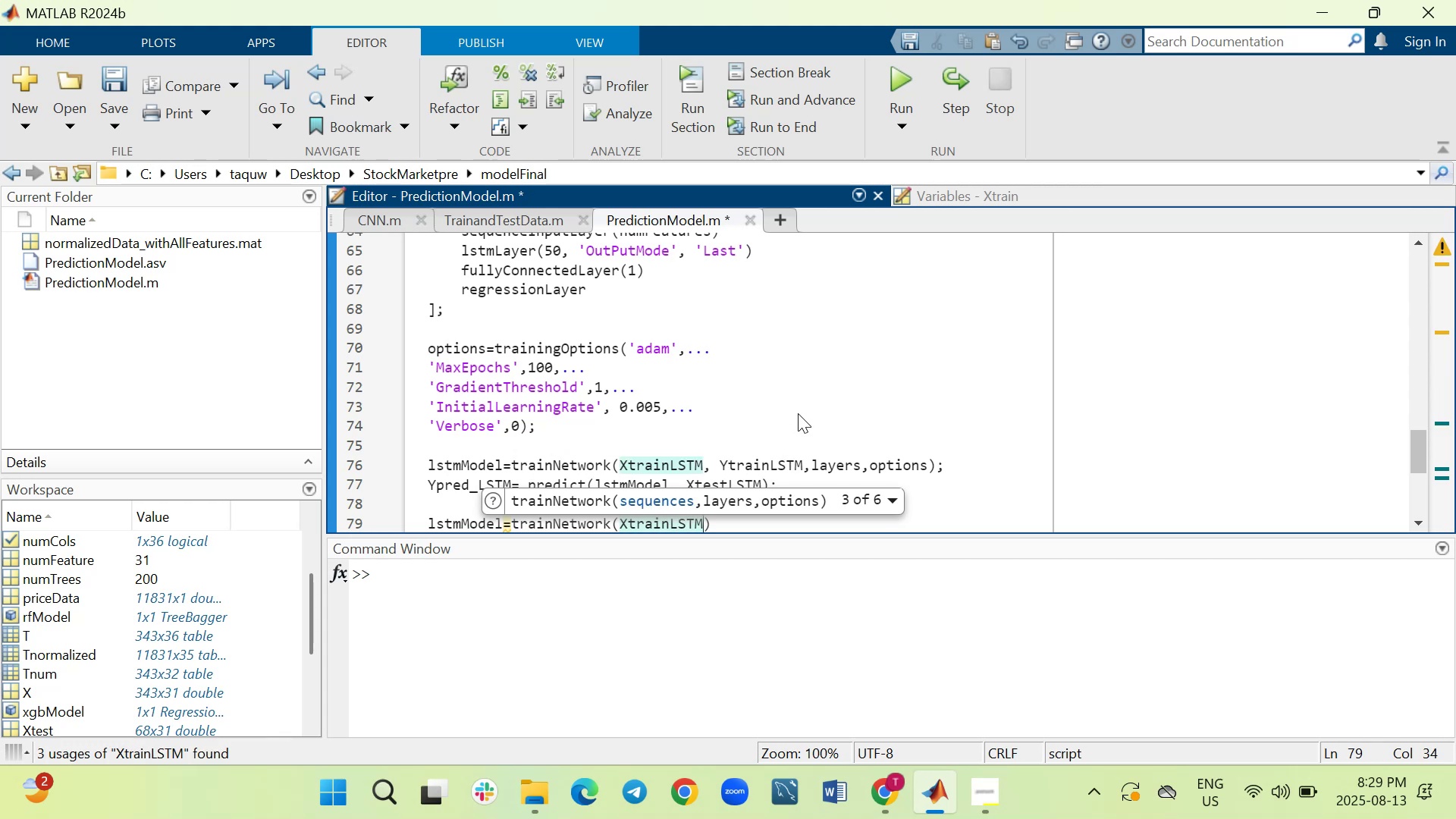 
wait(9.23)
 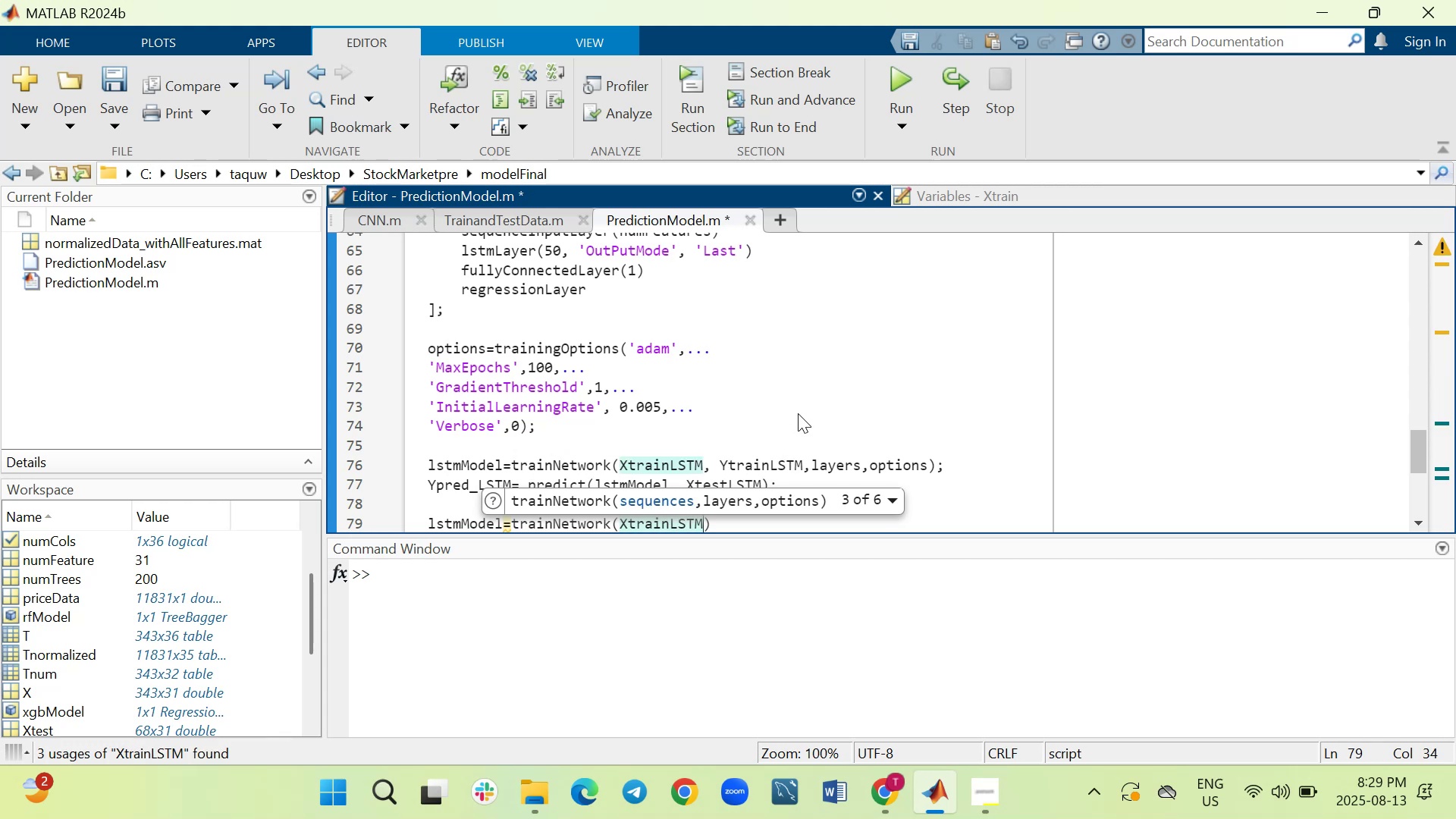 
key(Comma)
 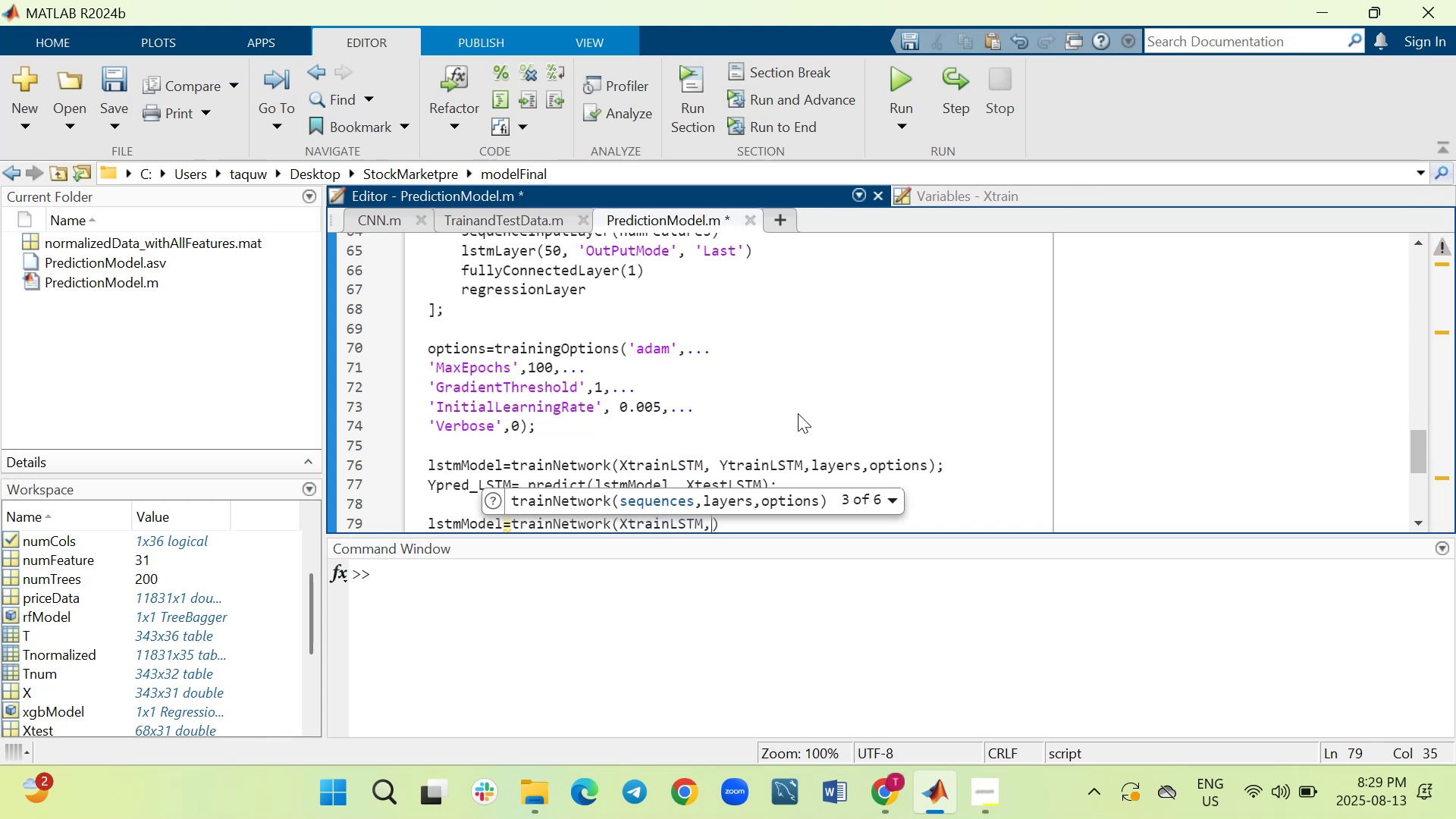 
key(Space)
 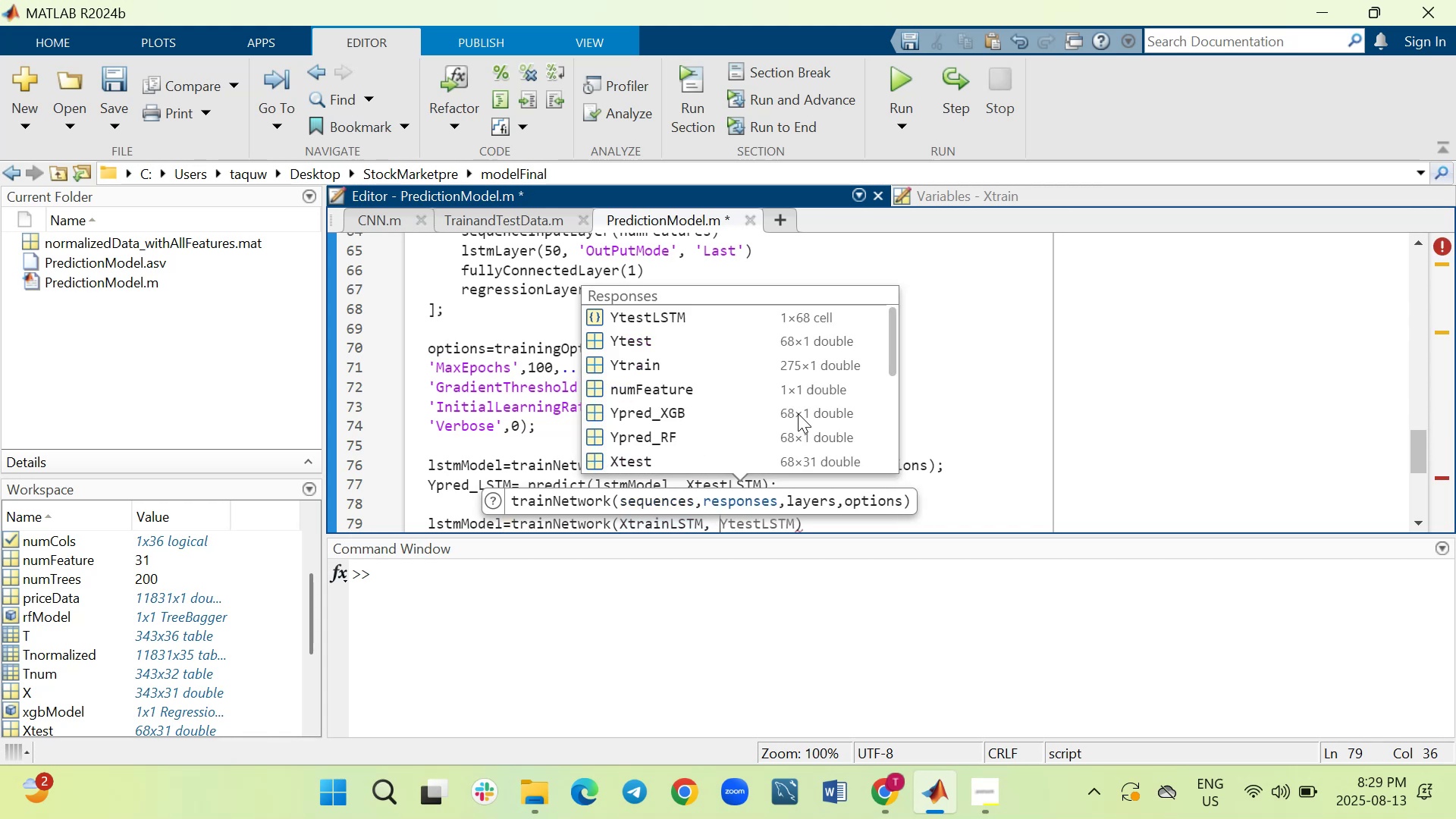 
type(YtrainLSTM, layers,options)
 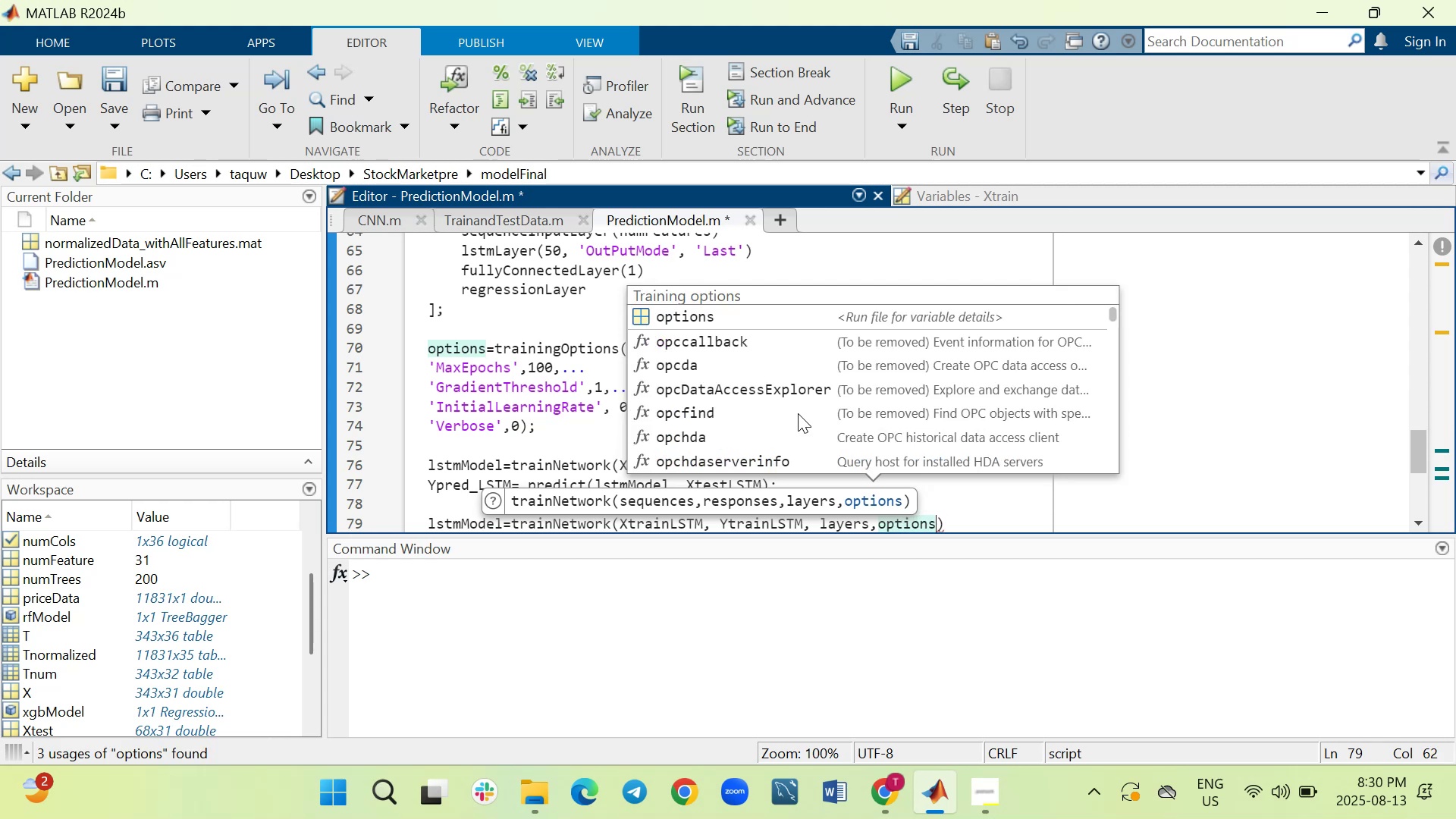 
key(ArrowRight)
 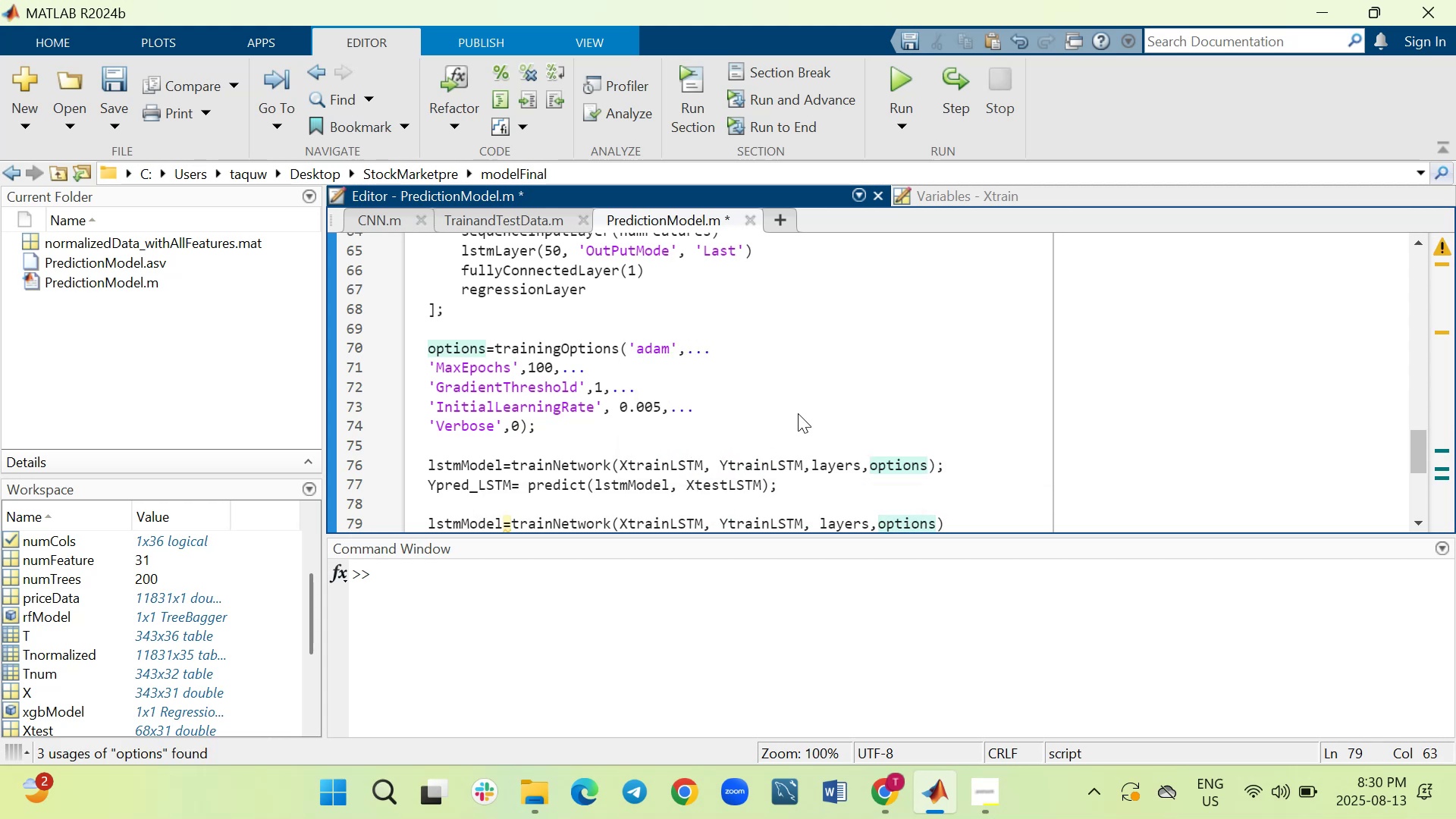 
key(Semicolon)
 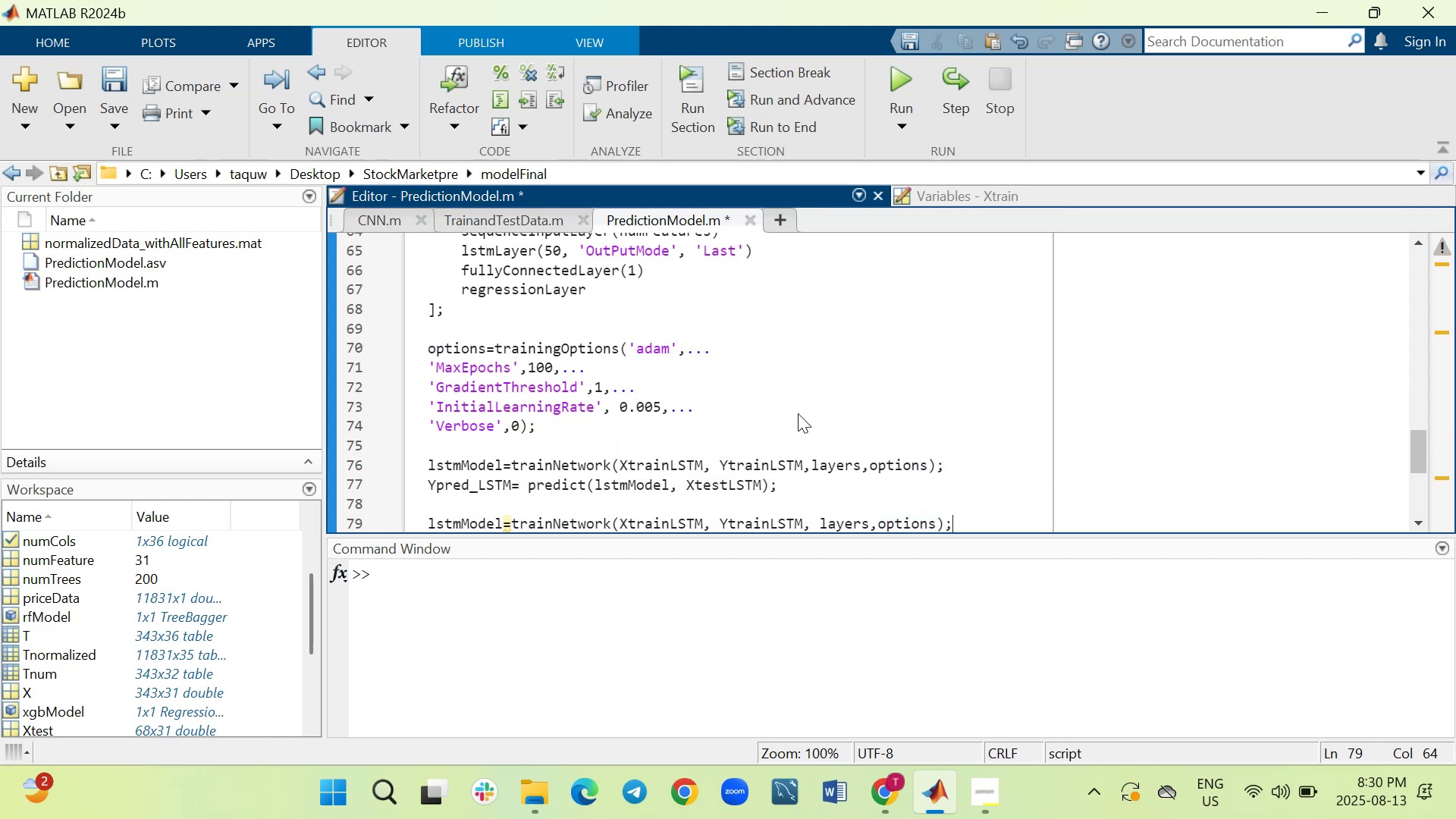 
key(Shift+ShiftRight)
 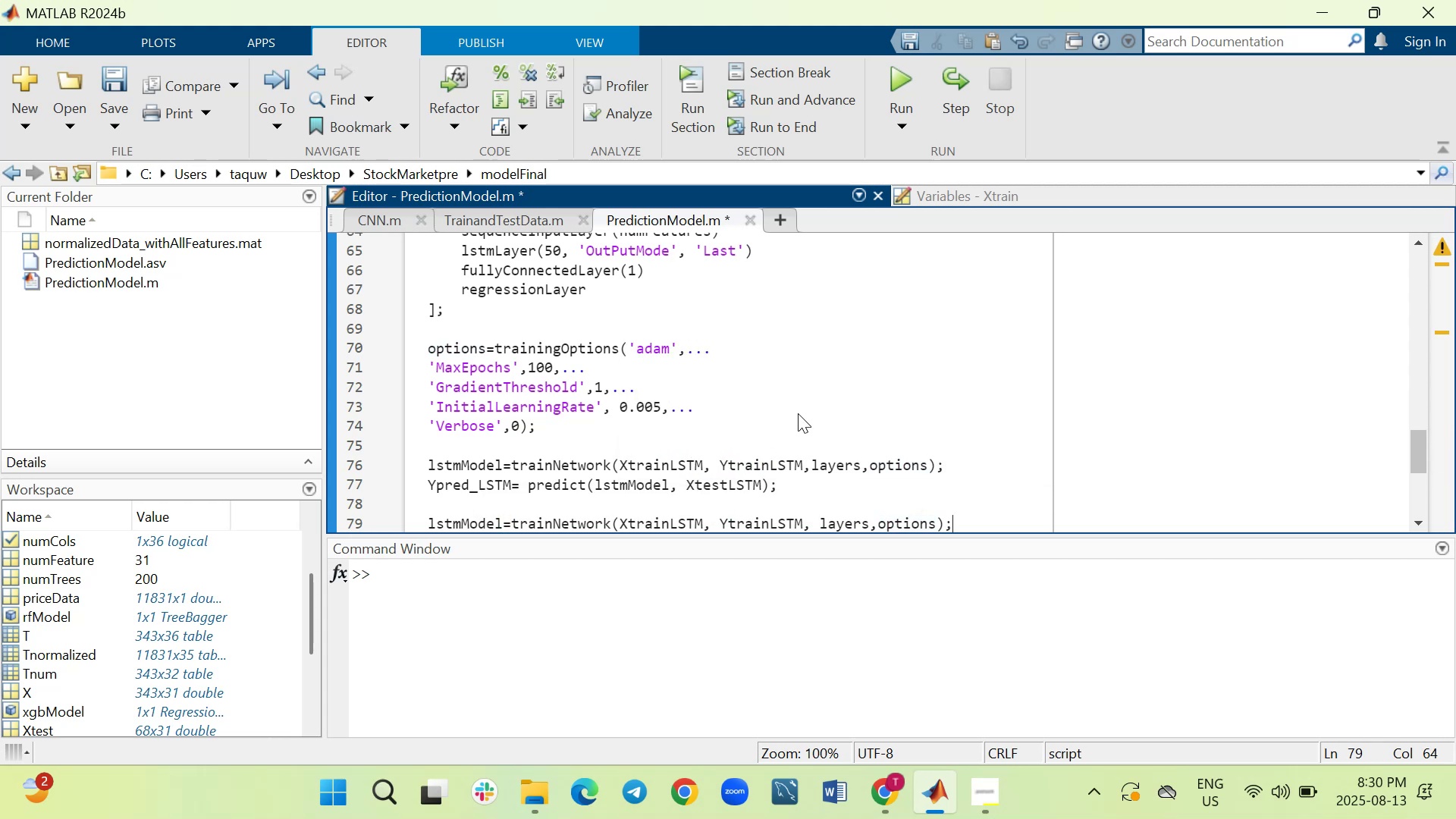 
key(Shift+Enter)
 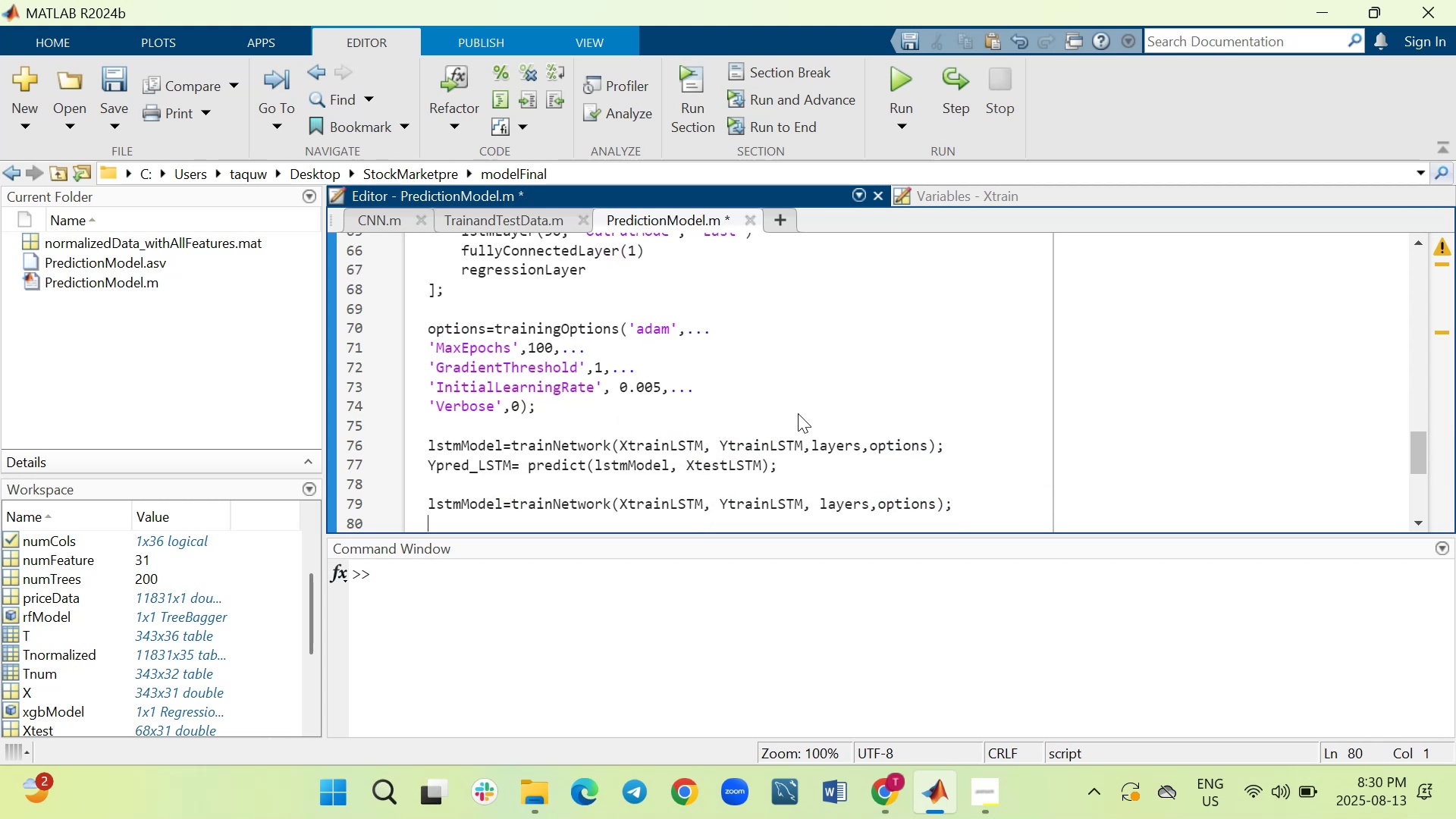 
wait(7.29)
 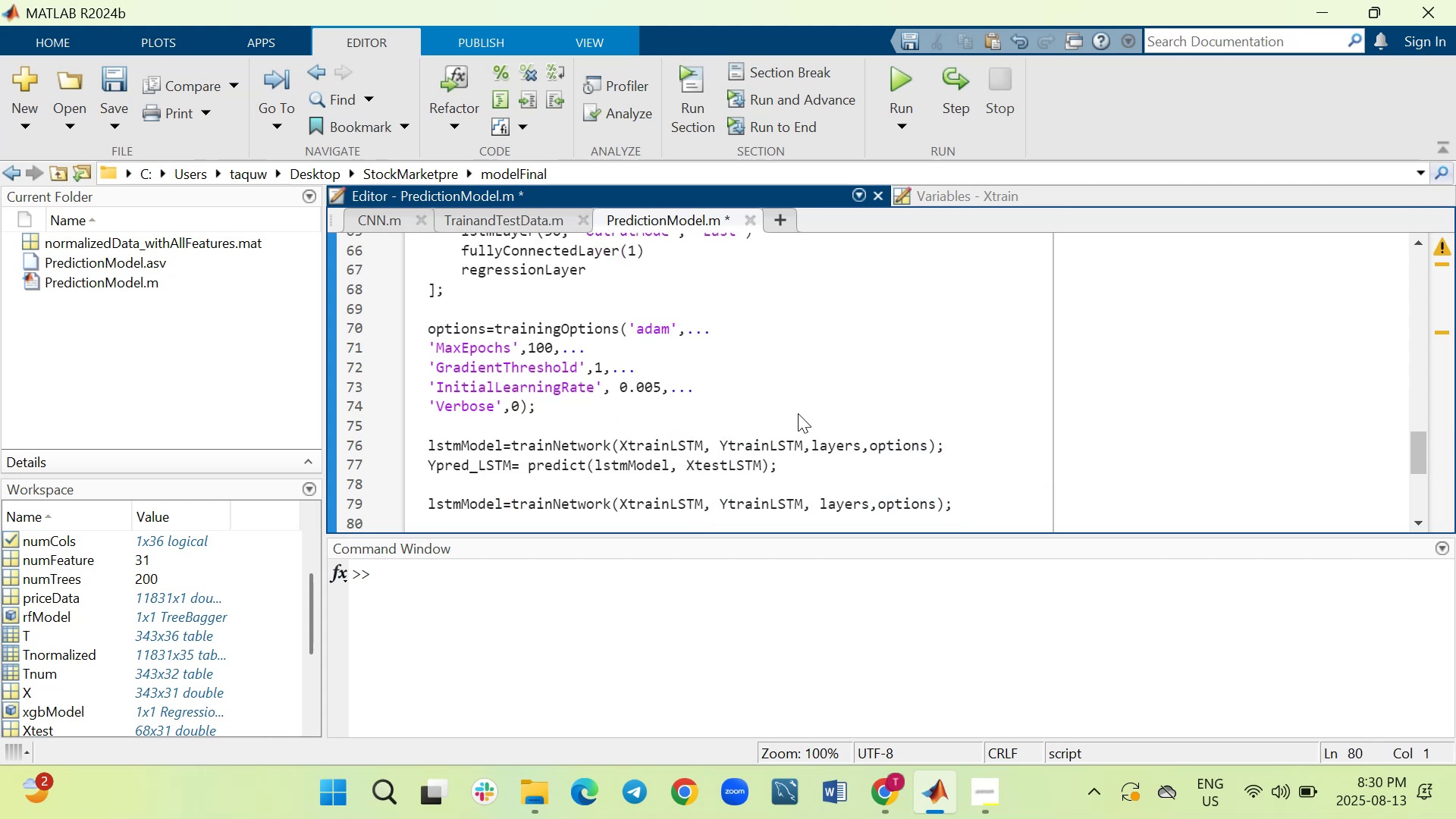 
hold_key(key=Backspace, duration=1.51)
 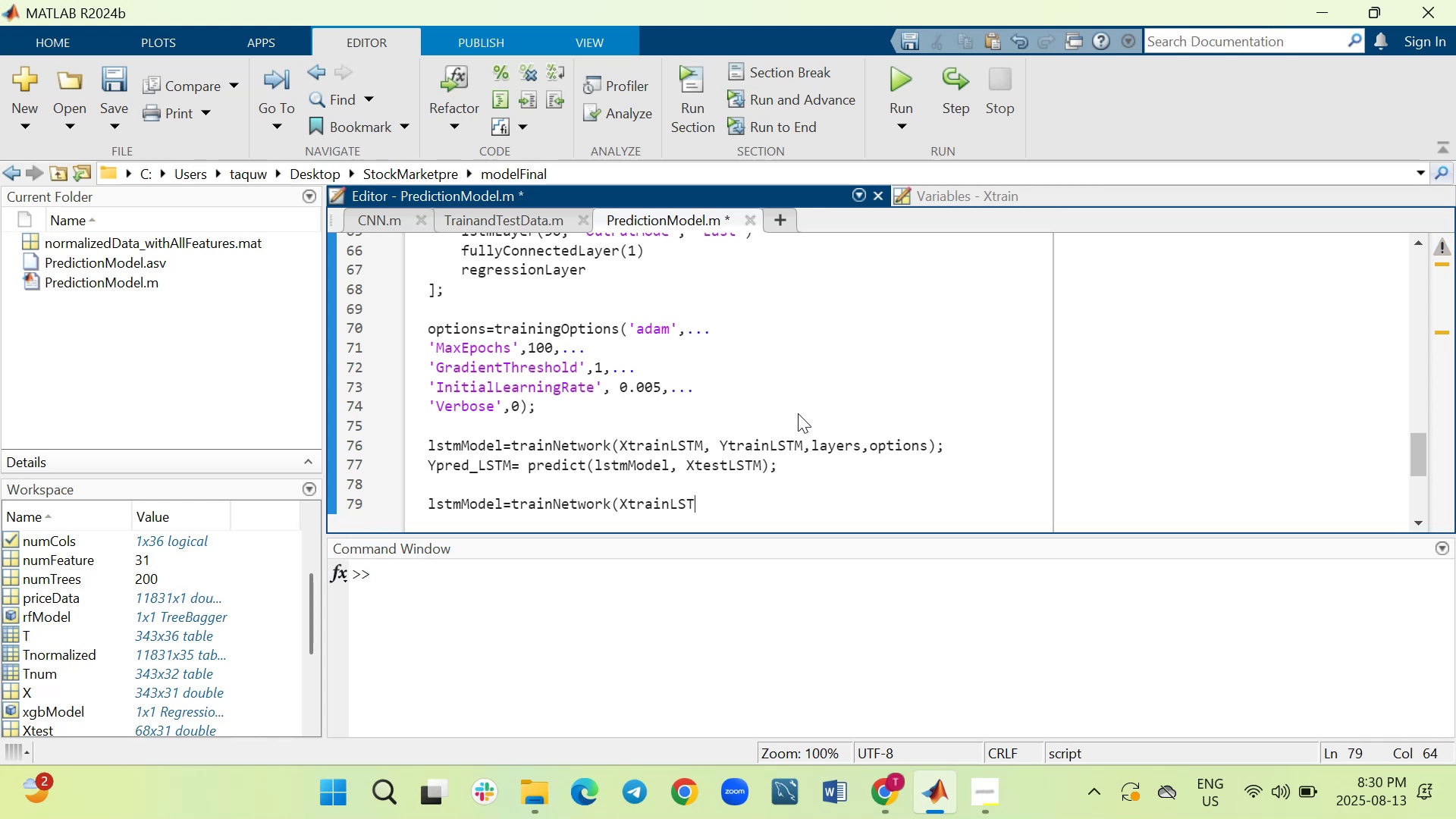 
key(Backspace)
 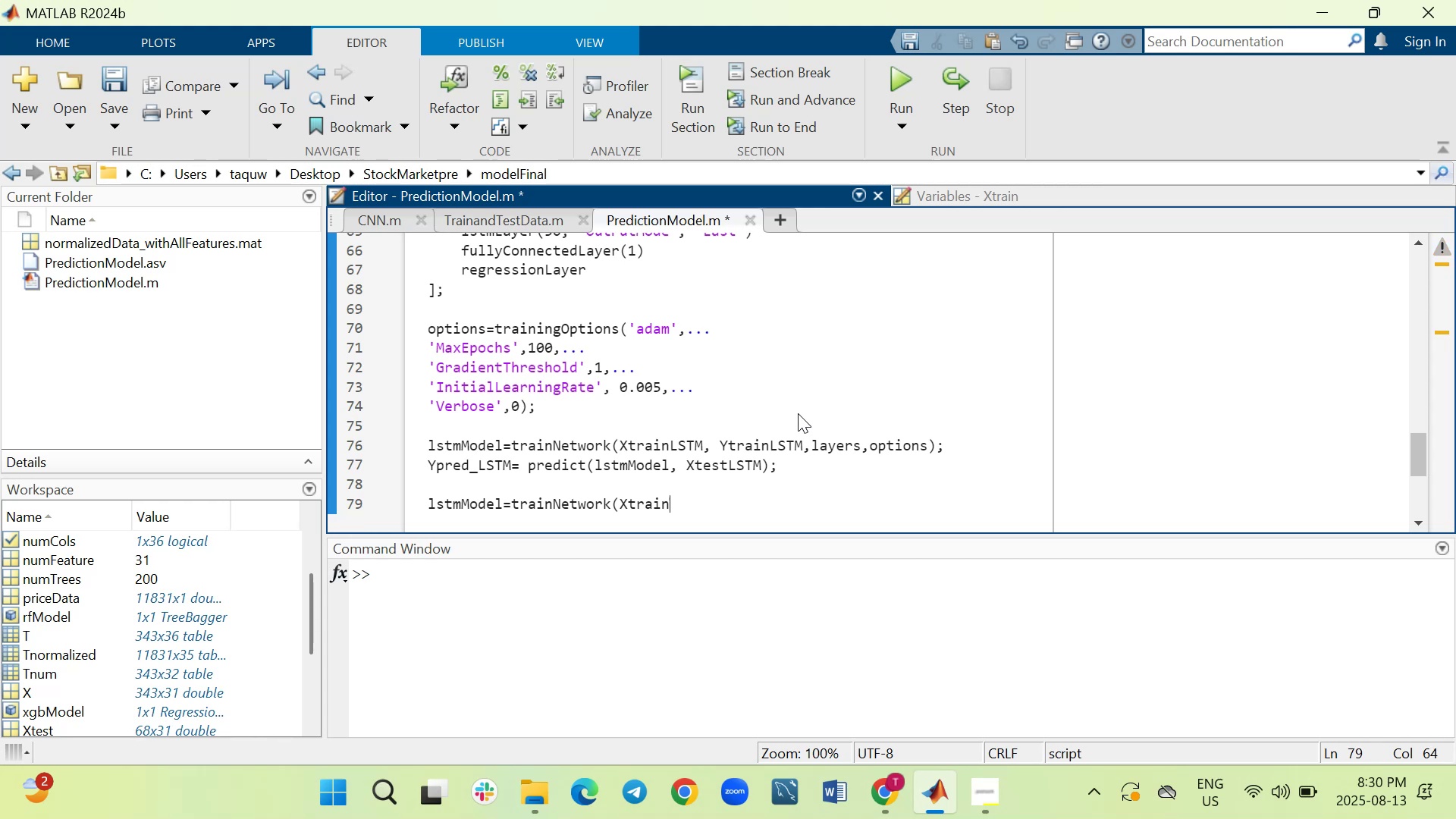 
key(Backspace)
 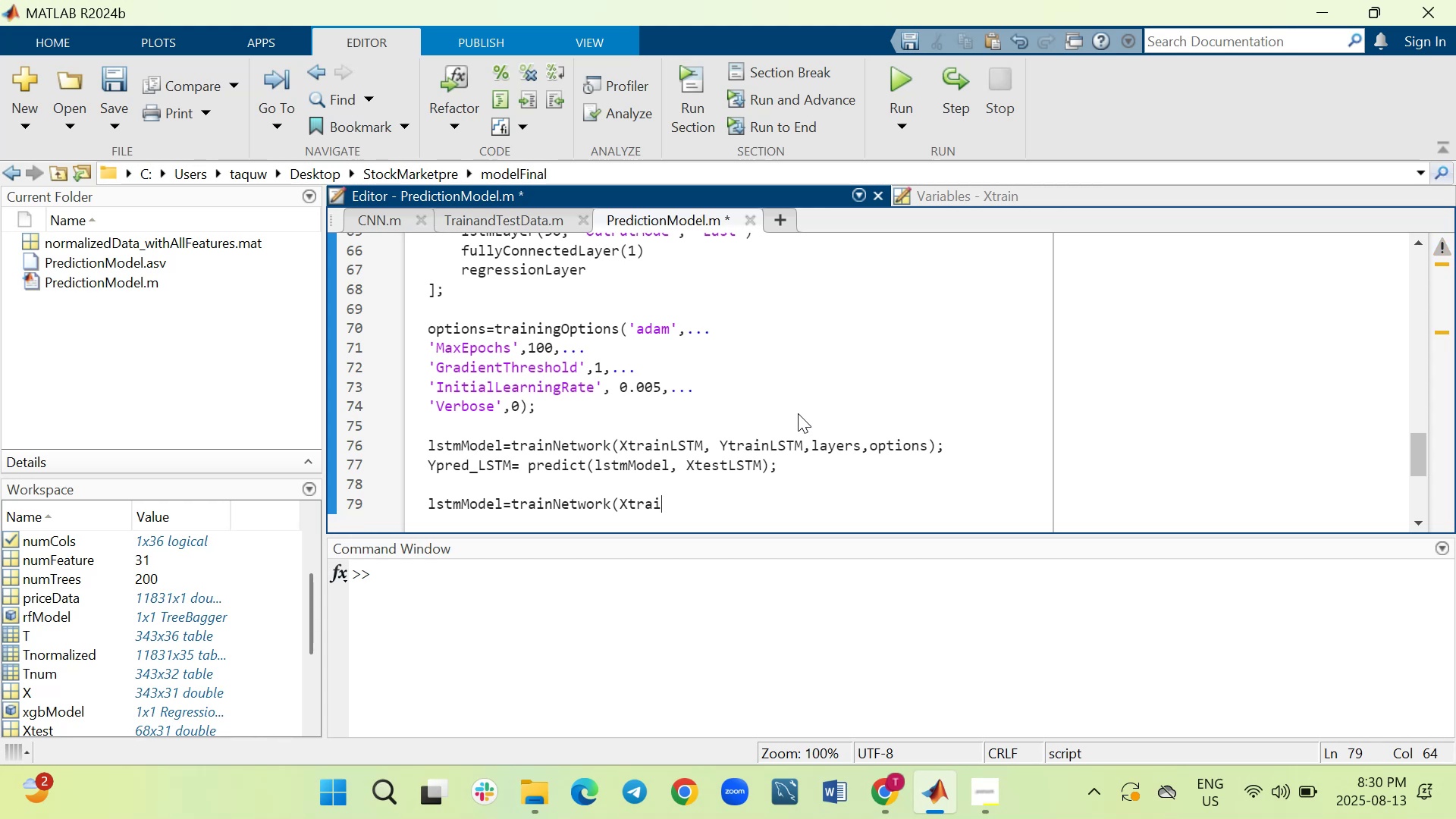 
key(Backspace)
 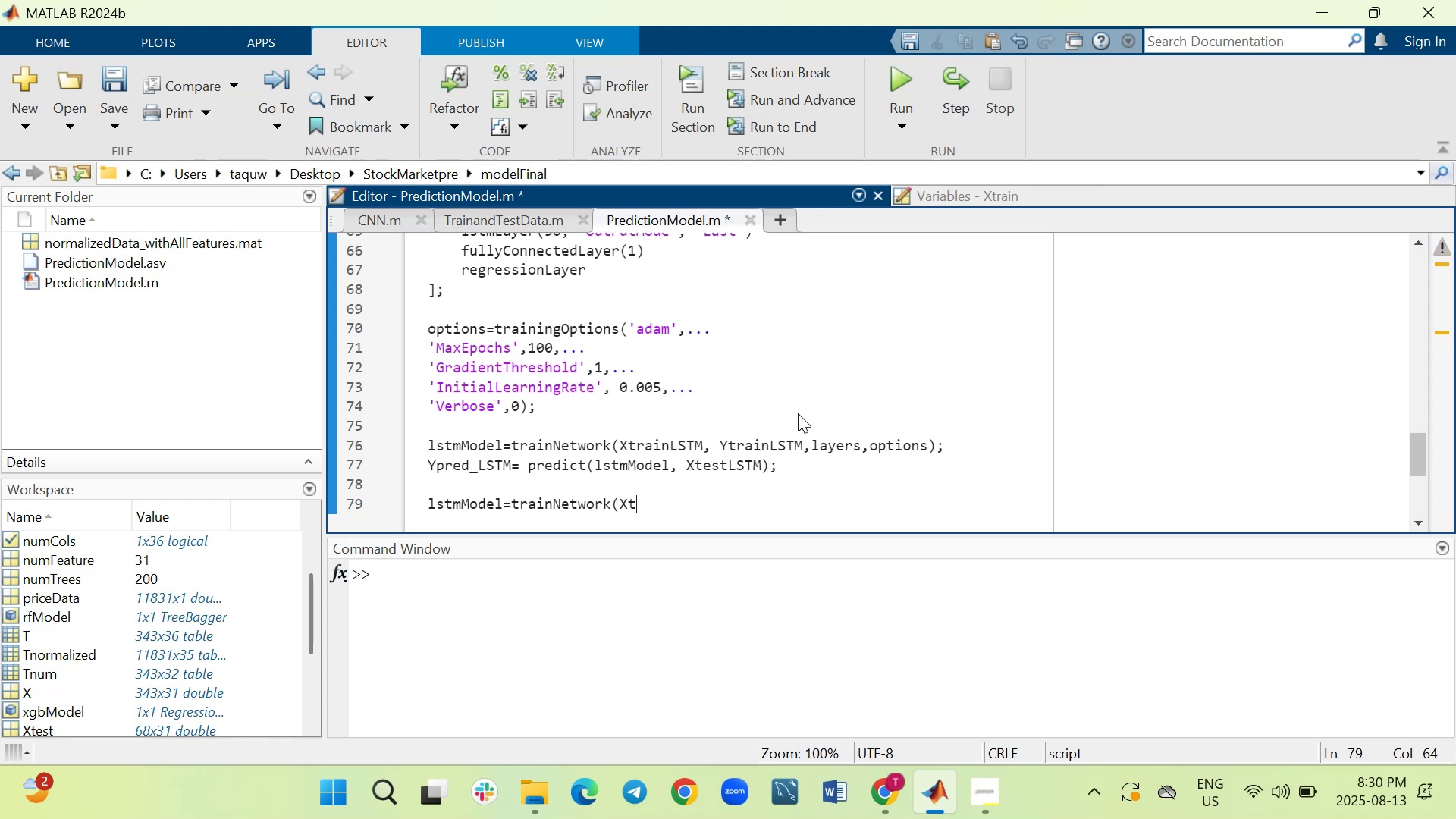 
key(Backspace)
 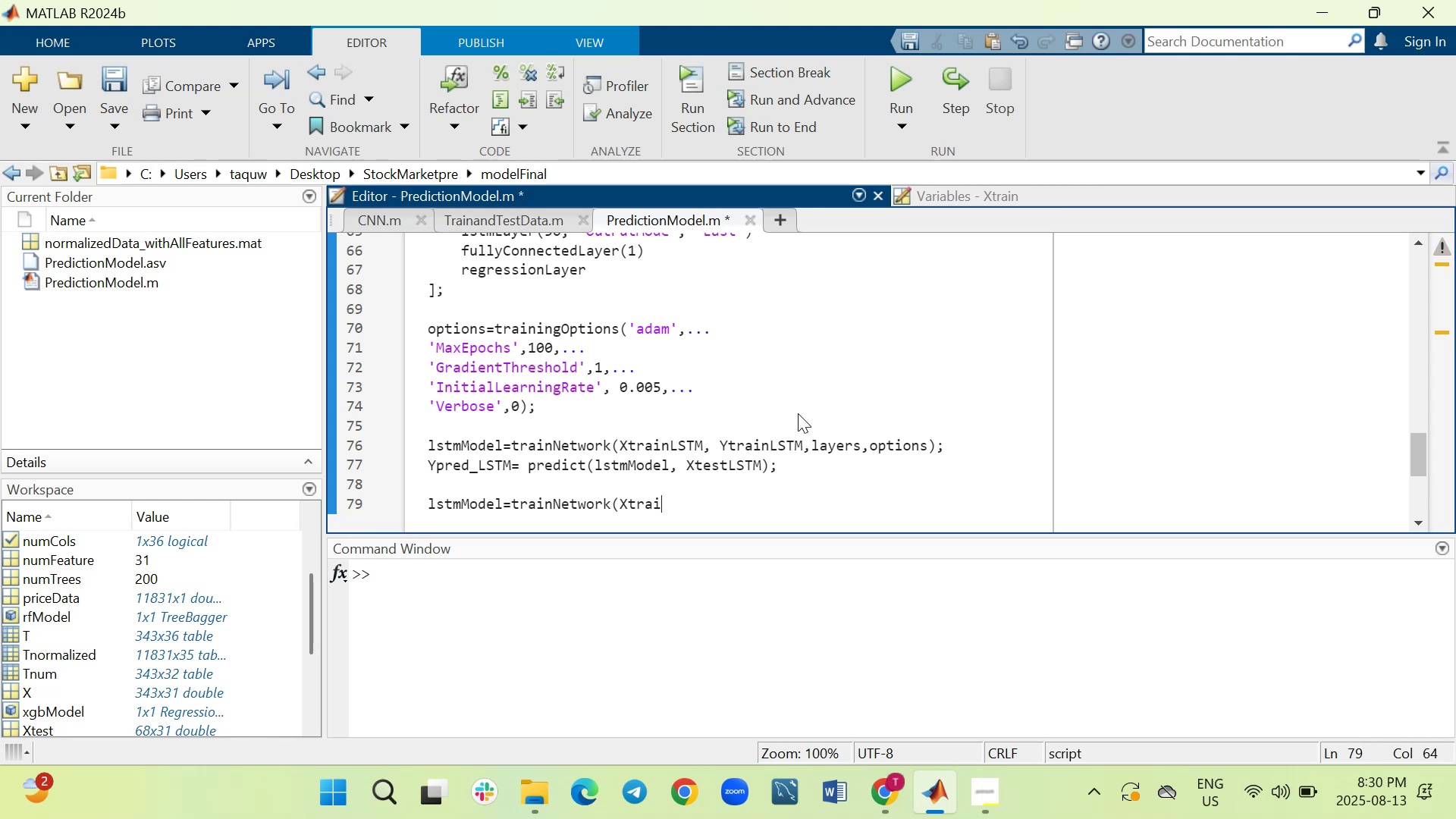 
key(Backspace)
 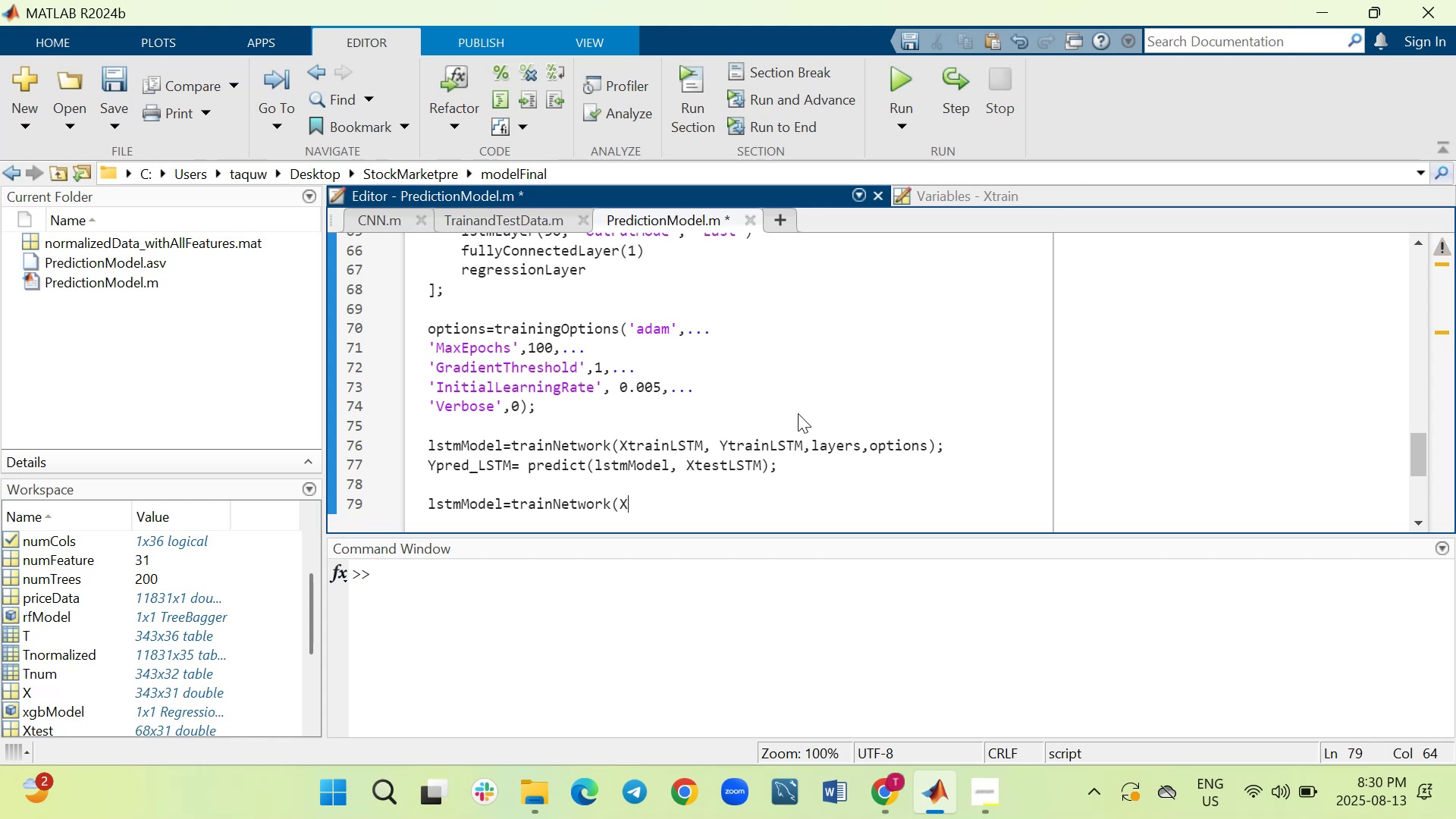 
key(Backspace)
 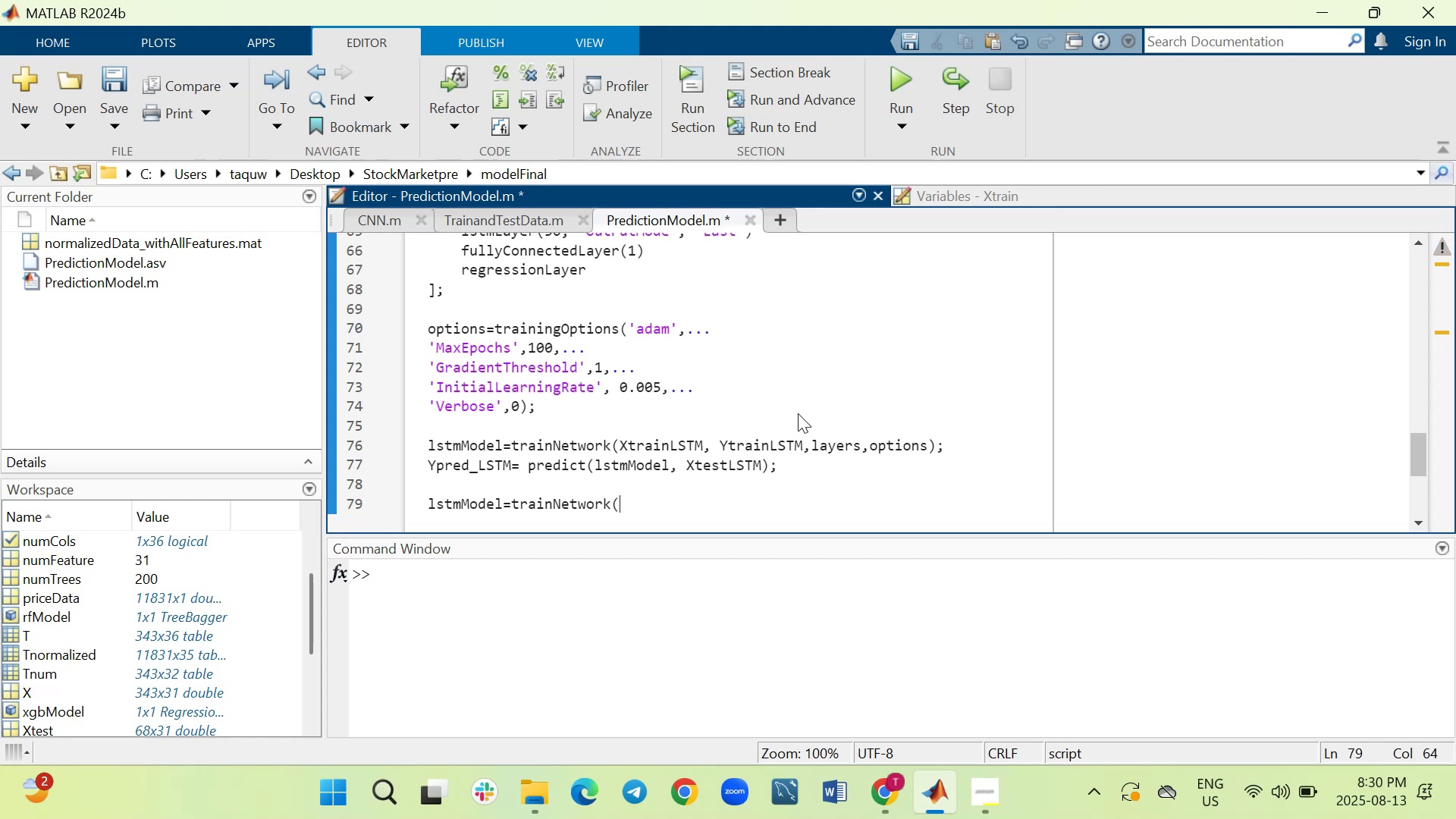 
key(Backspace)
 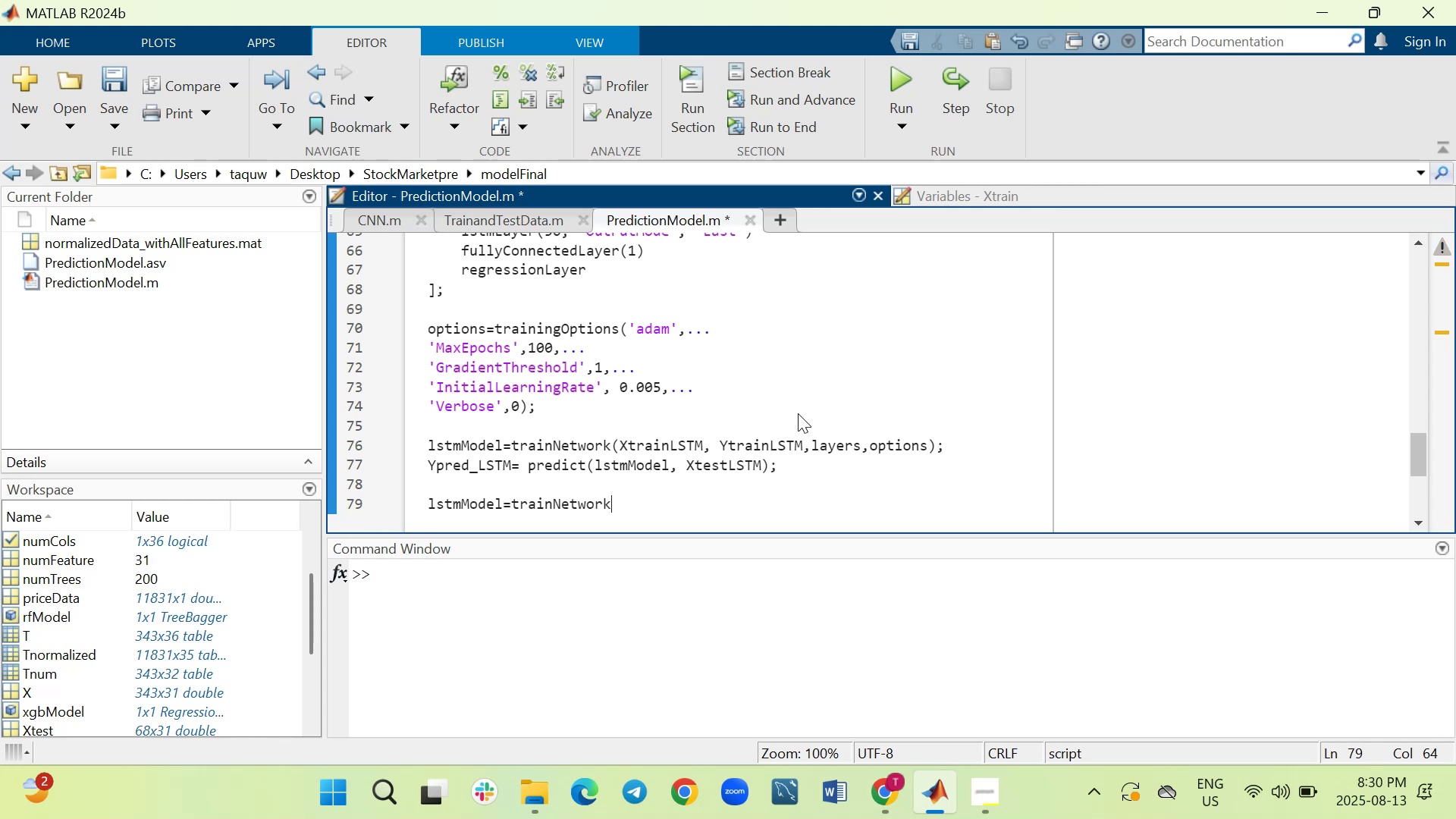 
key(Backspace)
 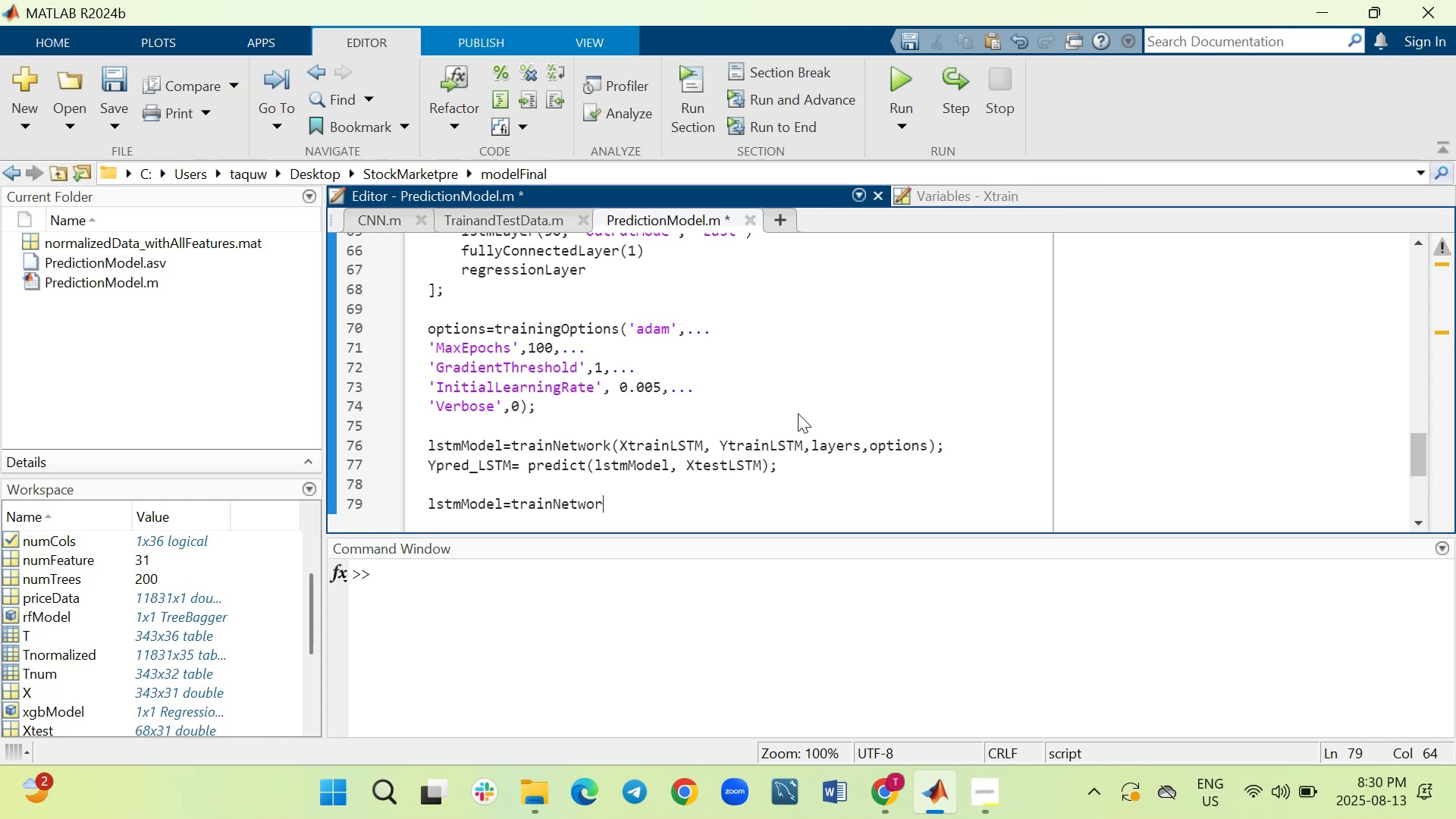 
key(Backspace)
 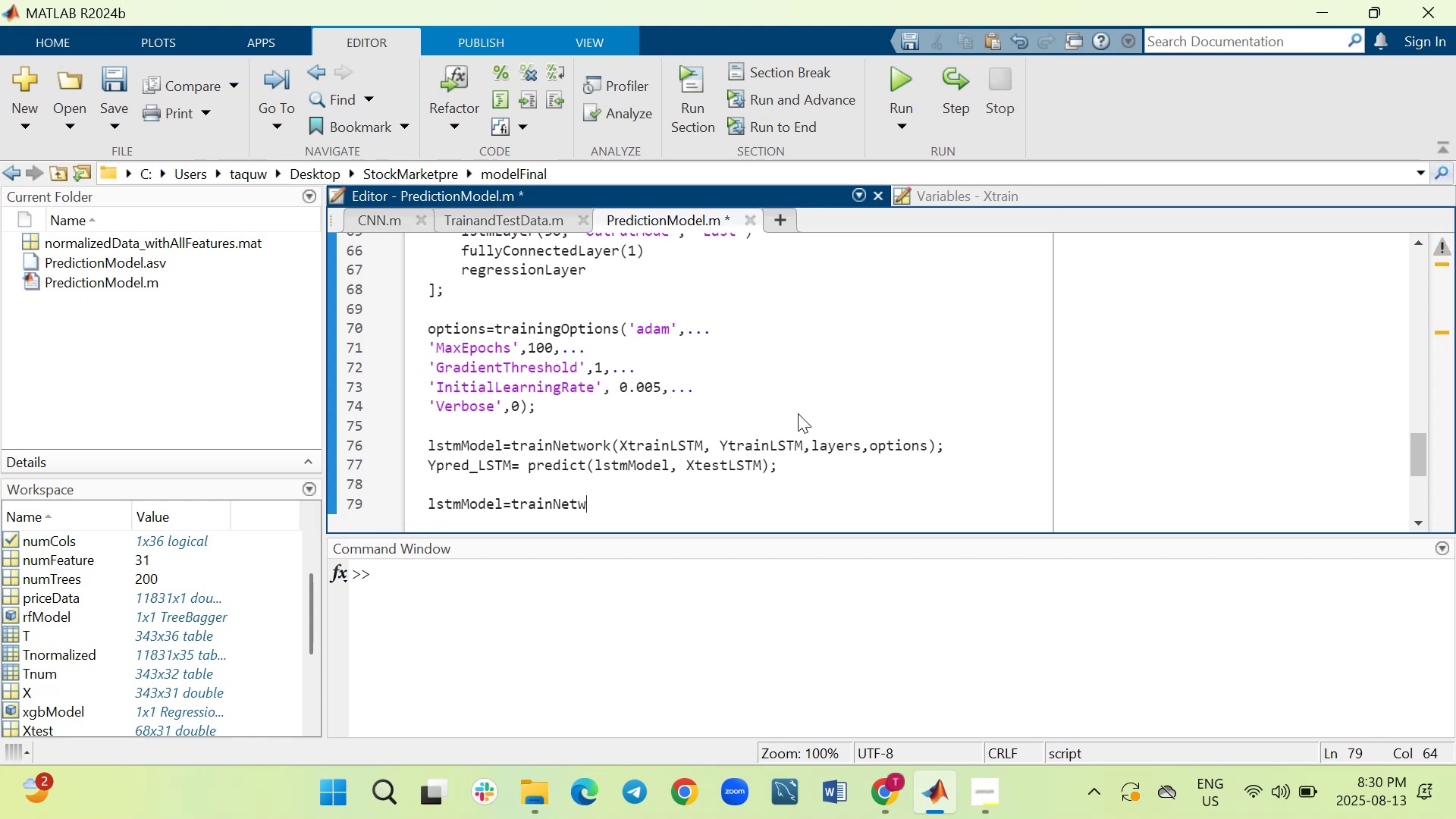 
key(Backspace)
 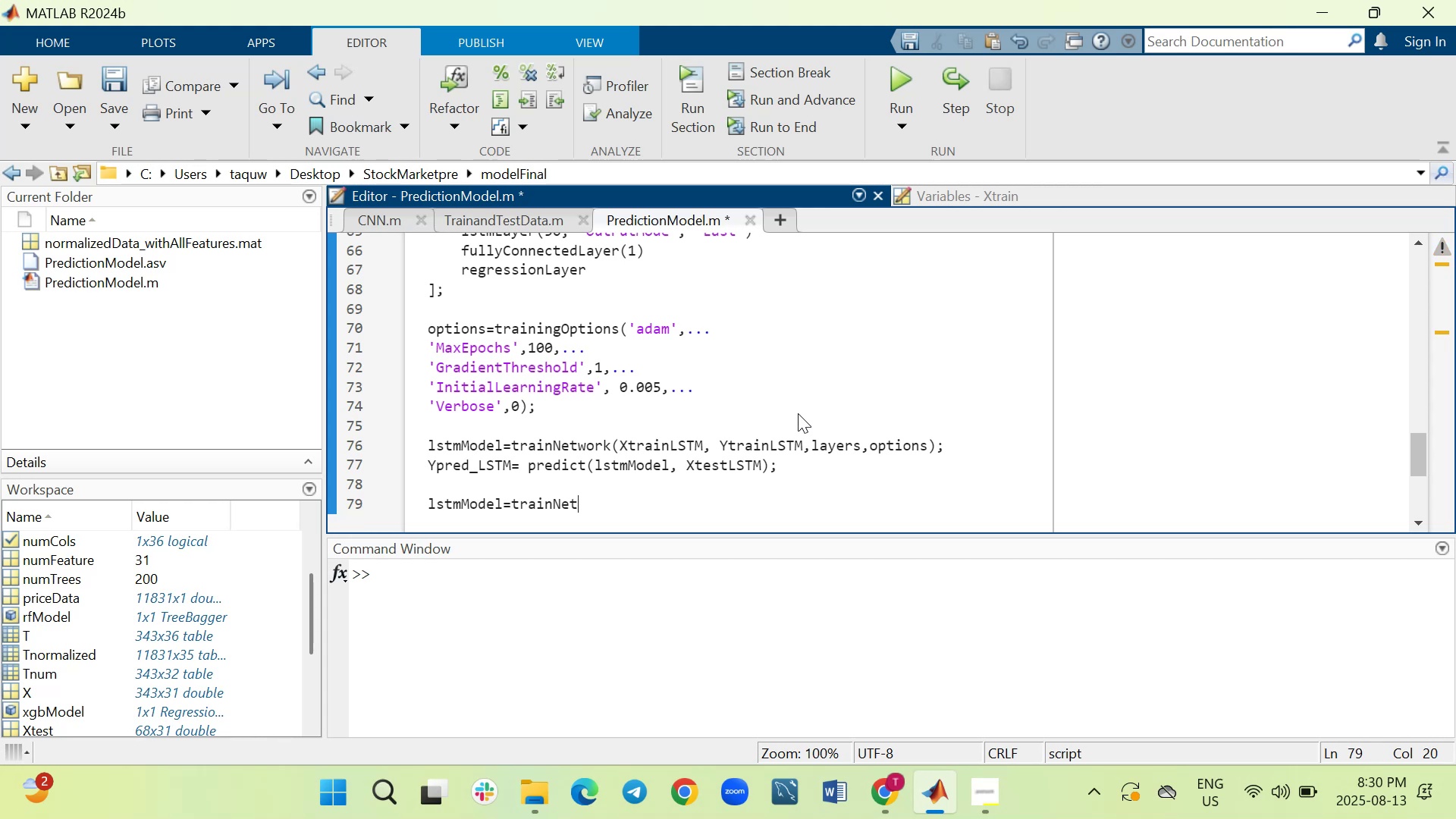 
key(Backspace)
 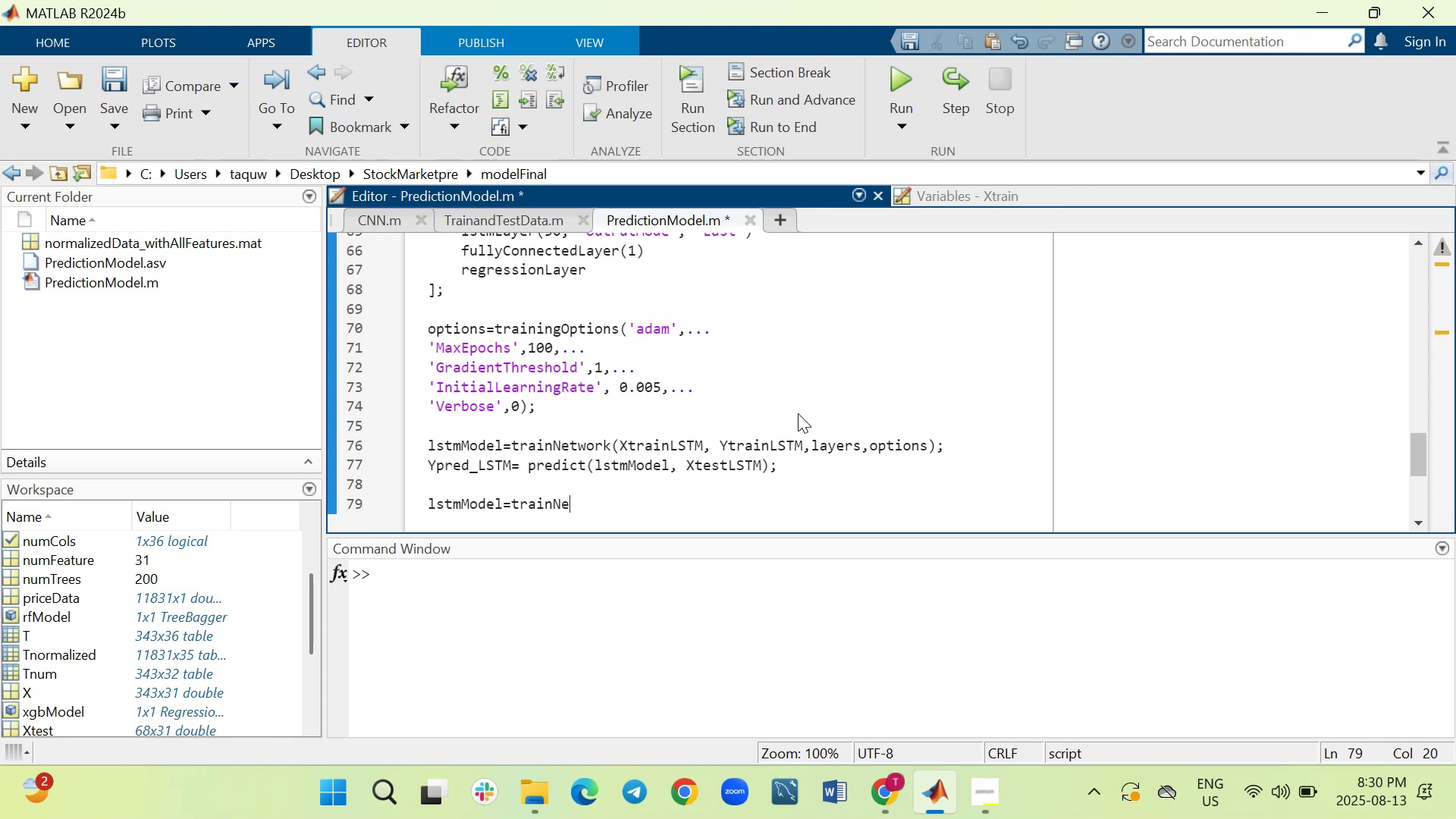 
key(Backspace)
 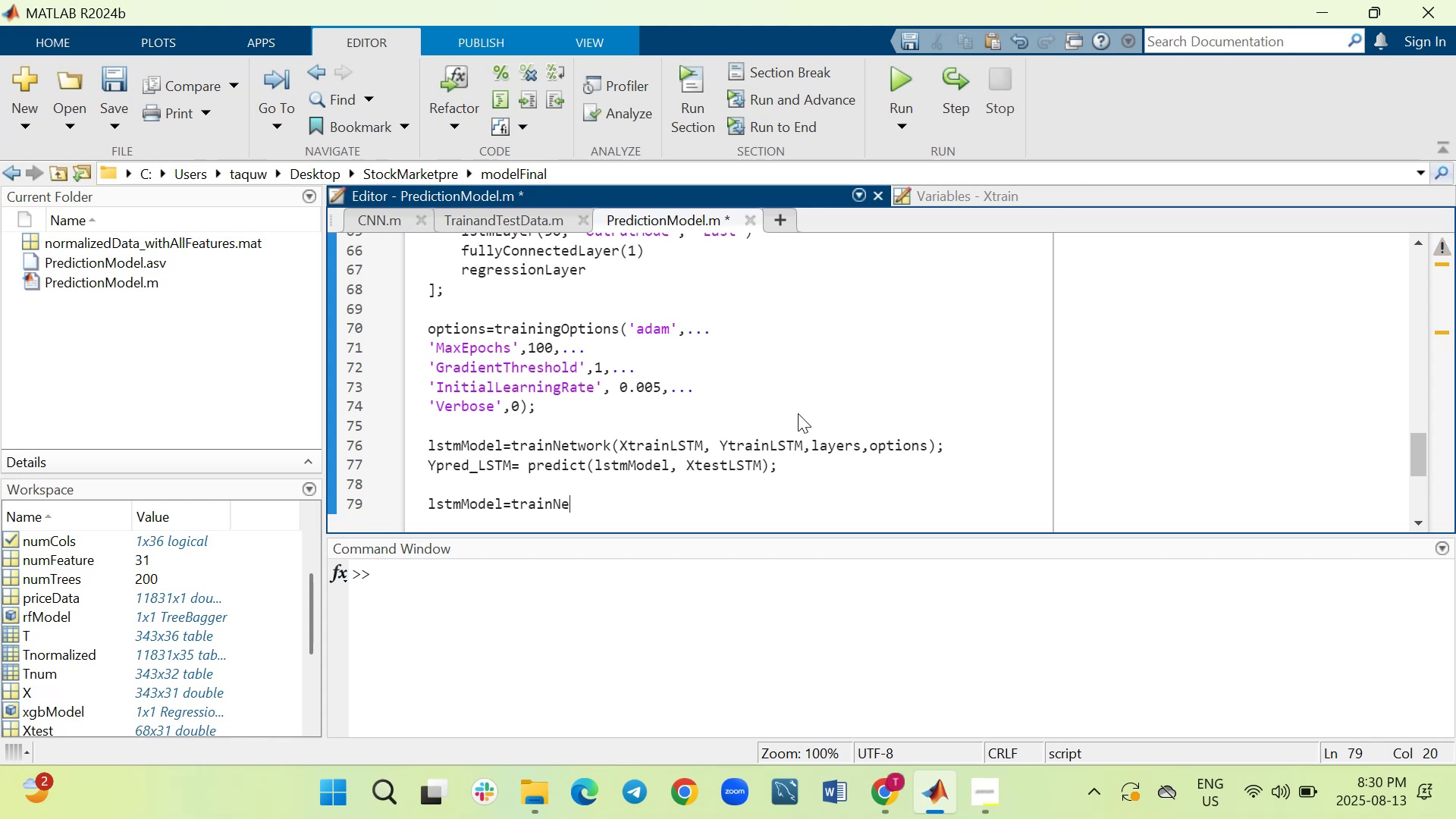 
key(Backspace)
 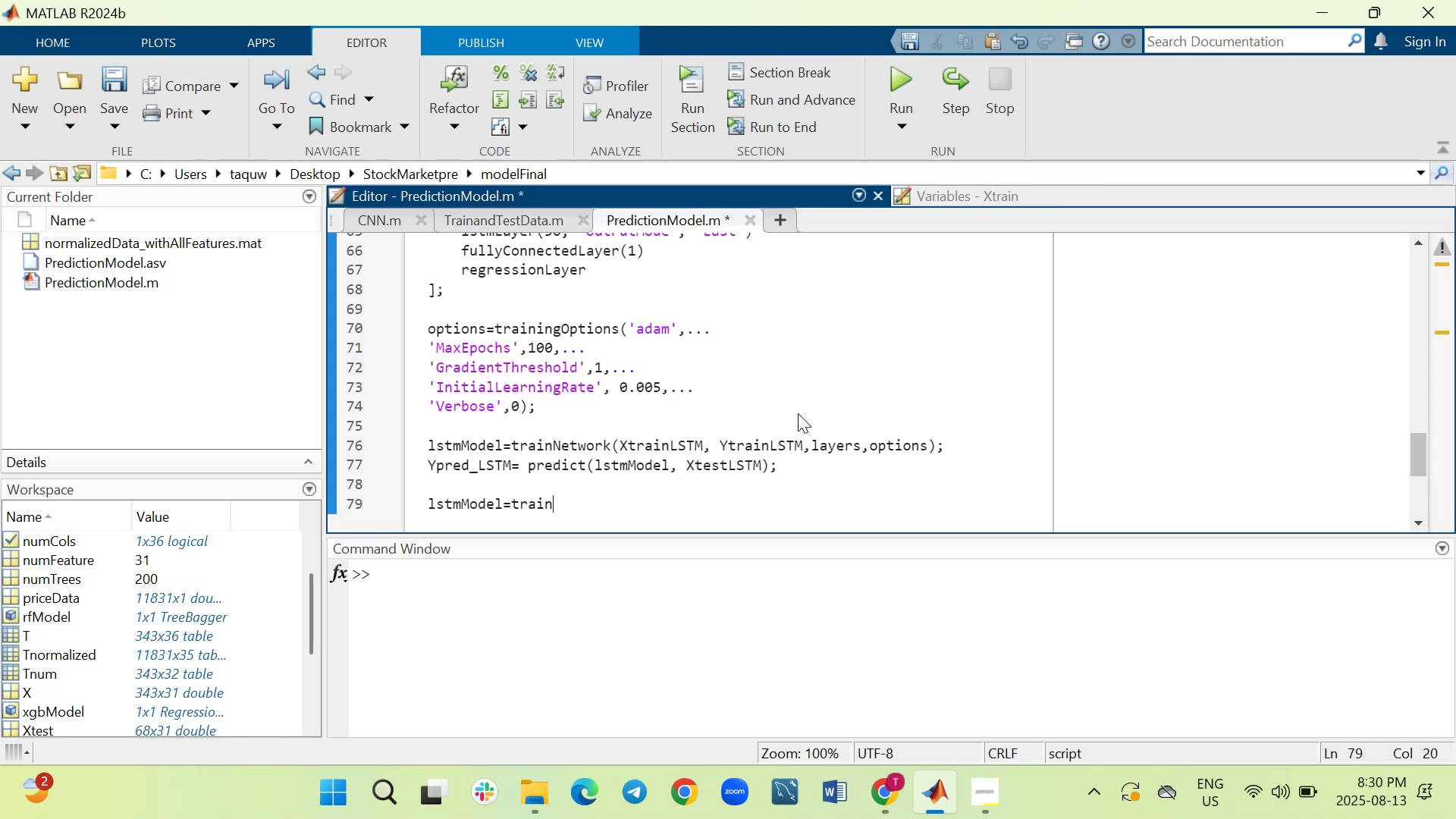 
key(Backspace)
 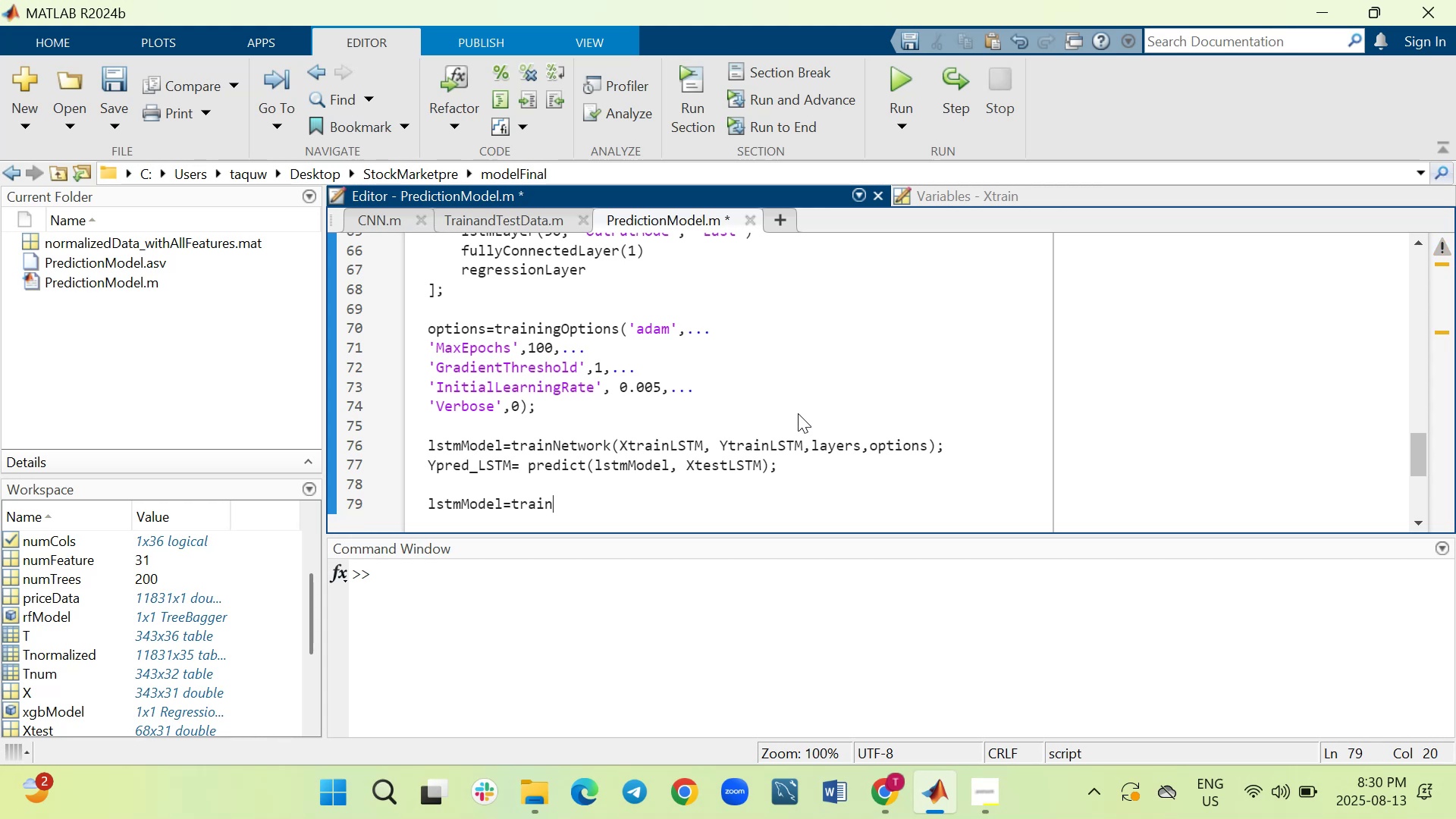 
key(Backspace)
 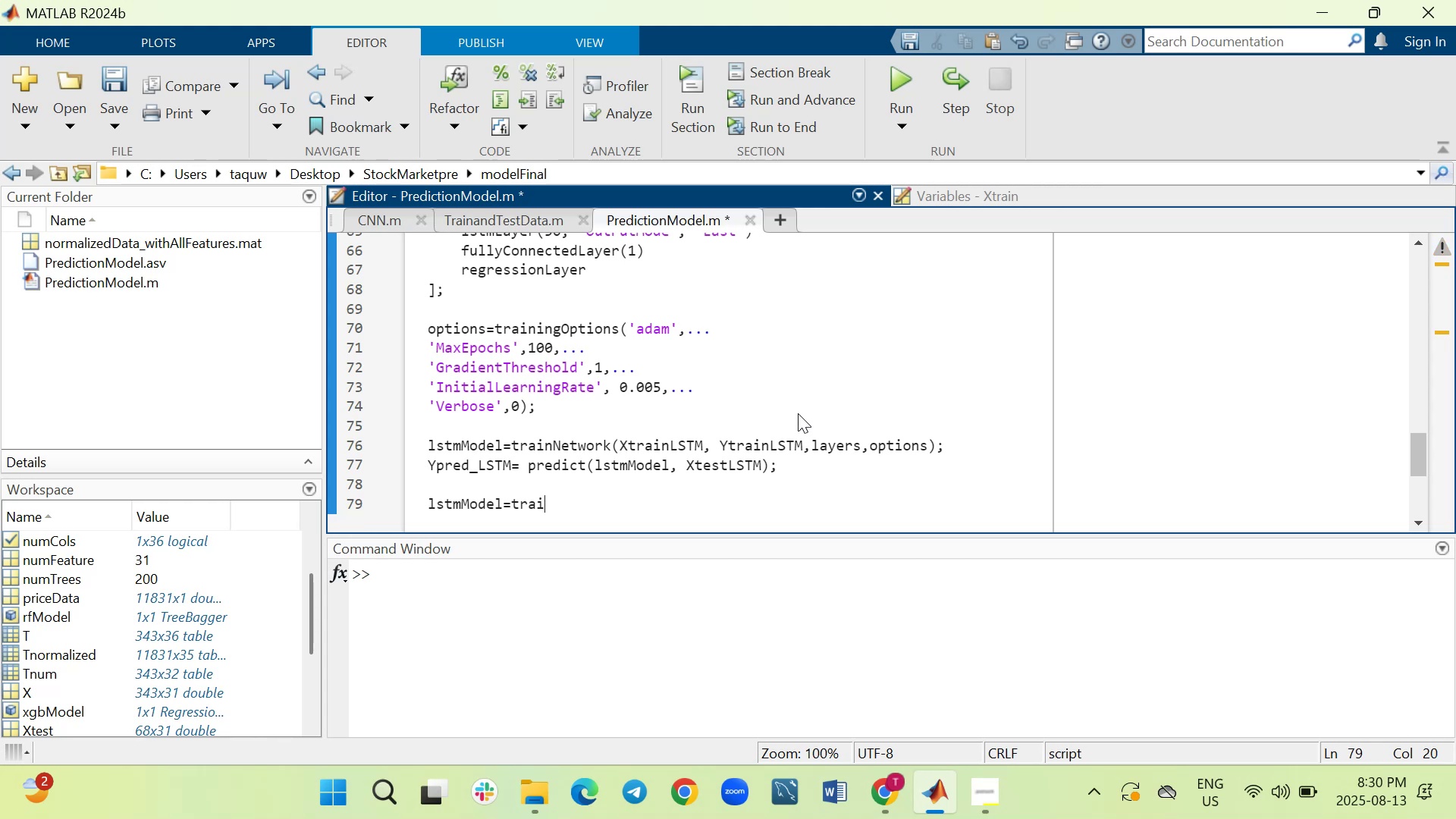 
key(Backspace)
 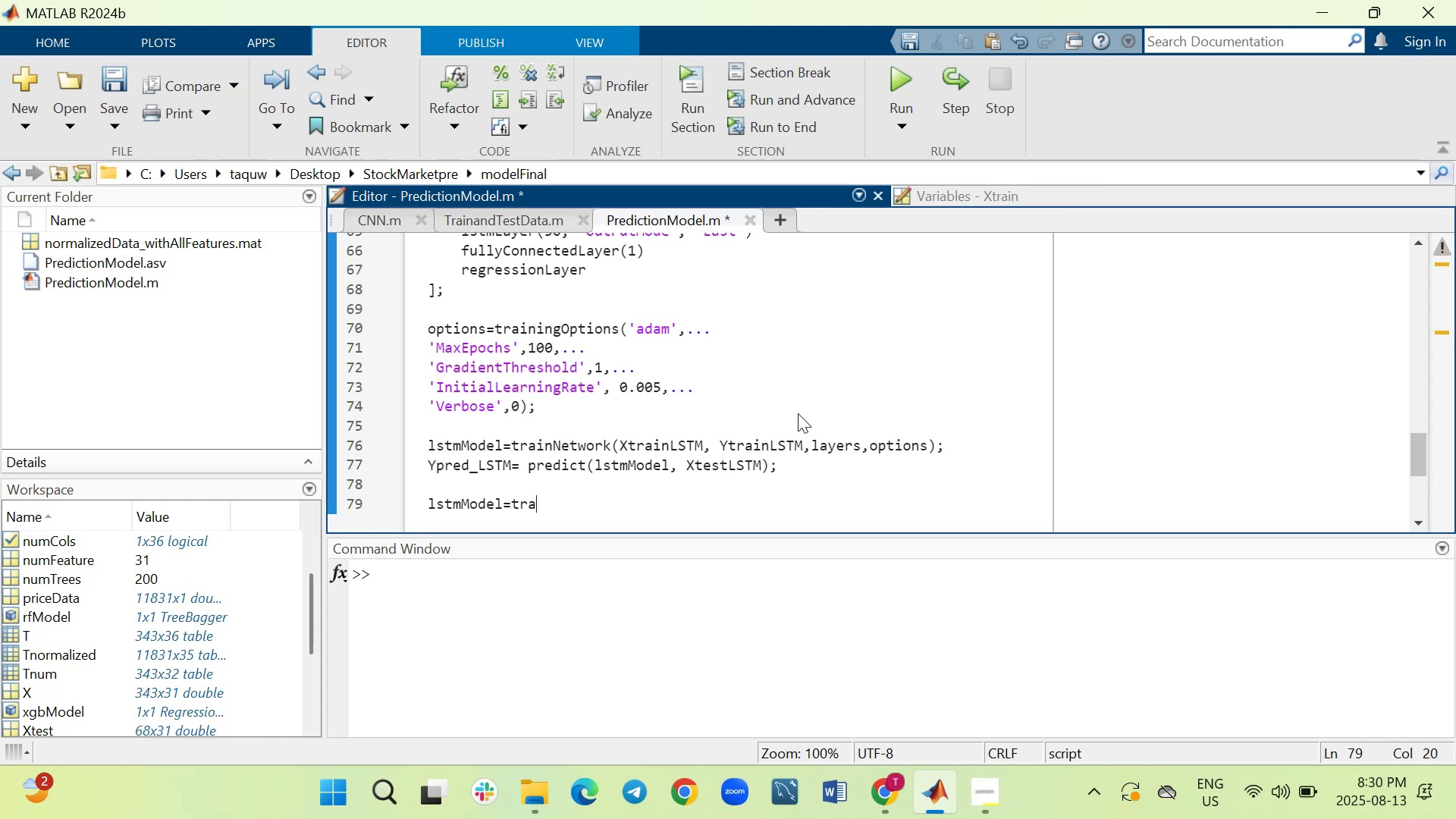 
key(Backspace)
 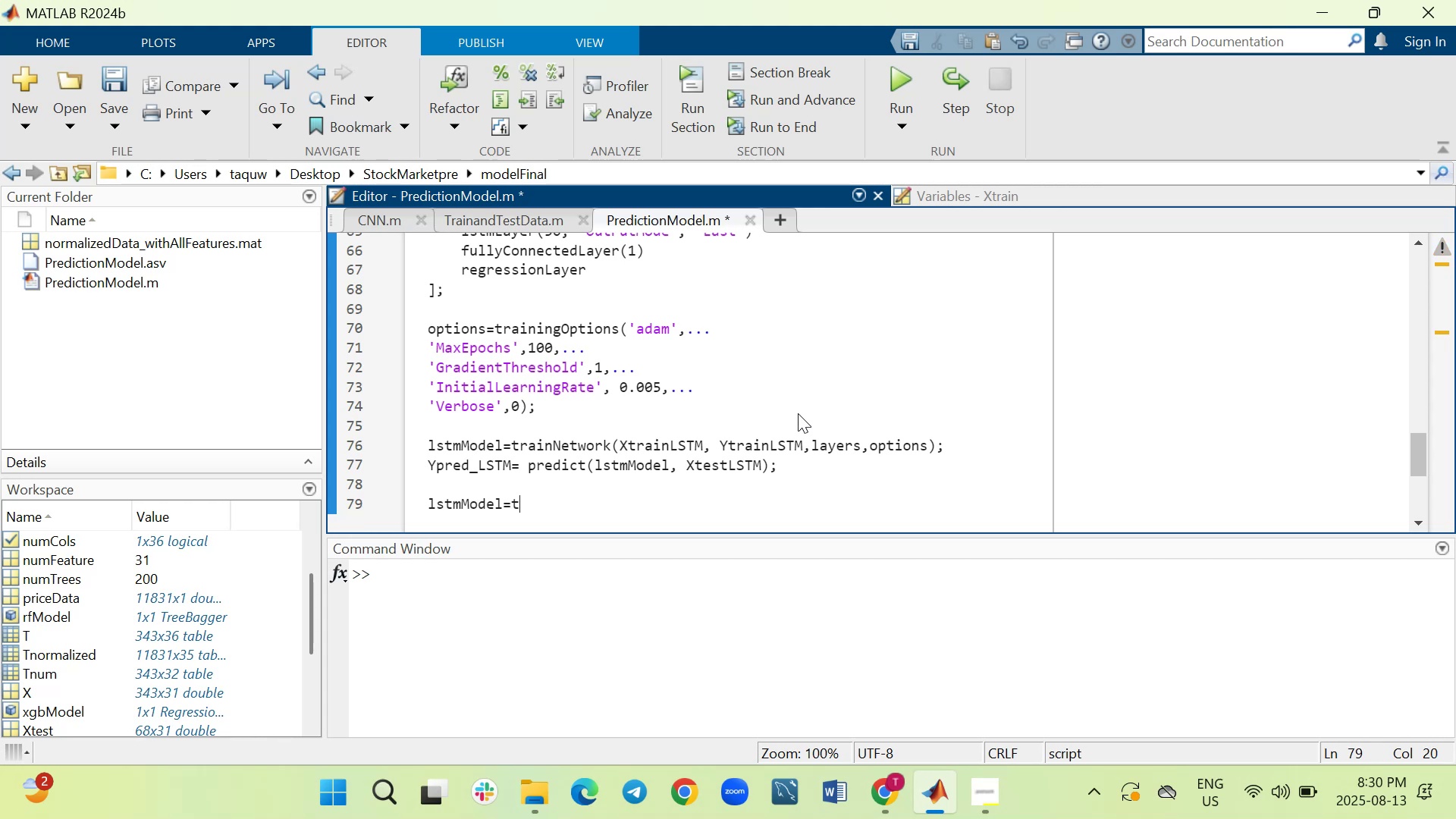 
key(Backspace)
 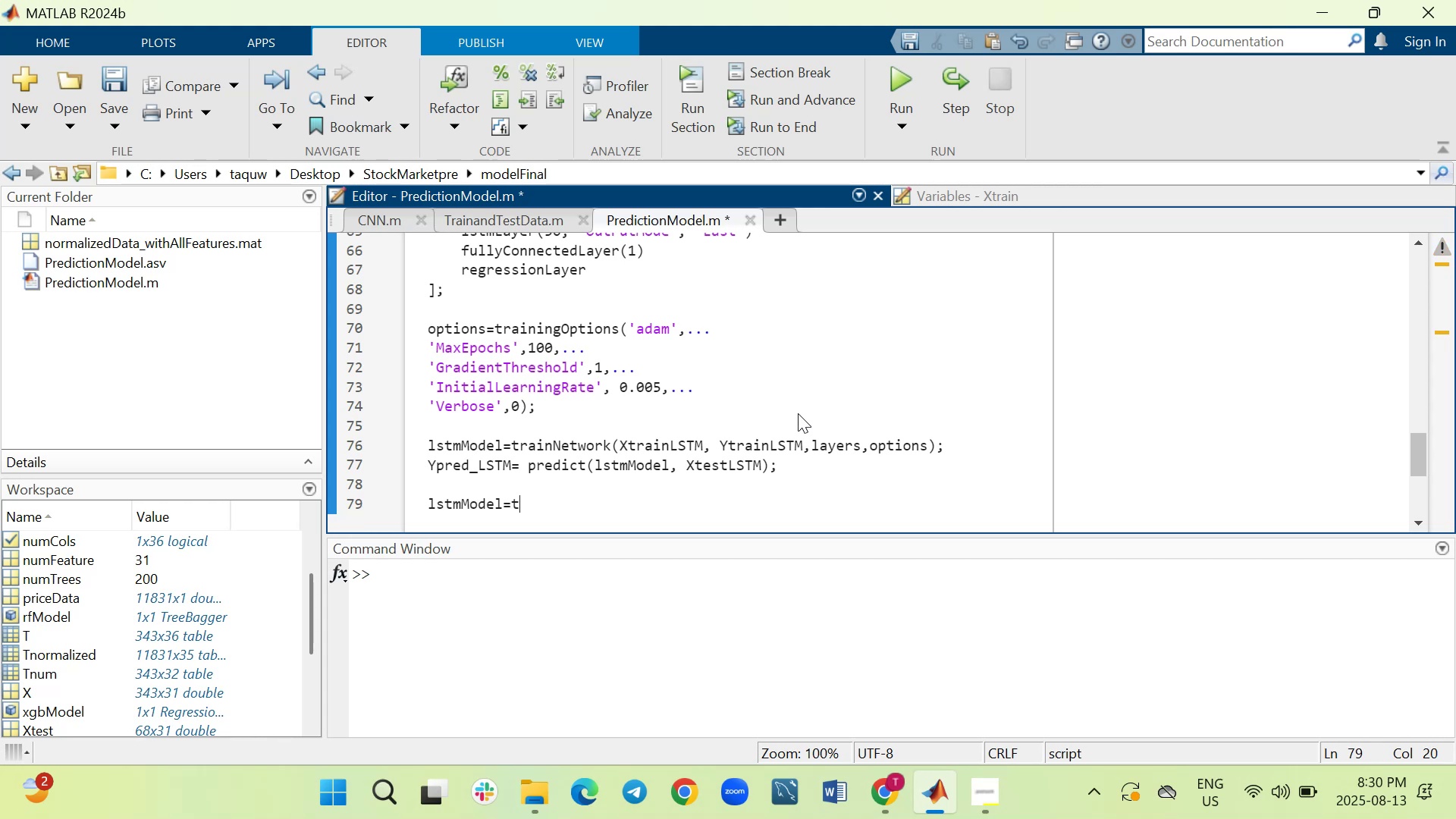 
key(Backspace)
 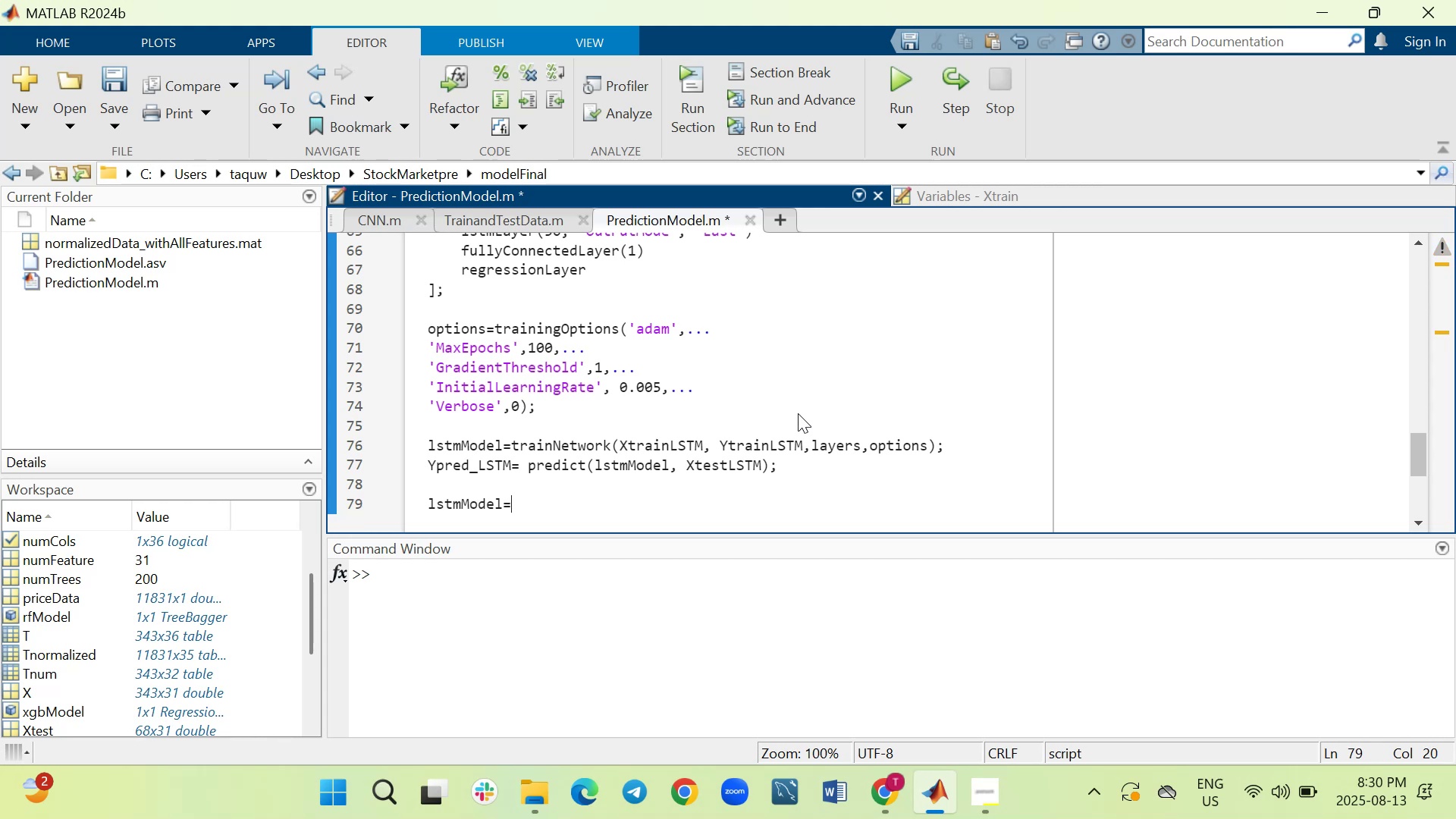 
key(Backspace)
 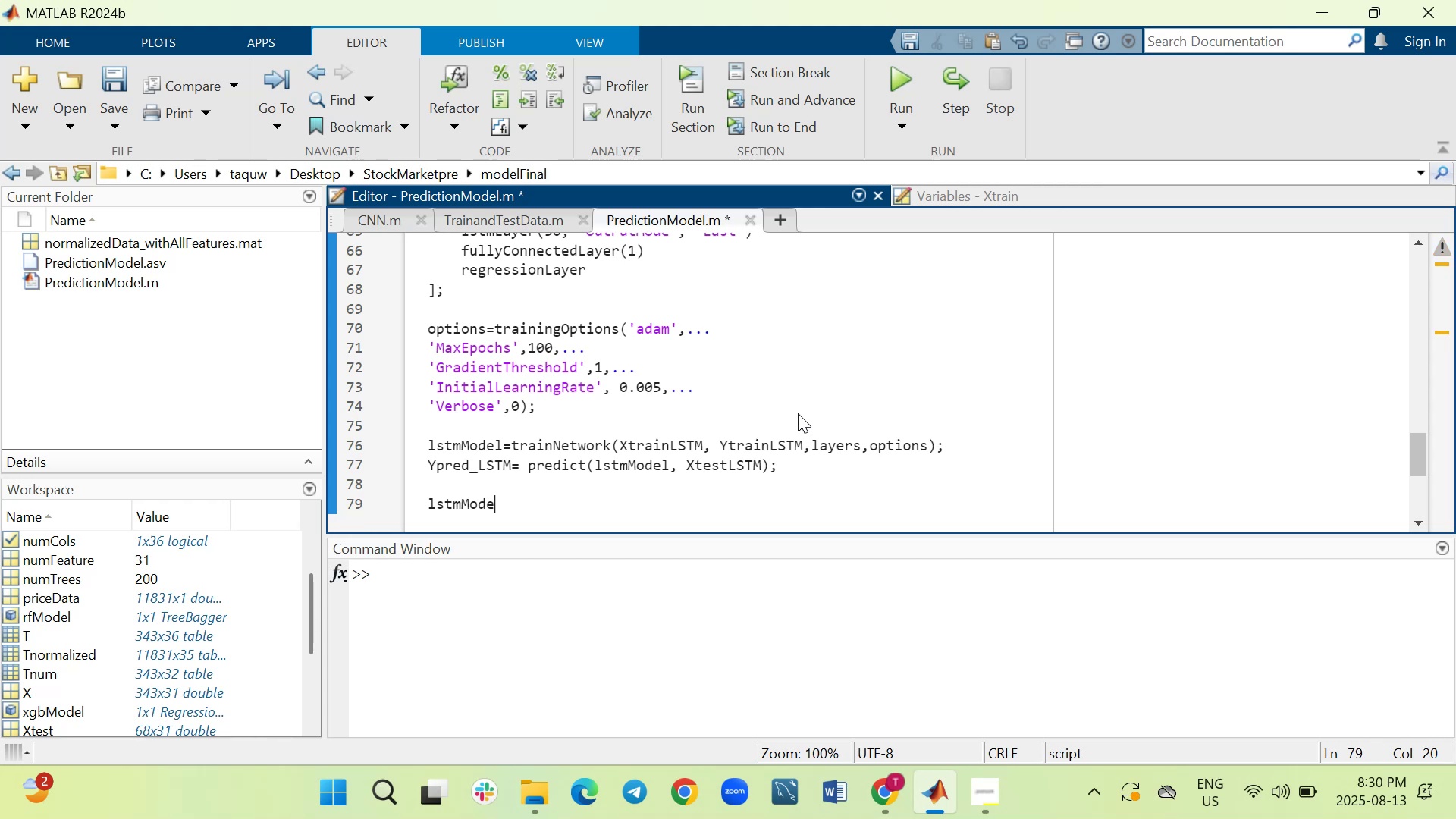 
key(Backspace)
 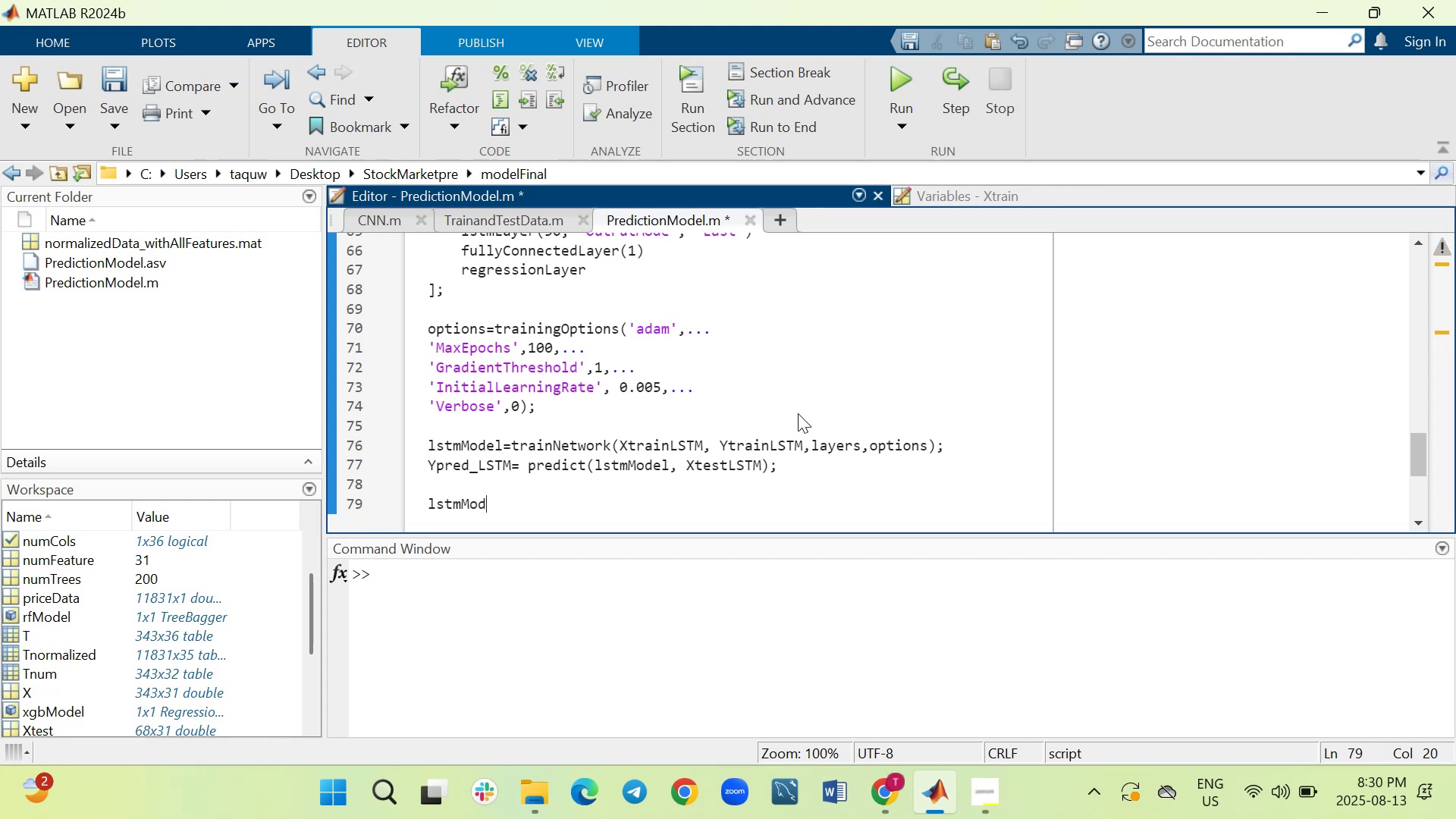 
key(Backspace)
 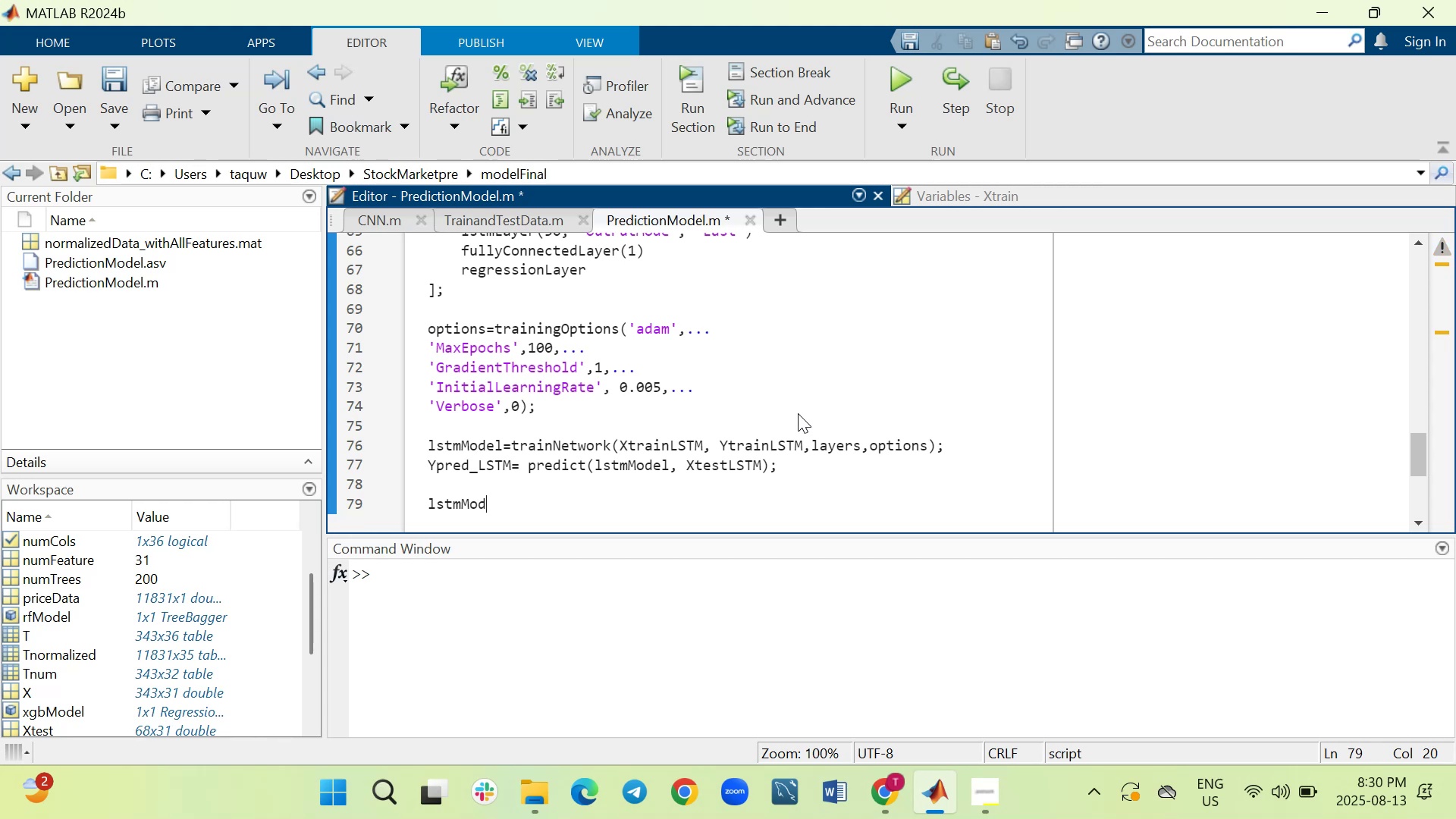 
key(Backspace)
 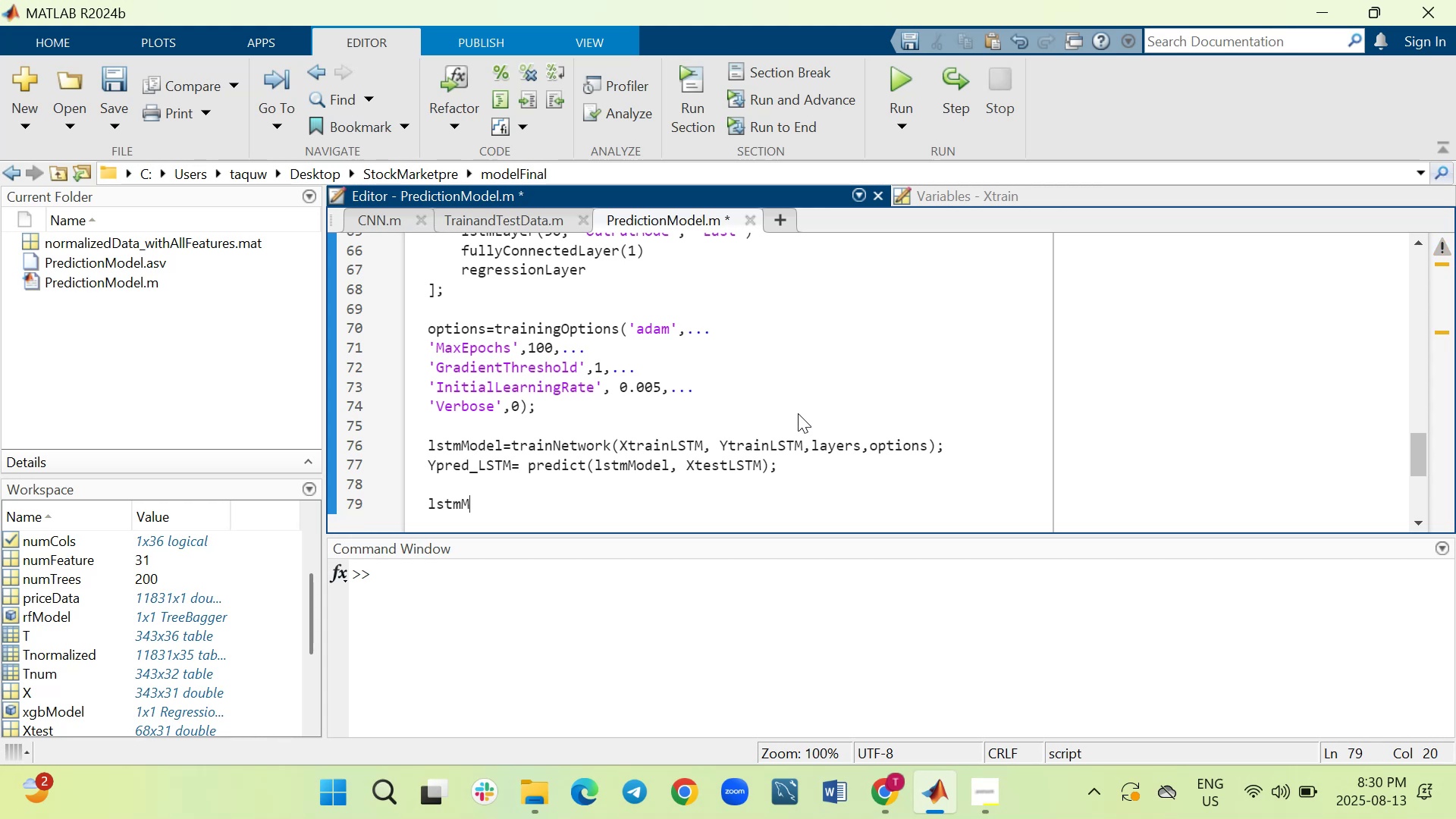 
key(Backspace)
 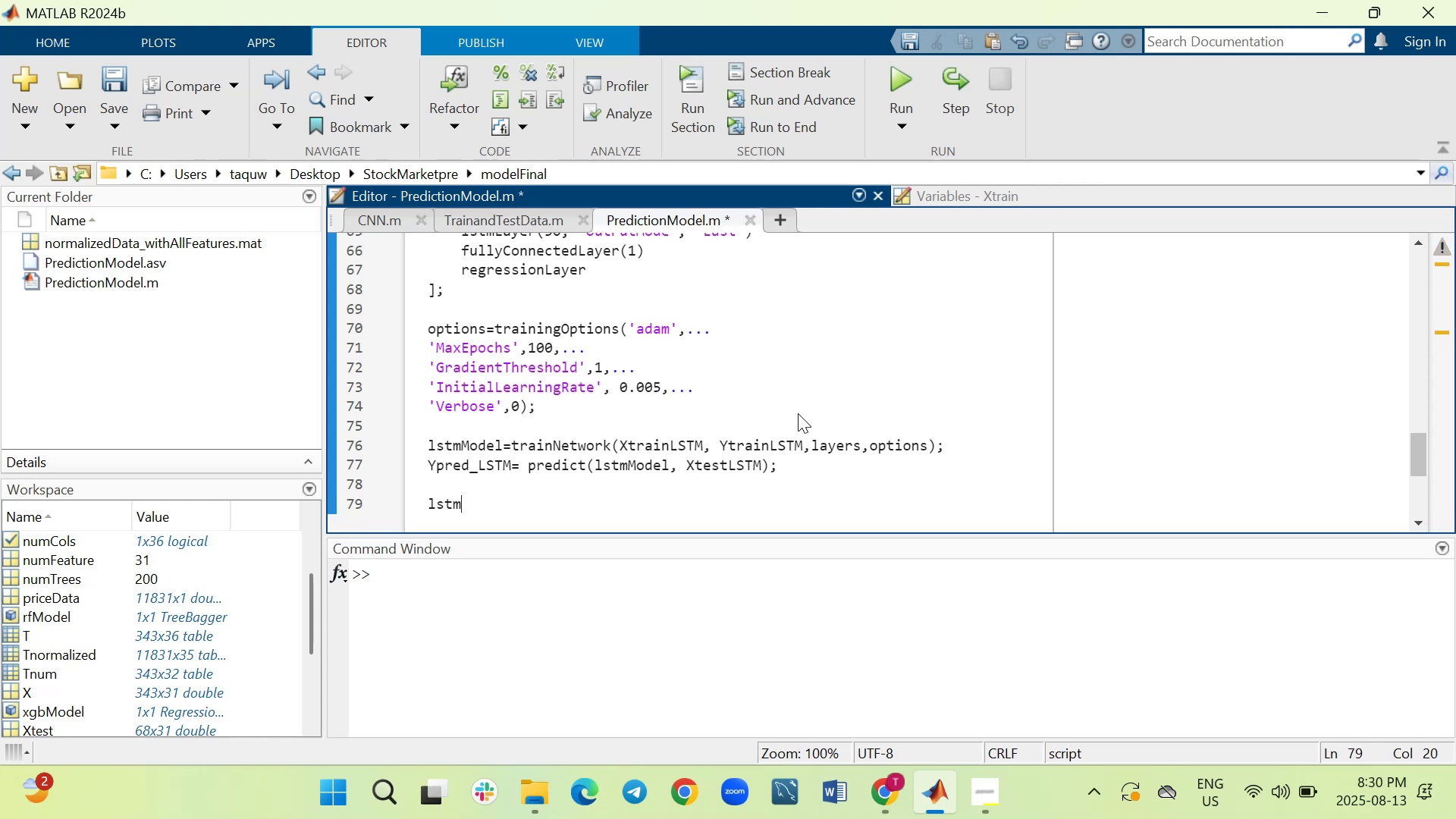 
key(Backspace)
 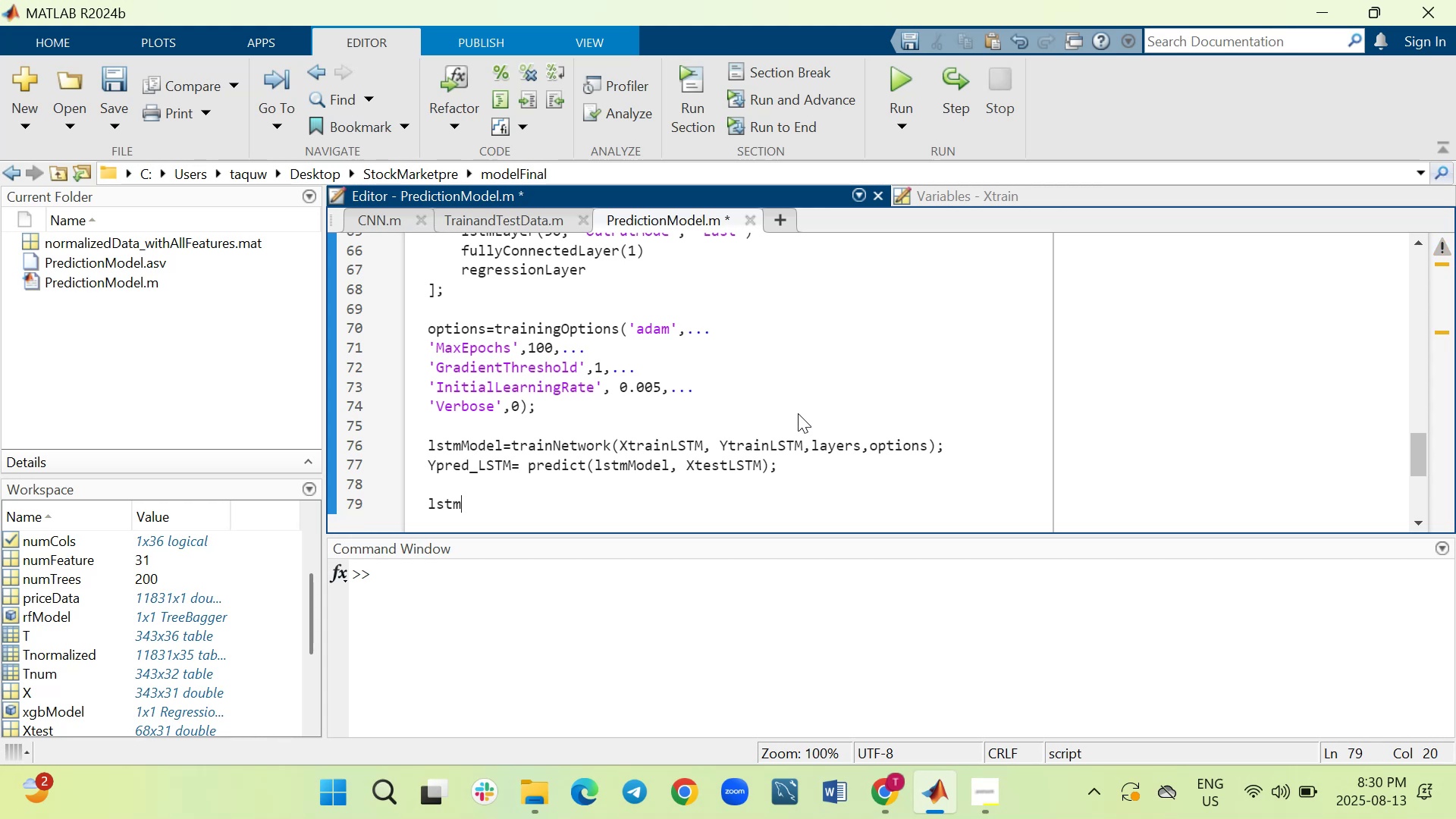 
key(Backspace)
 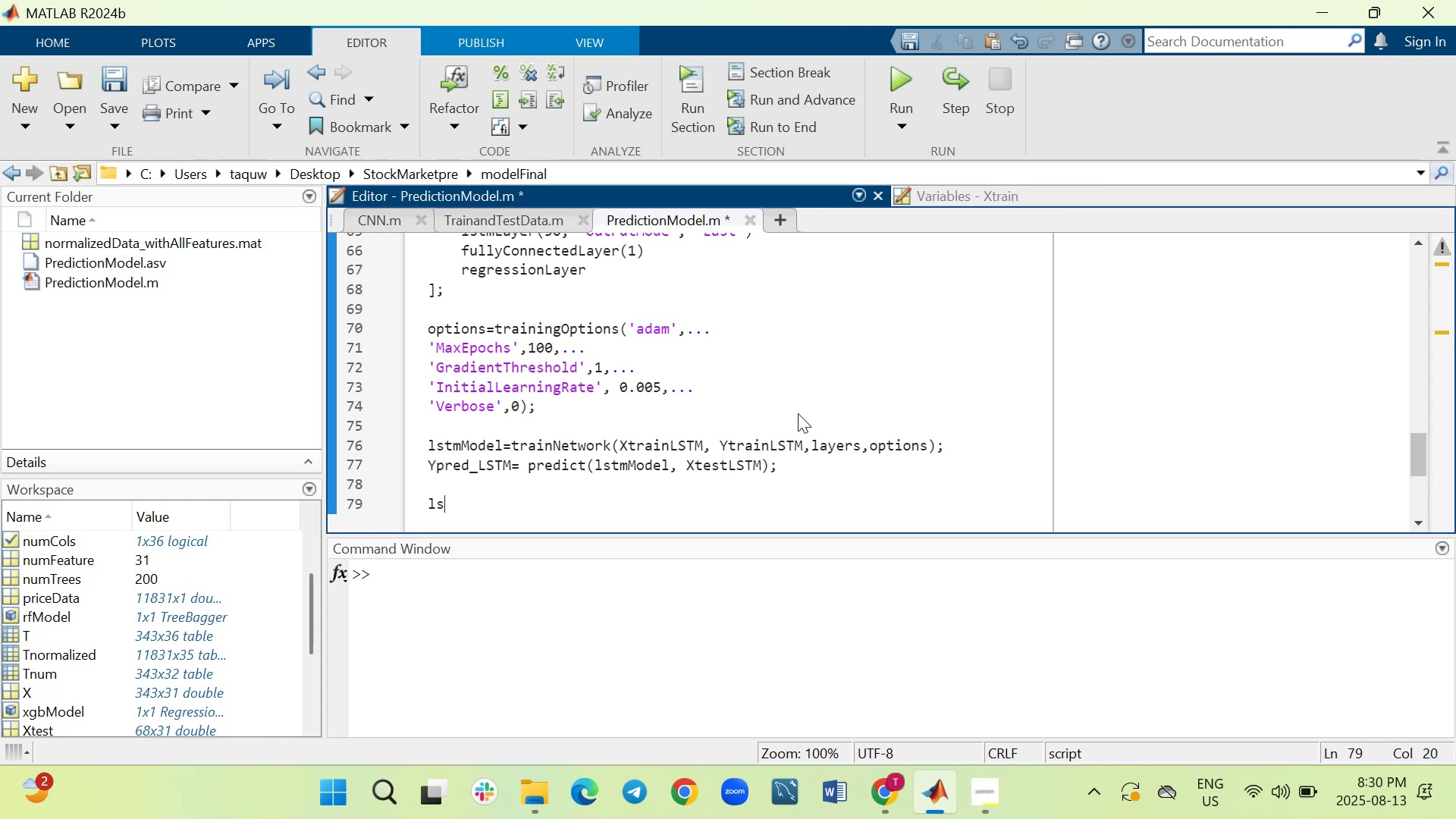 
key(Backspace)
 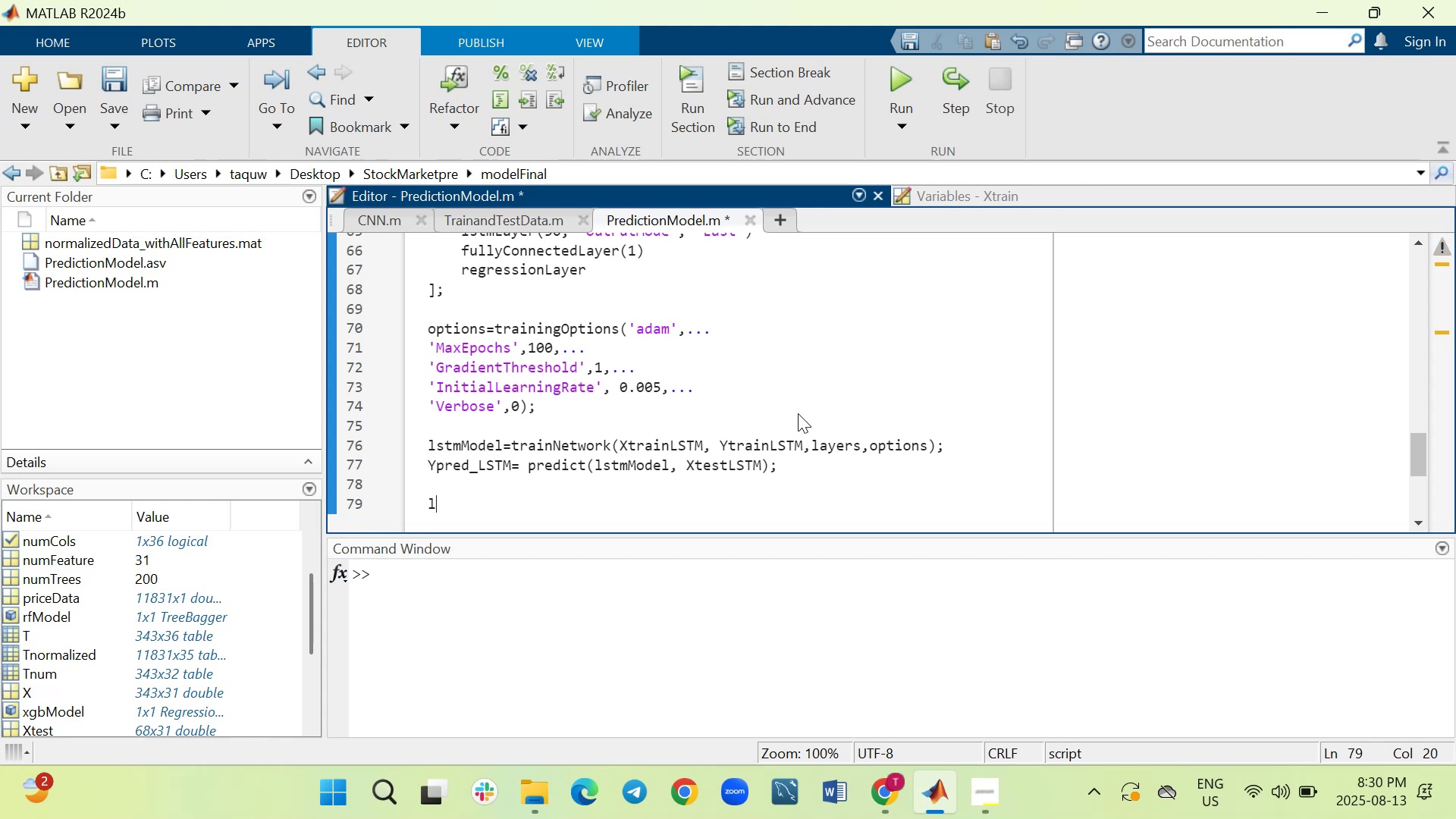 
key(Backspace)
 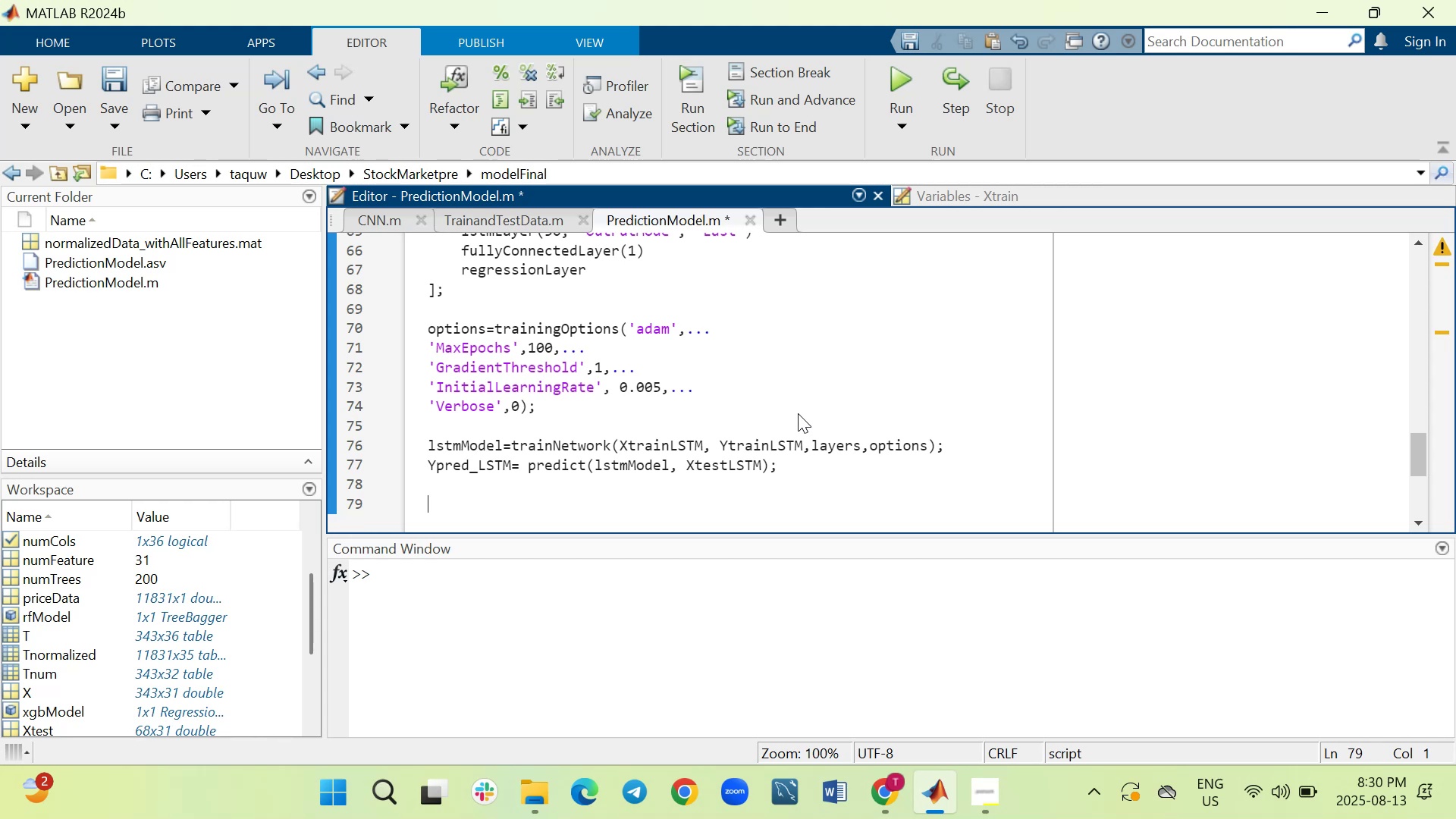 
key(Shift+ShiftLeft)
 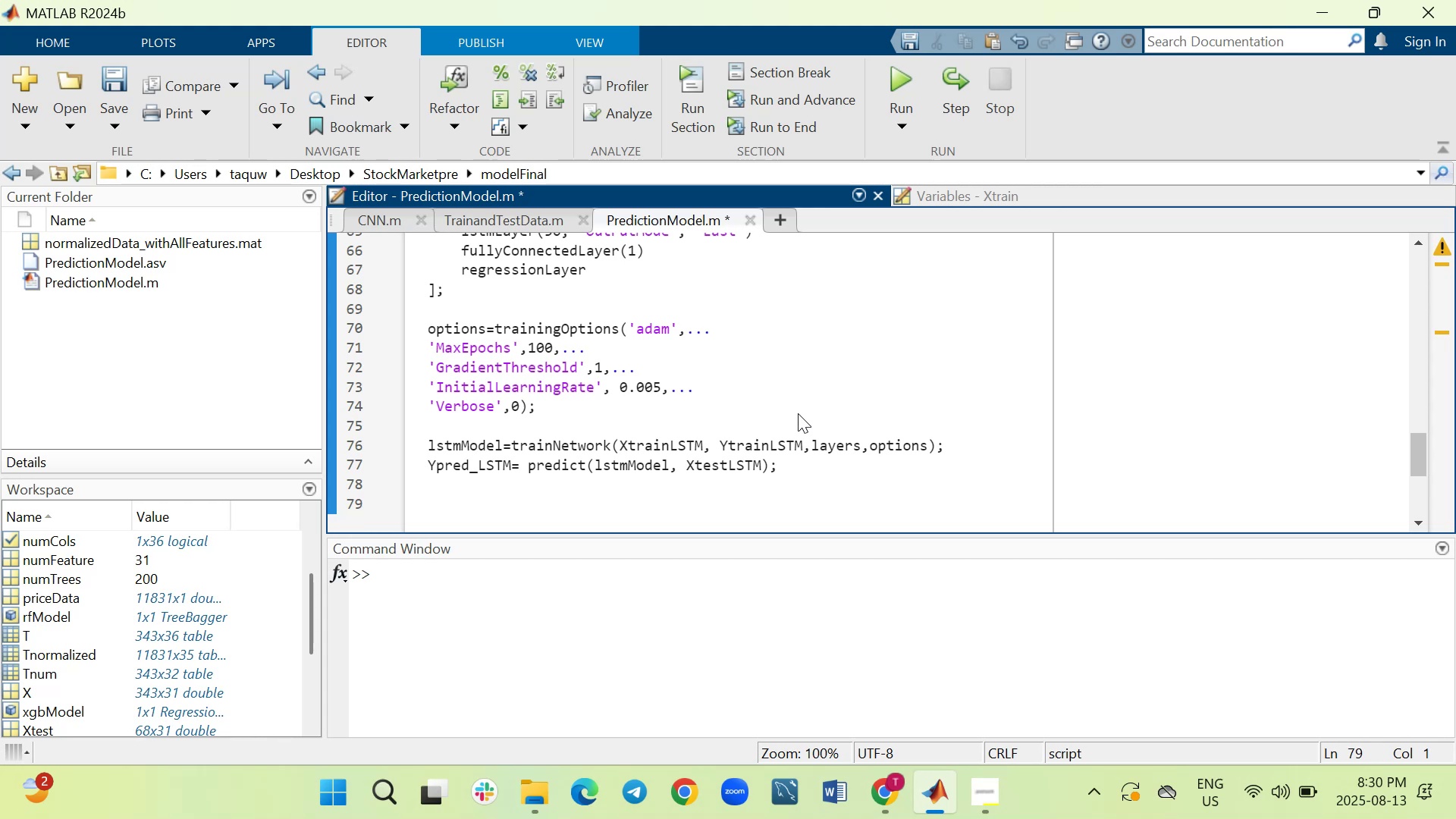 
key(Shift+5)
 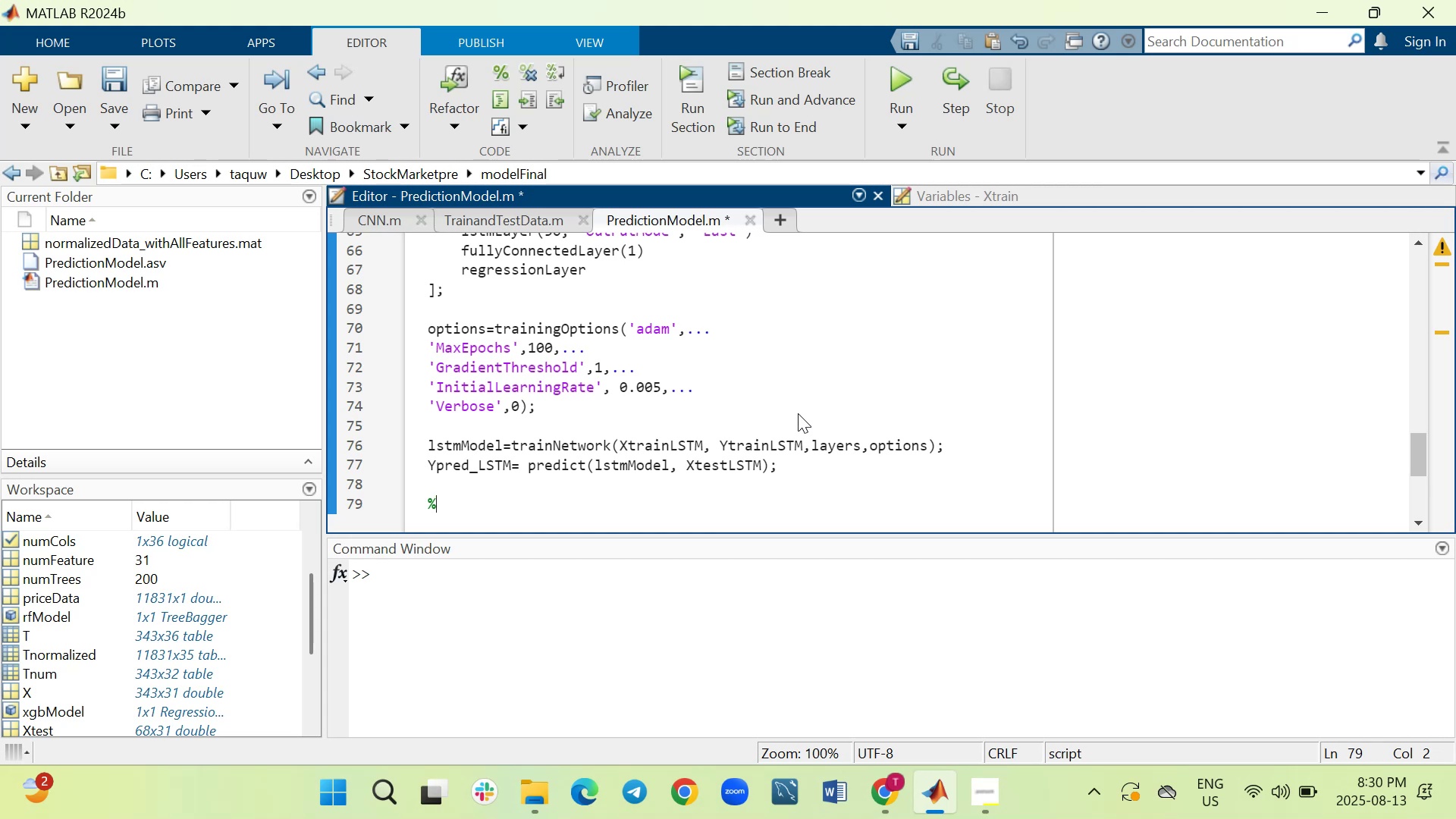 
hold_key(key=Equal, duration=0.66)
 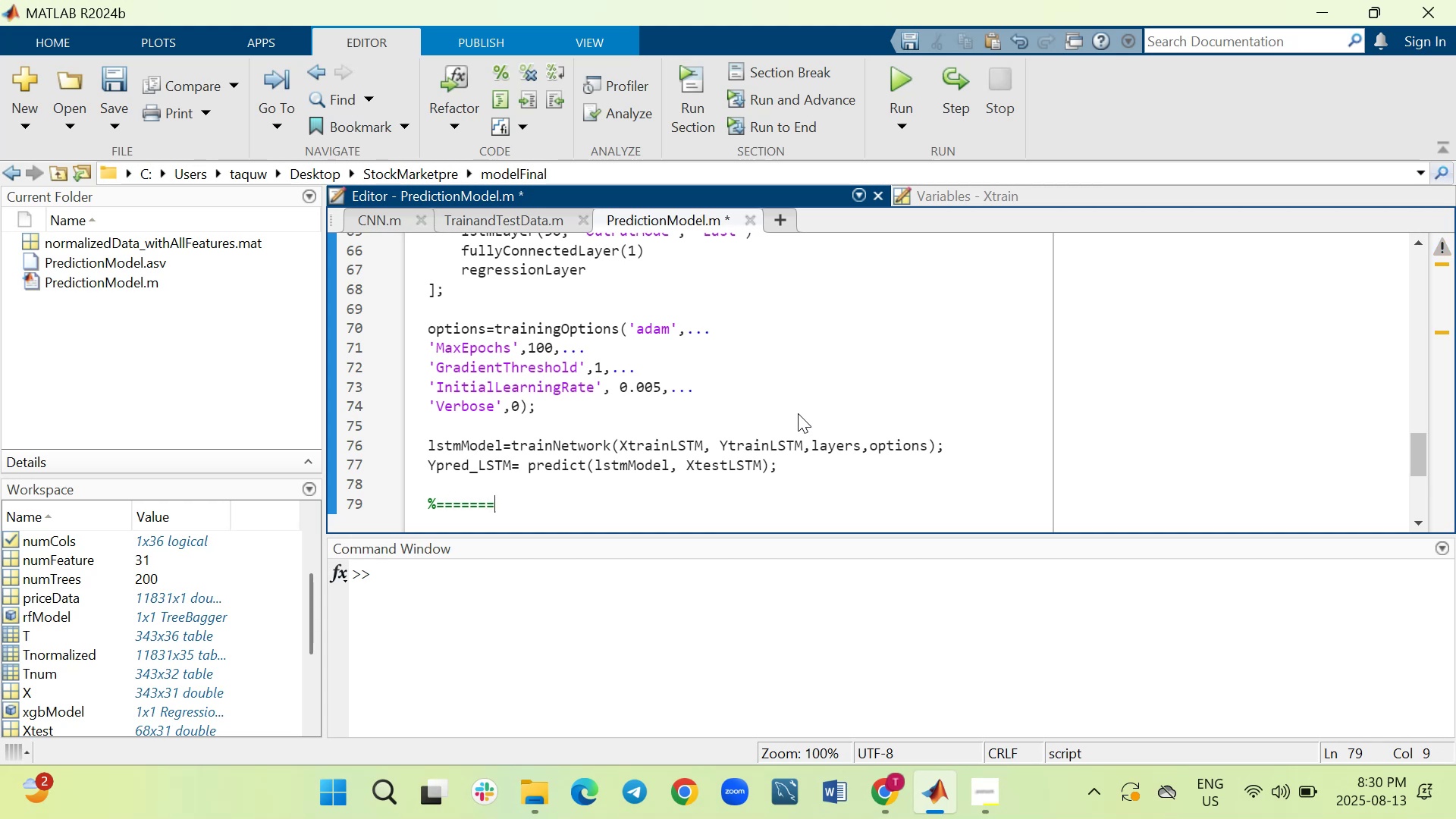 
type(Evaluation )
 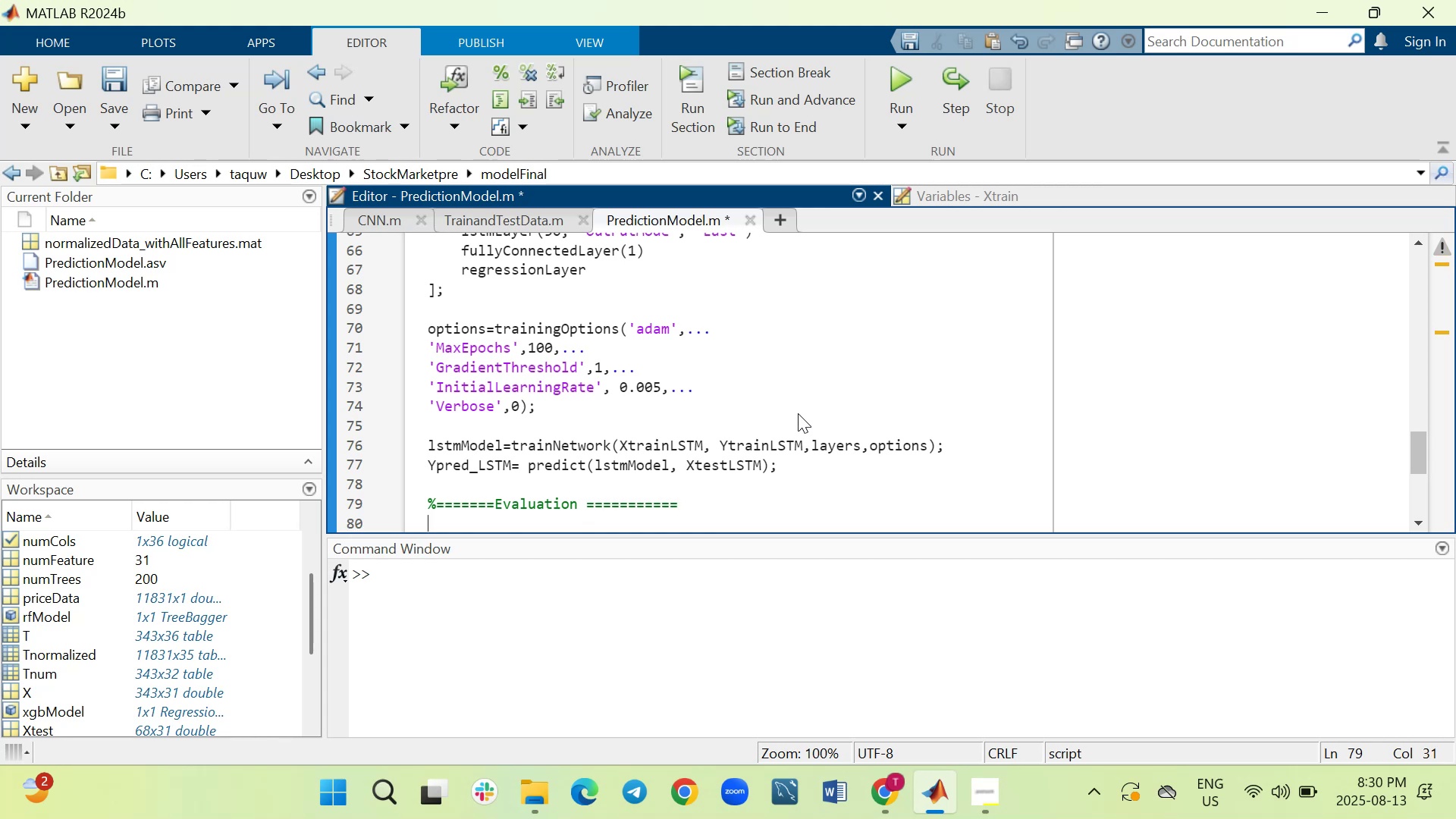 
hold_key(key=Equal, duration=0.78)
 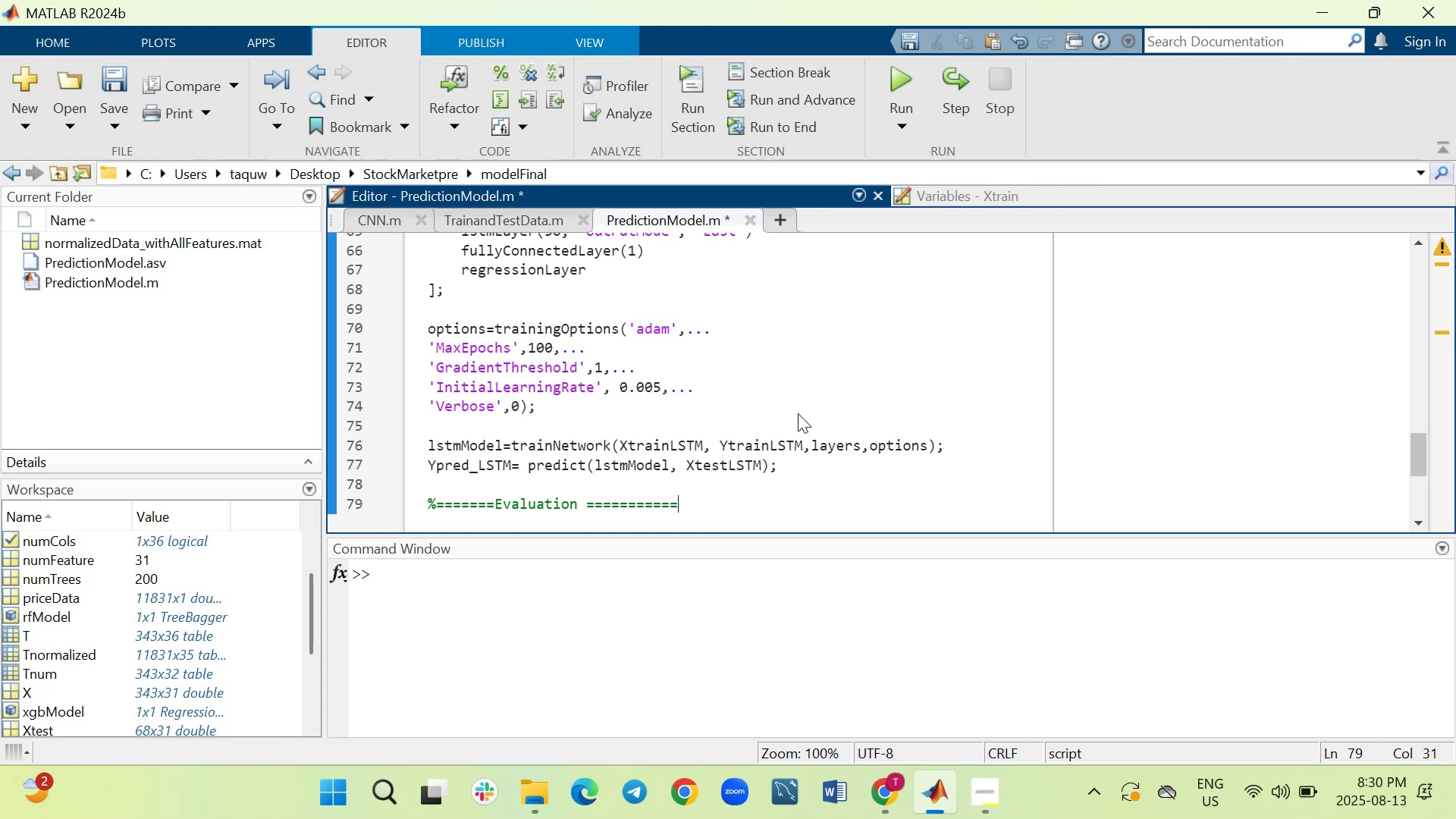 
key(Shift+Enter)
 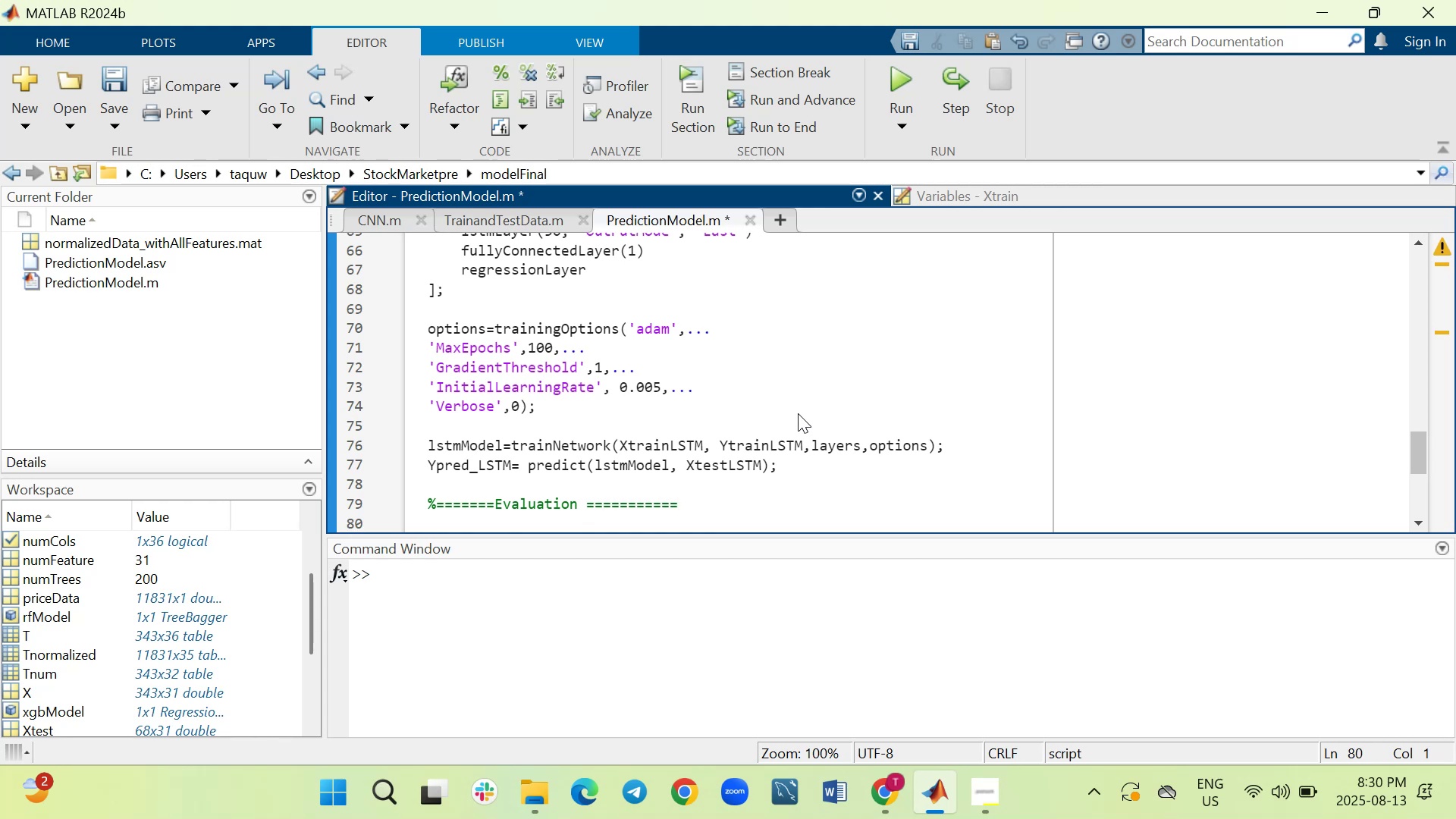 
type(rmseRF= sqrt()
 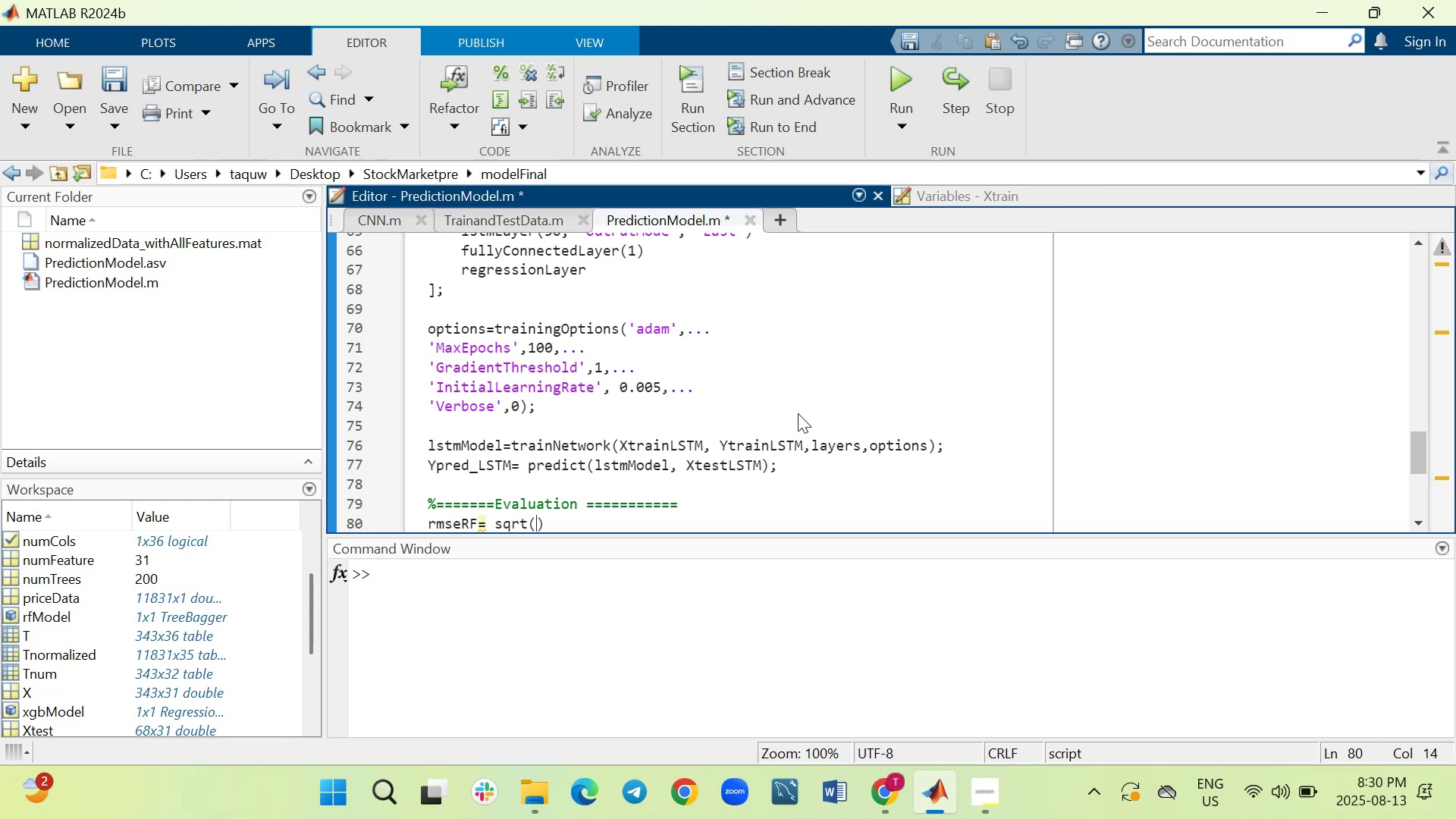 
wait(10.78)
 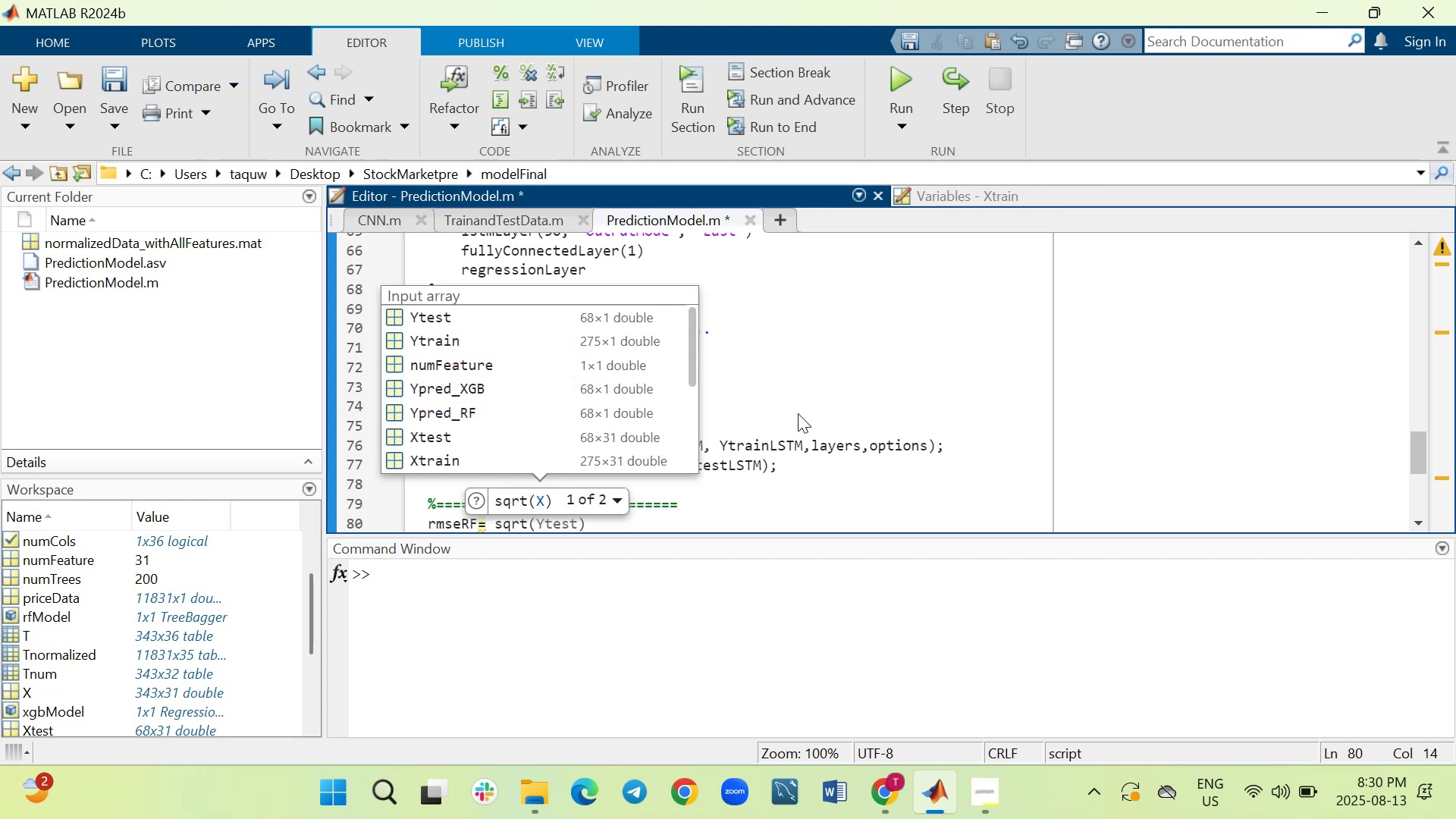 
type(mean)
 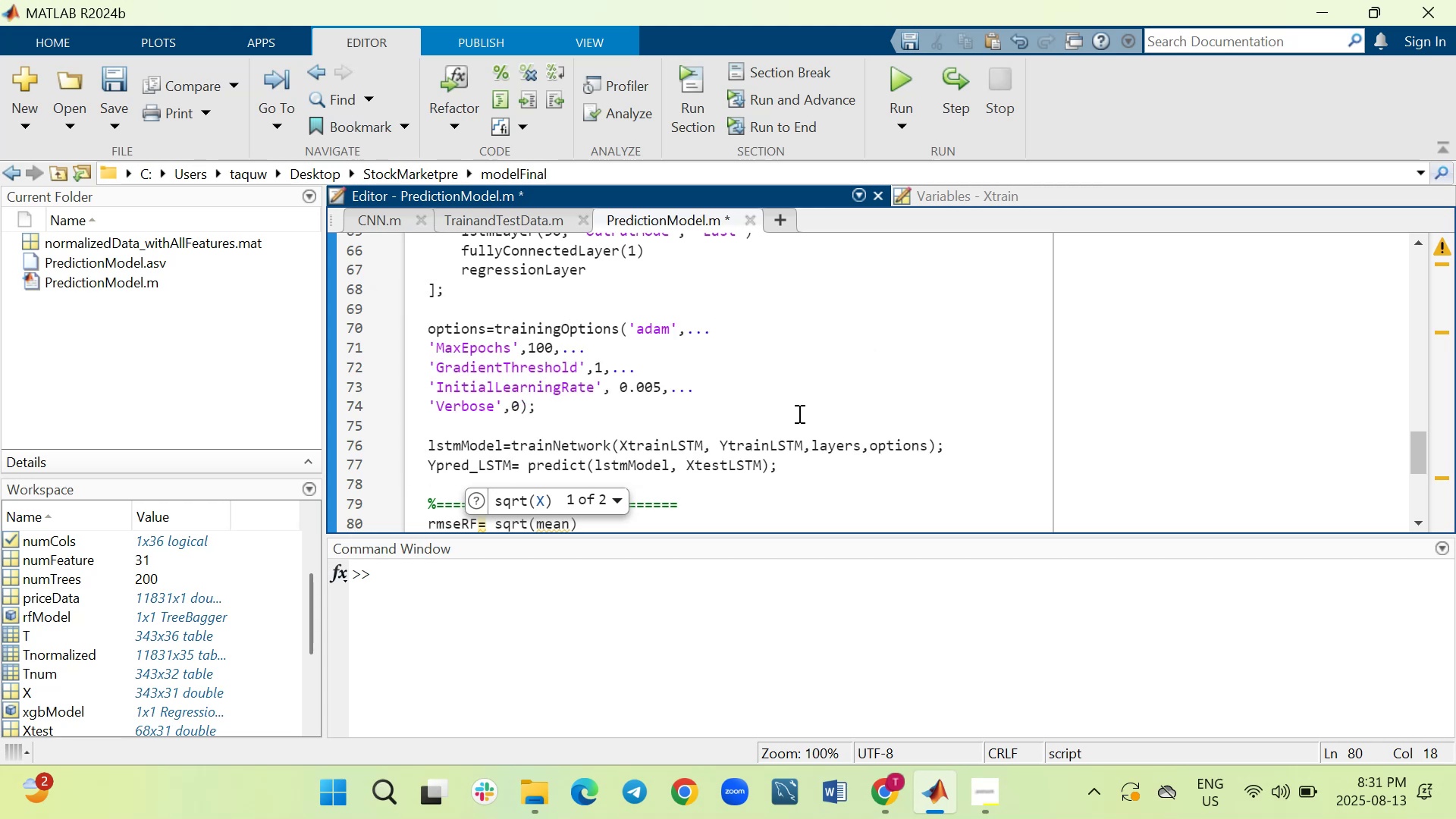 
type((YPred)
 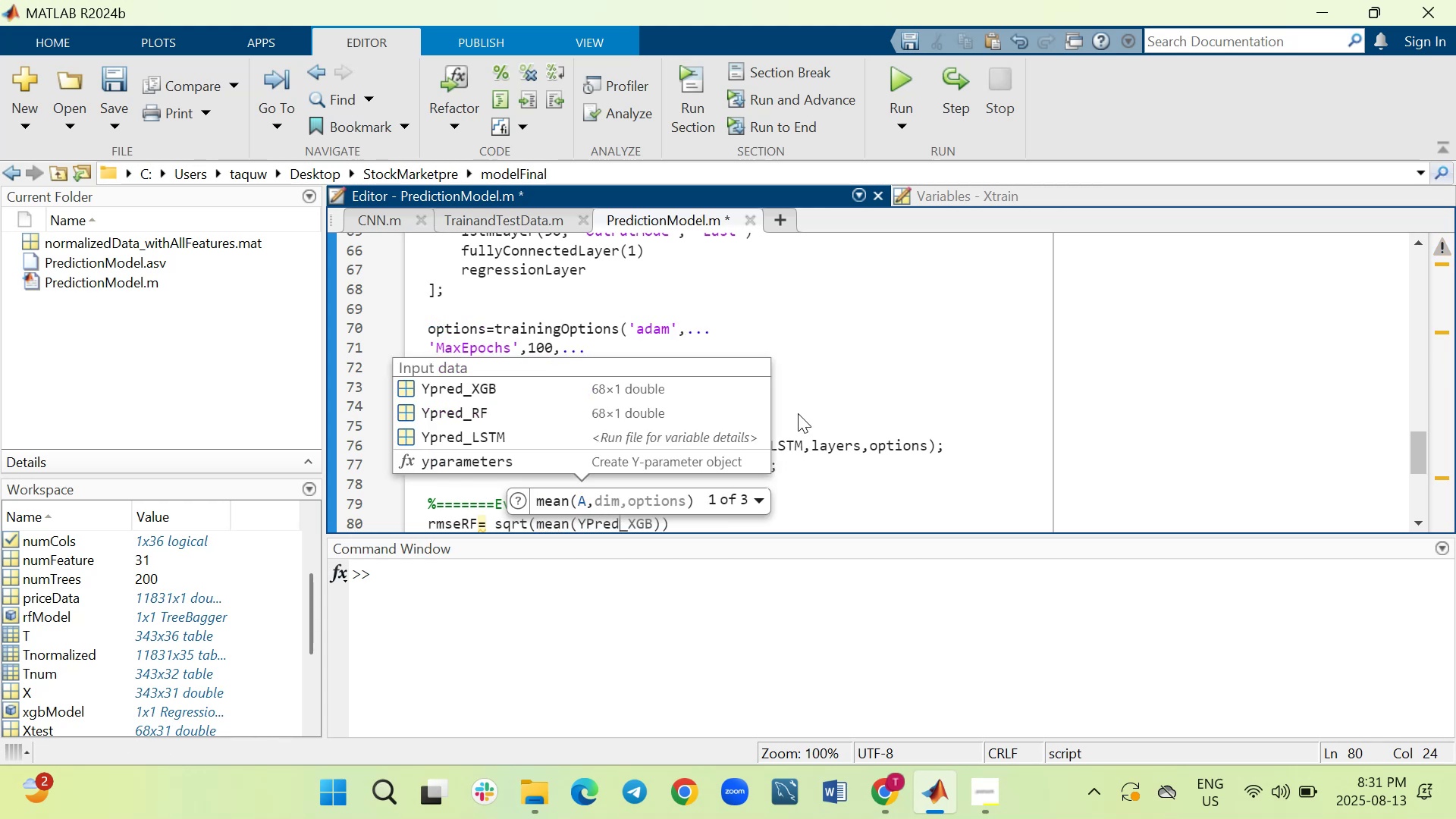 
type(_Rf)
 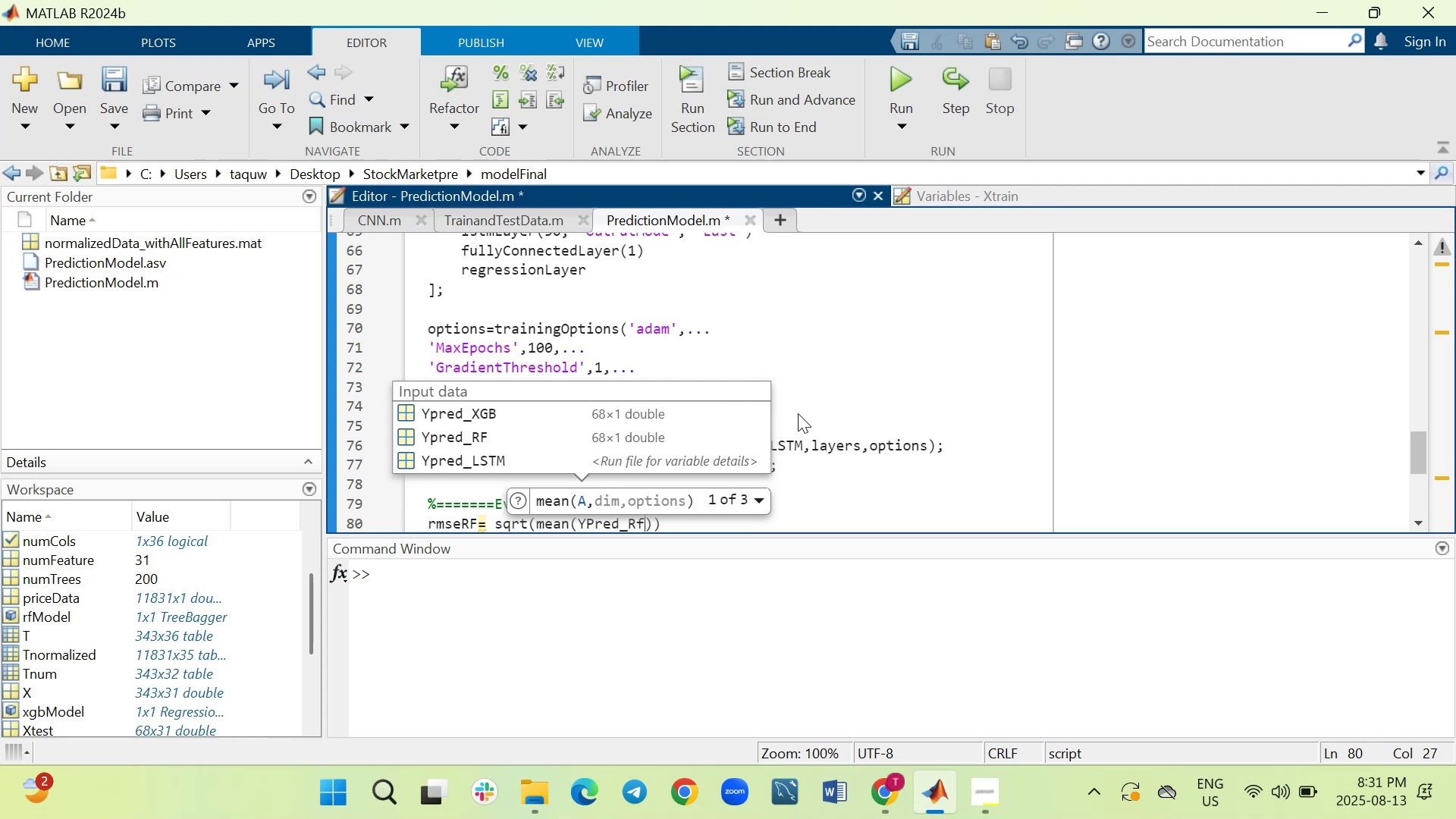 
wait(5.34)
 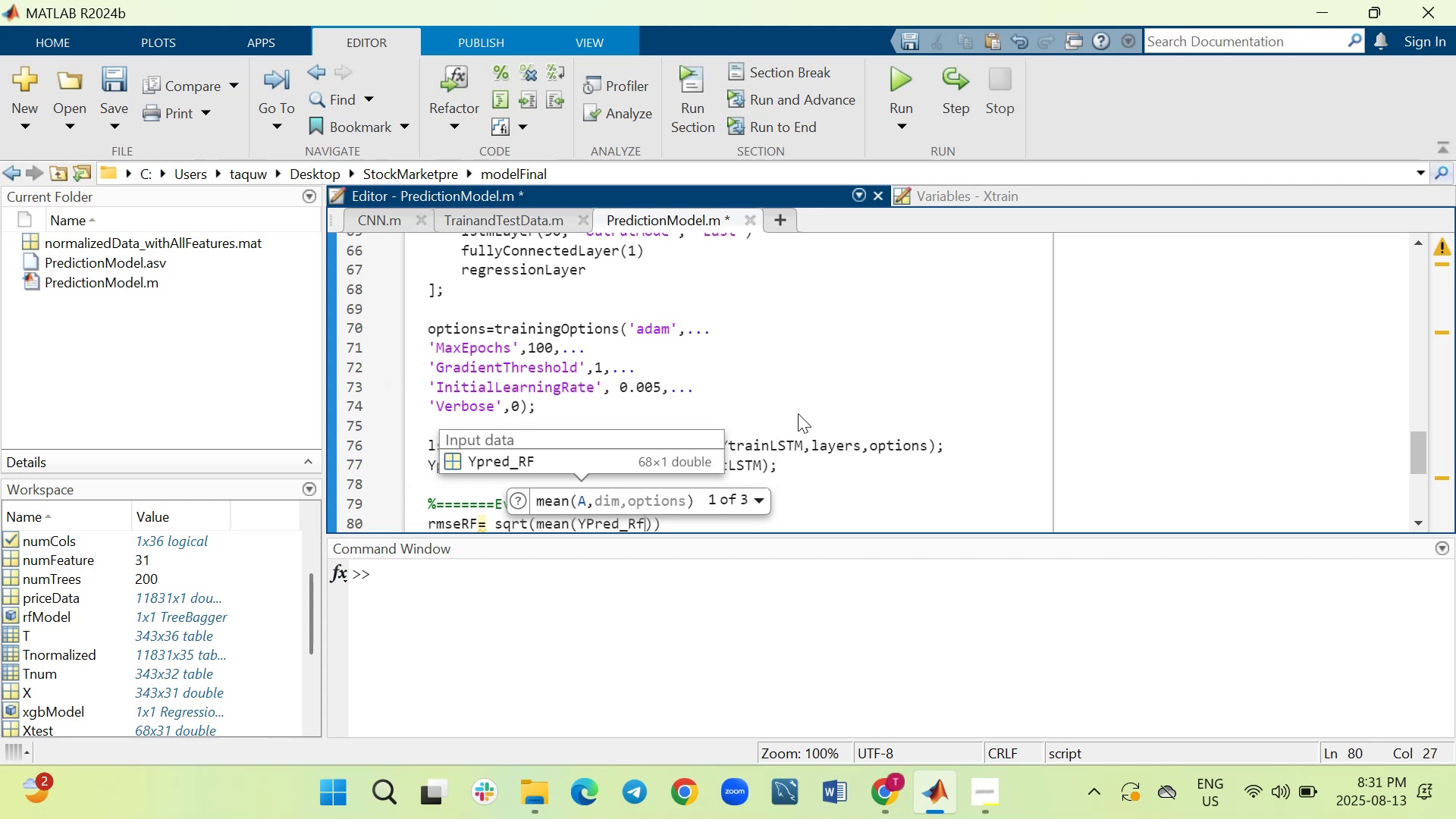 
key(Backspace)
 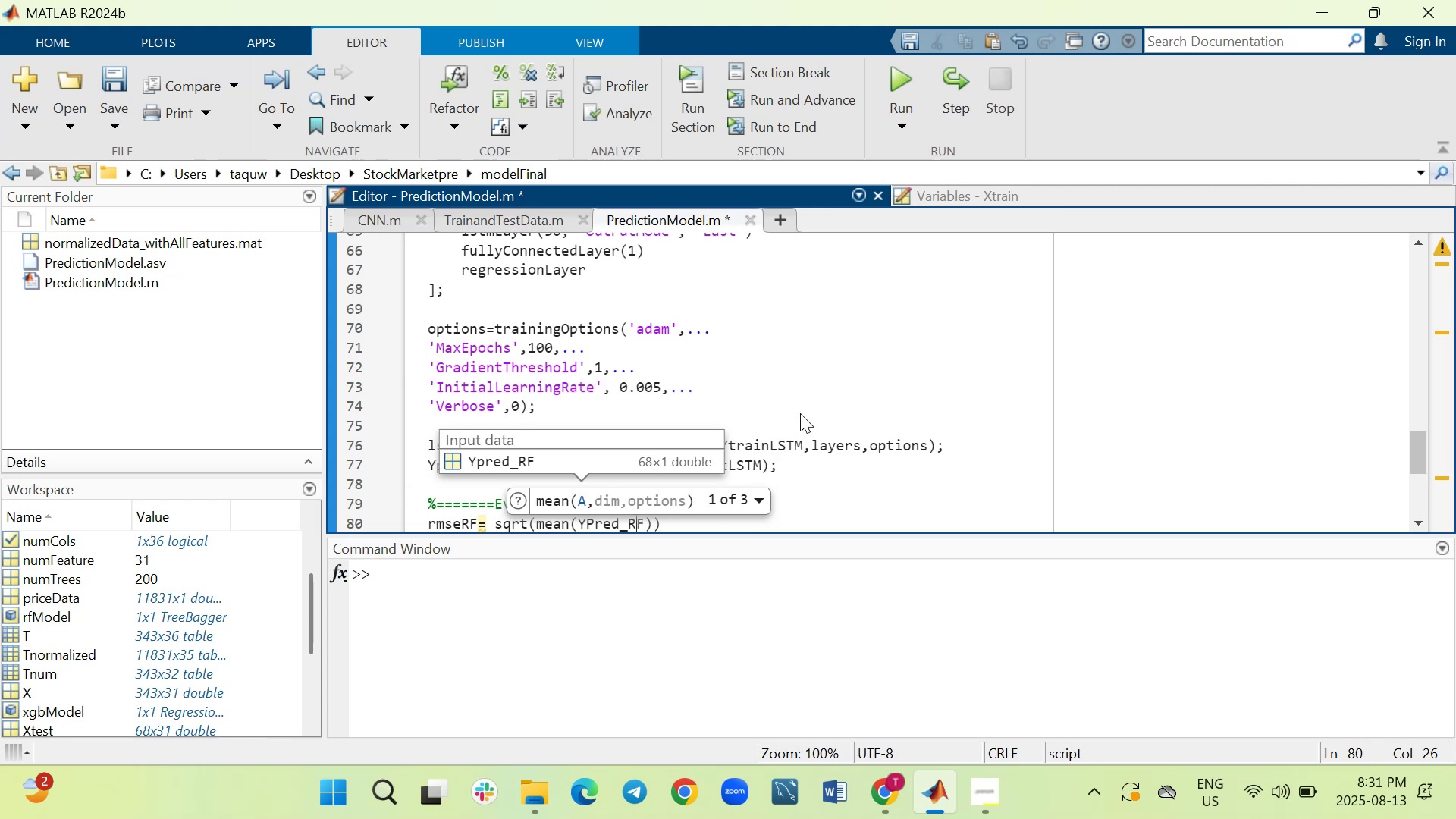 
key(Shift+F)
 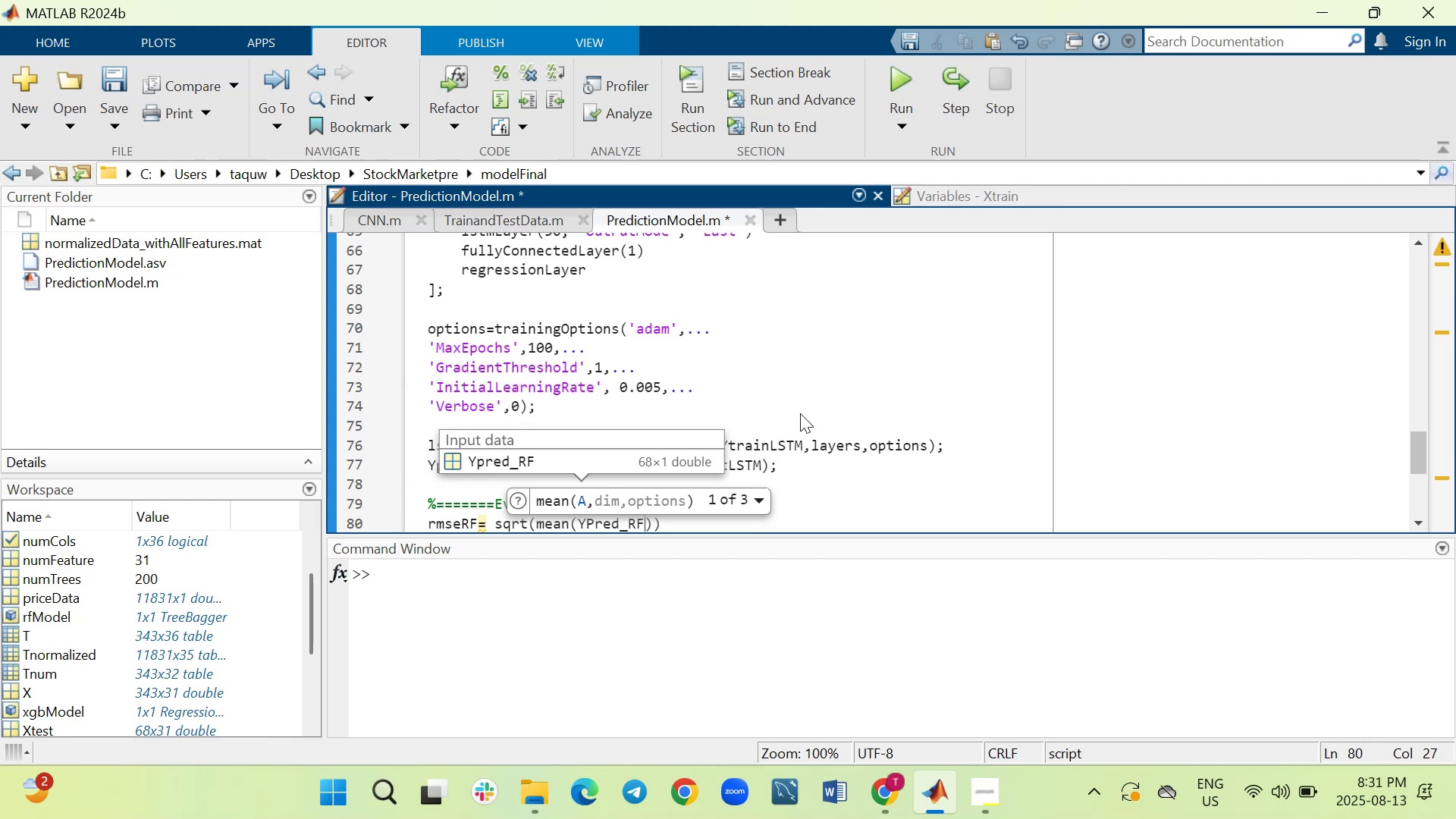 
type(-Ytest)
 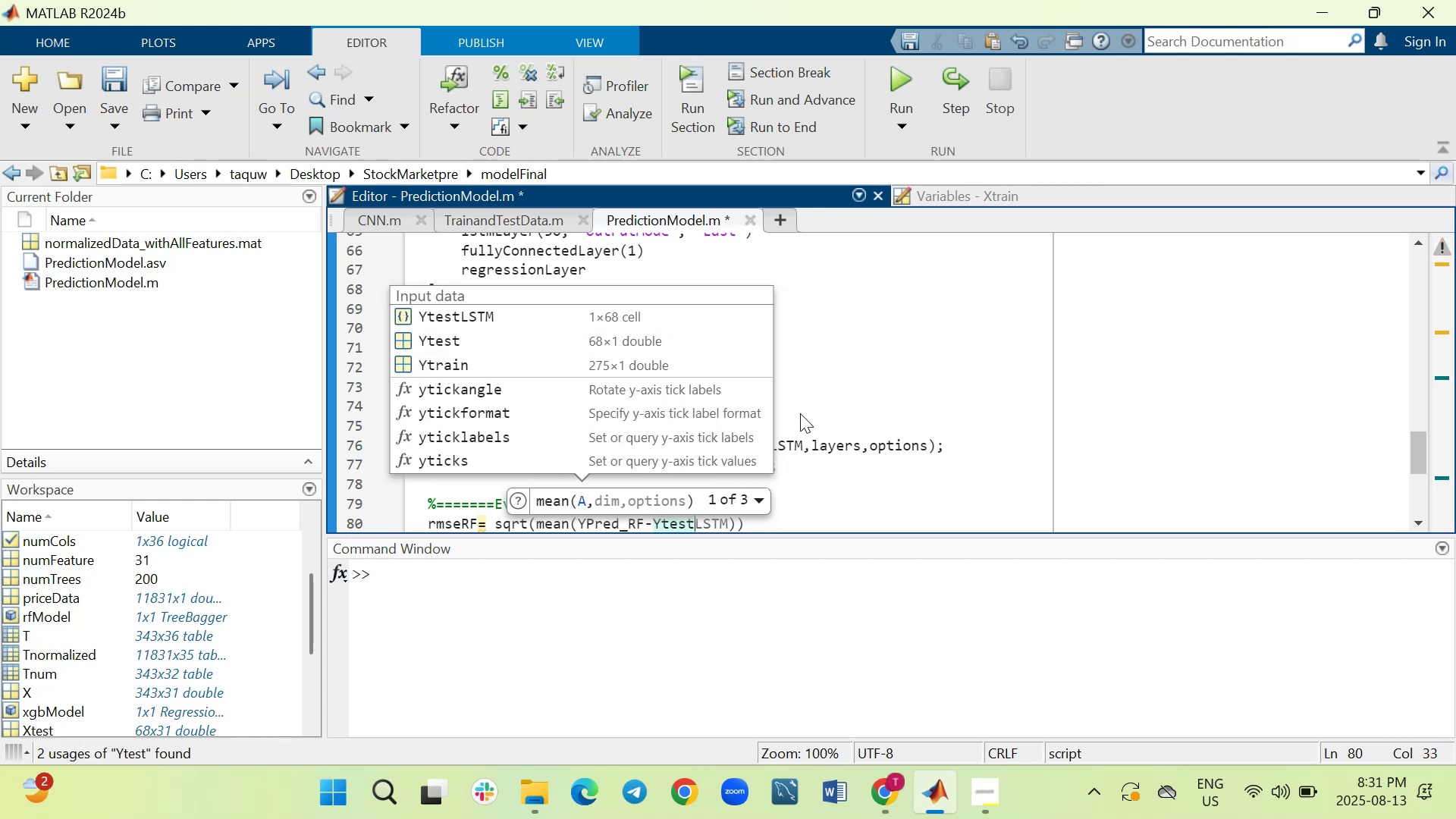 
wait(5.69)
 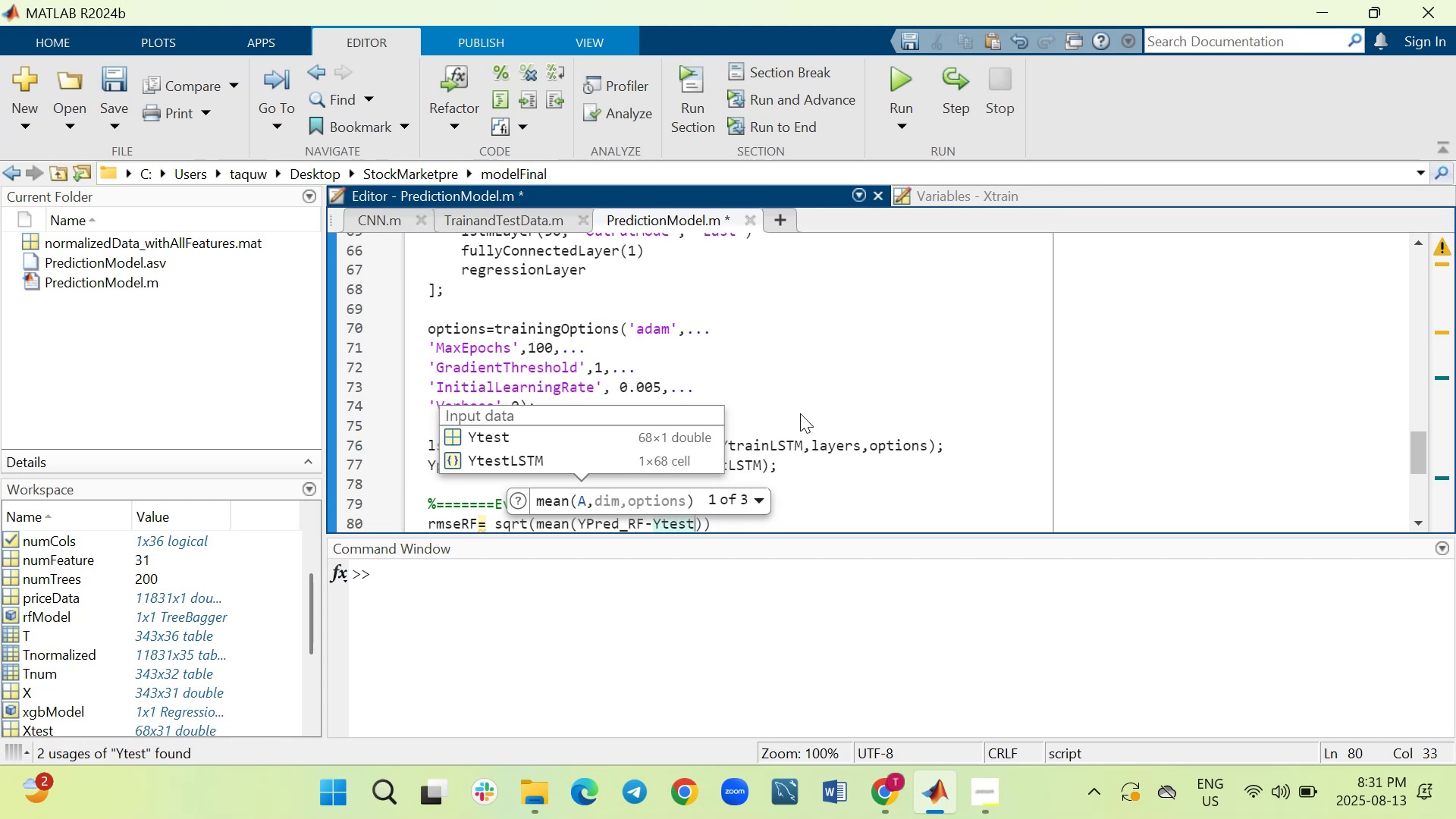 
key(ArrowRight)
 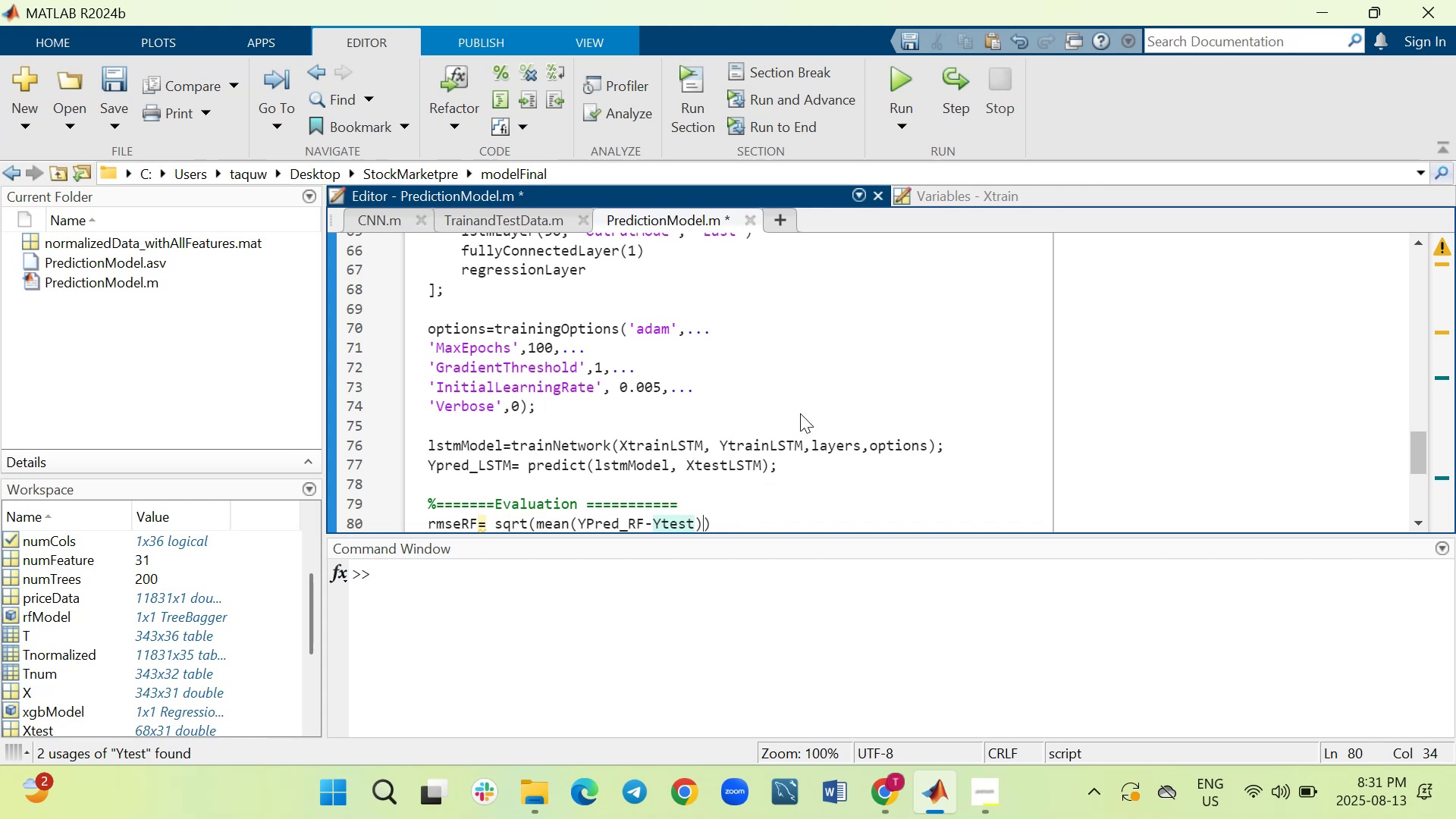 
key(Period)
 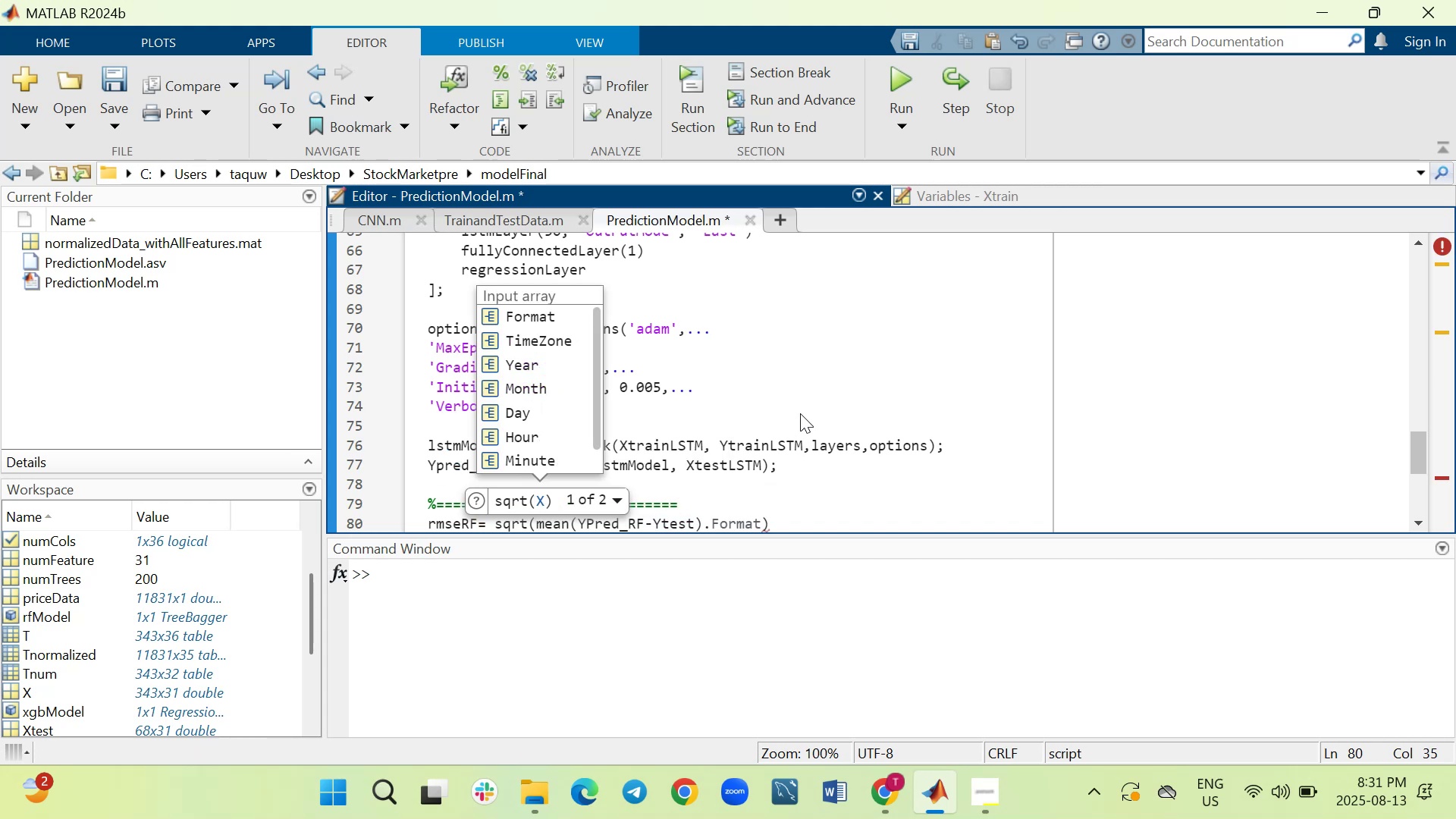 
key(Shift+6)
 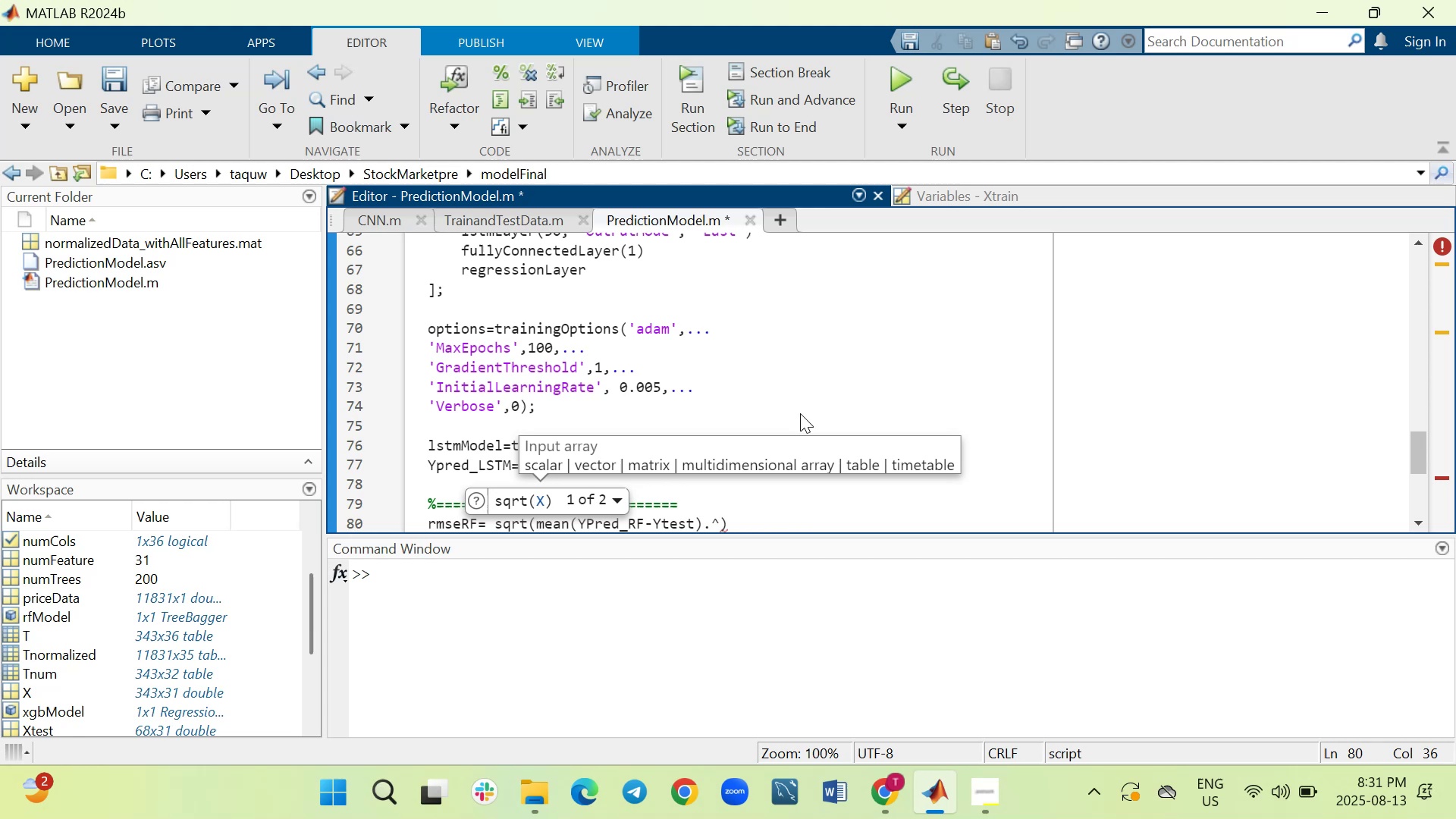 
type(20)
key(Backspace)
type())
 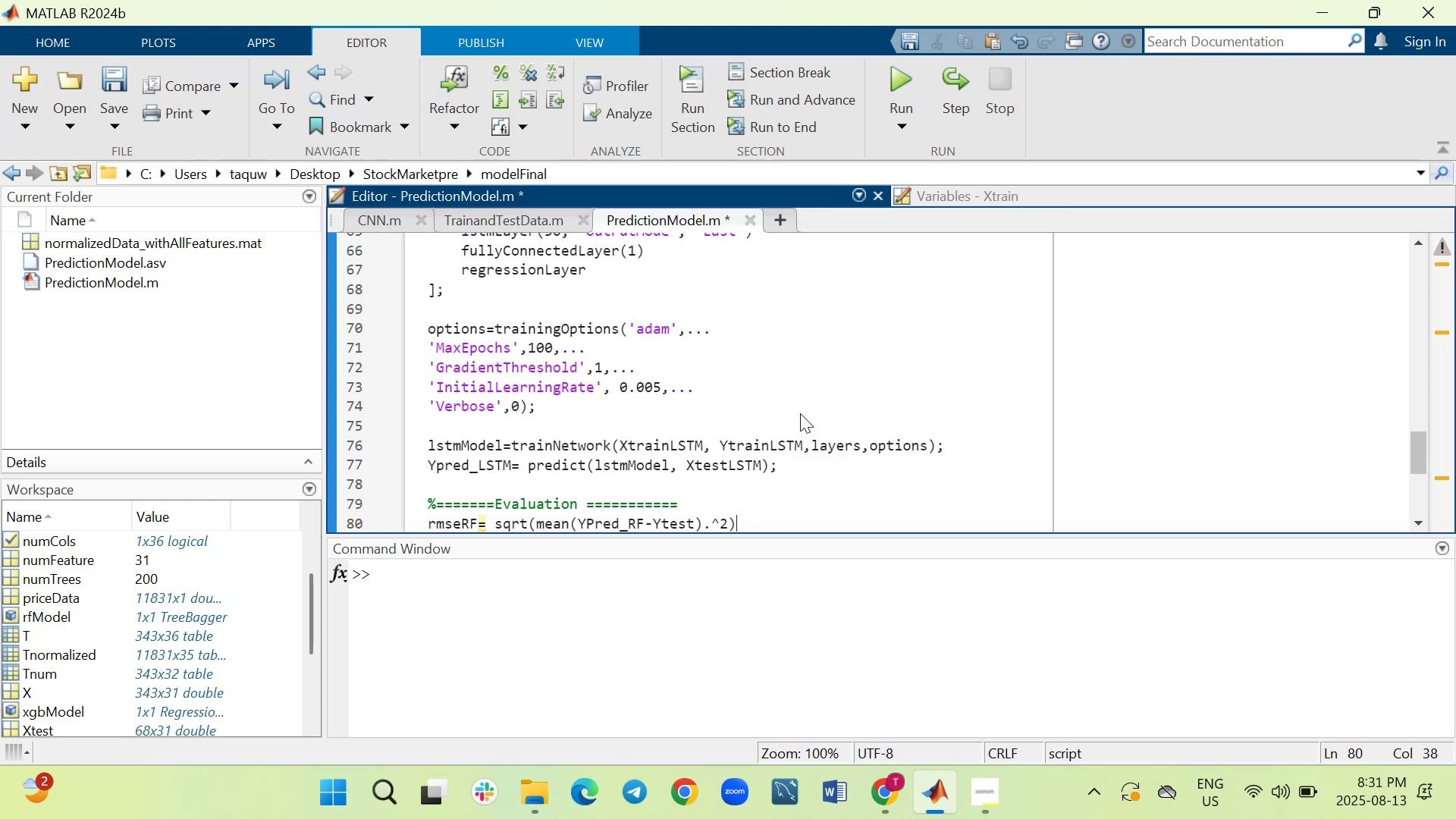 
key(Shift+0)
 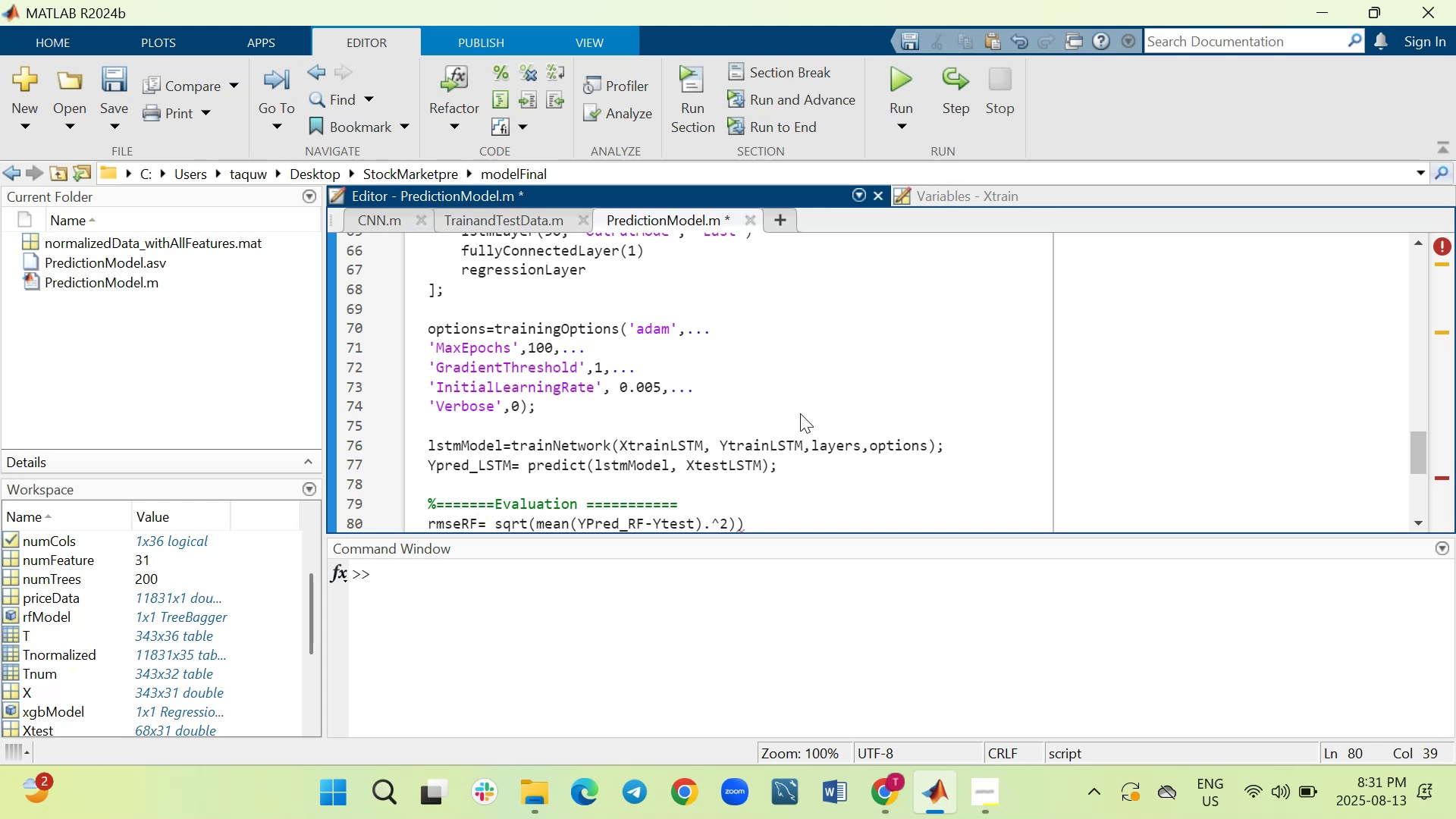 
key(Semicolon)
 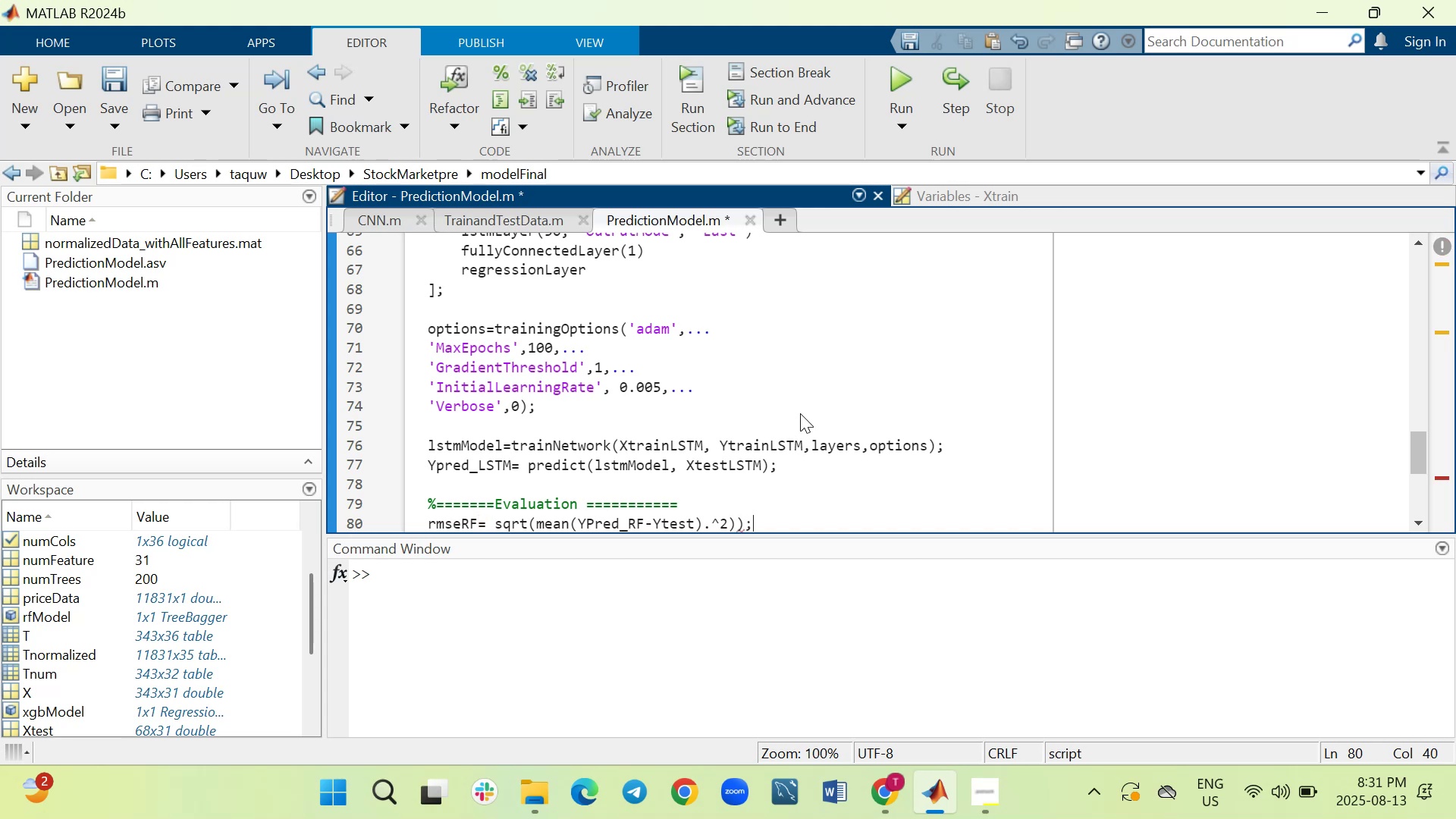 
key(Shift+Enter)
 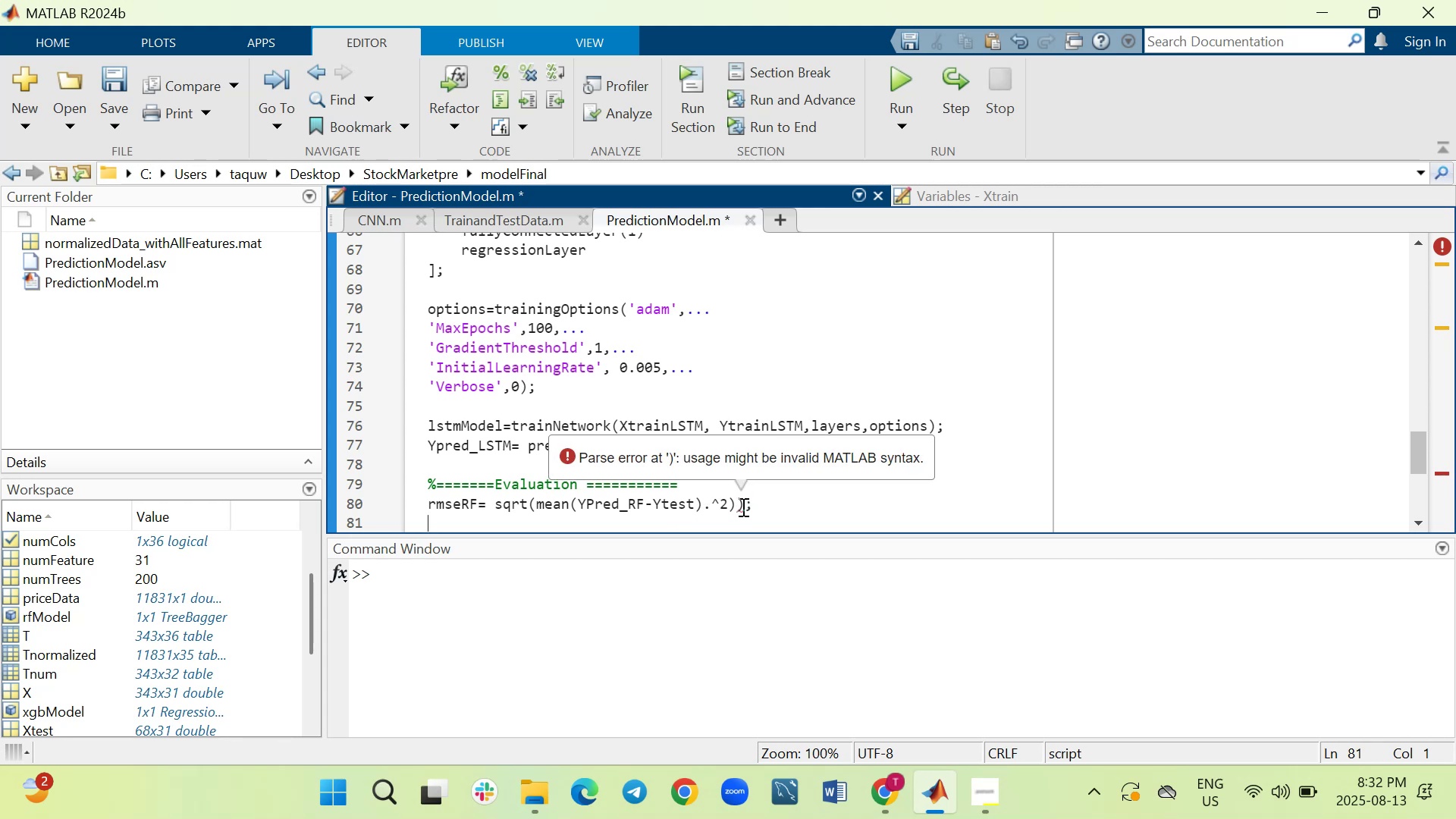 
wait(27.13)
 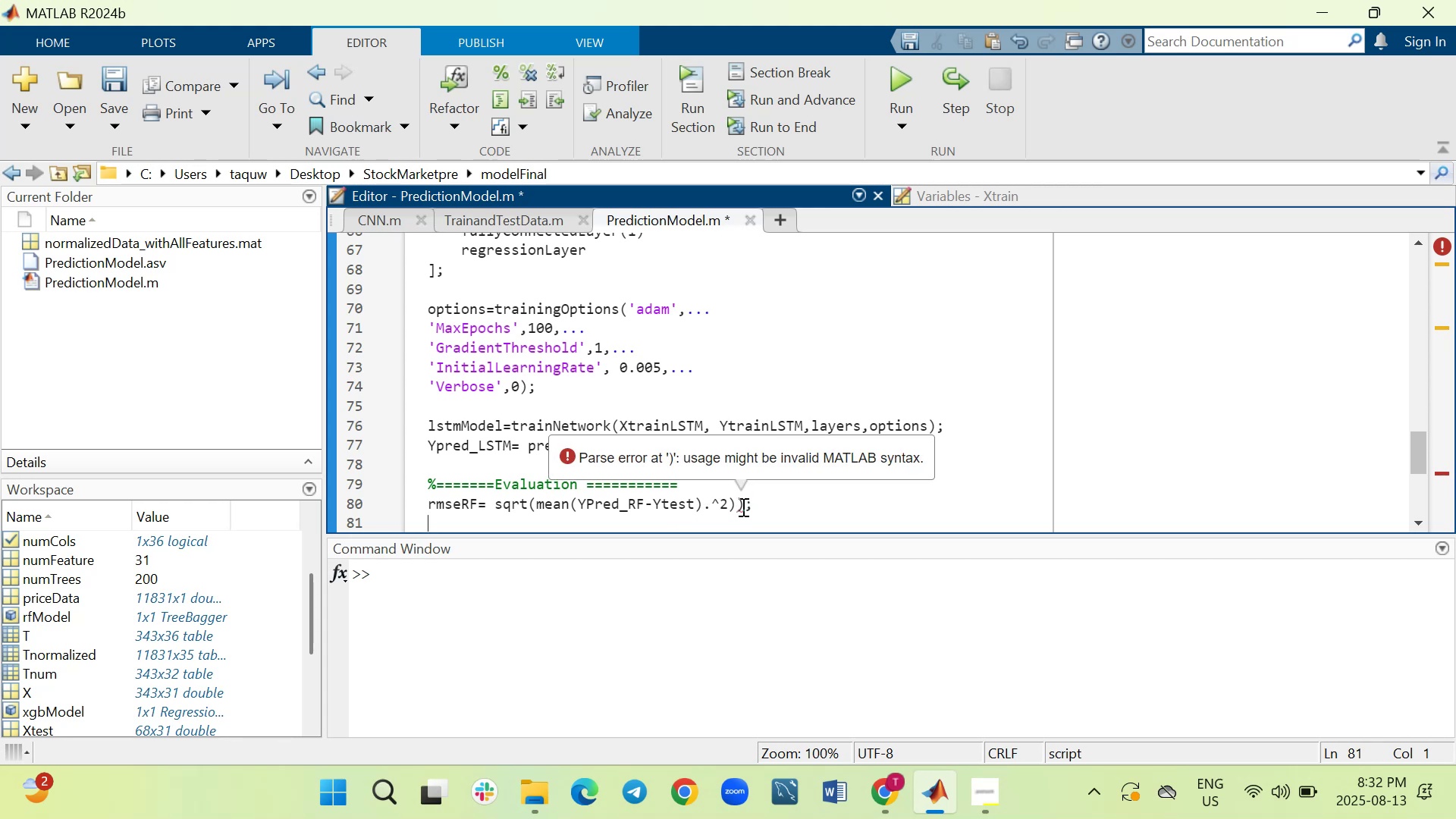 
left_click_drag(start_coordinate=[769, 504], to_coordinate=[418, 508])
 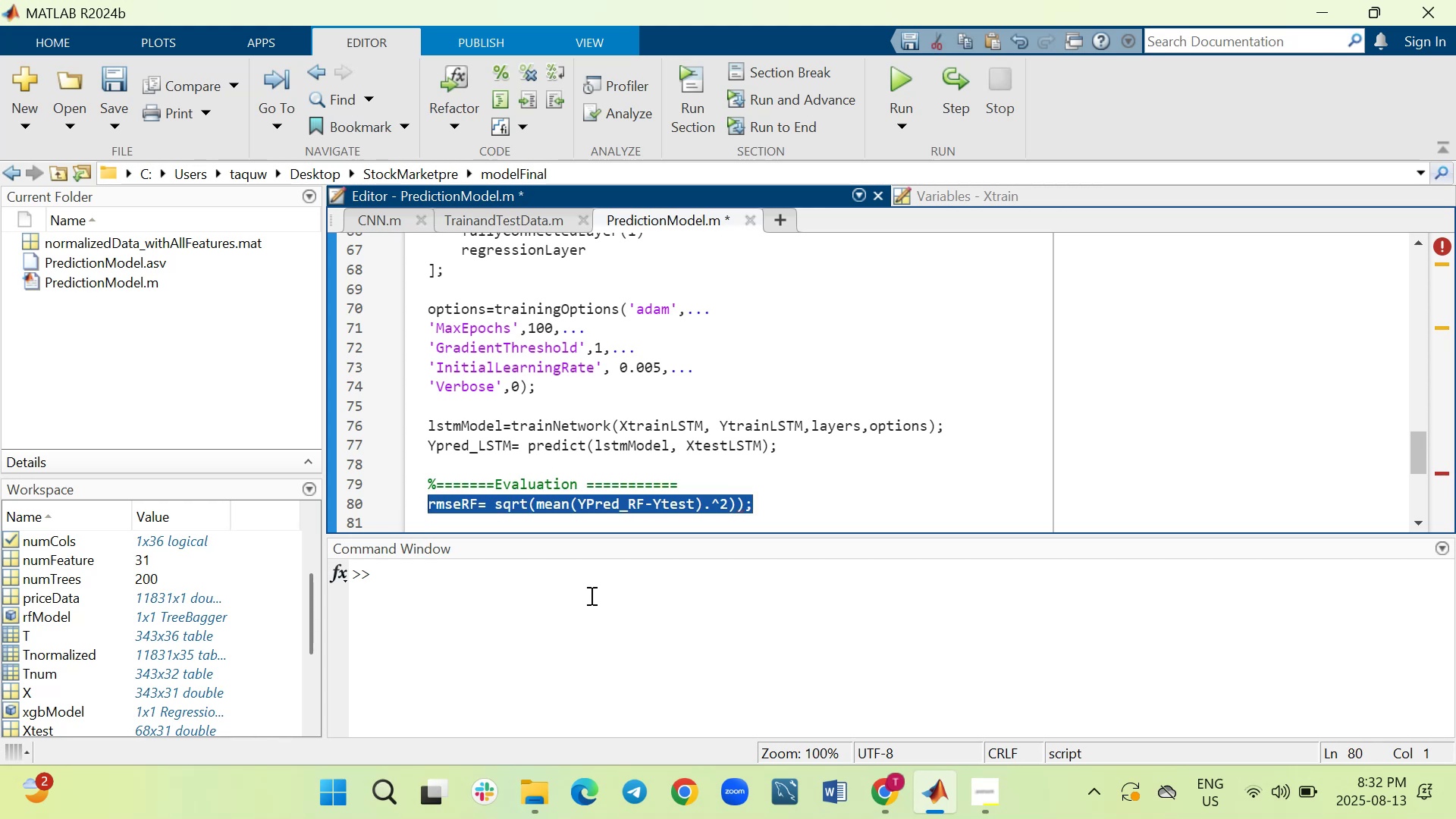 
left_click([658, 658])
 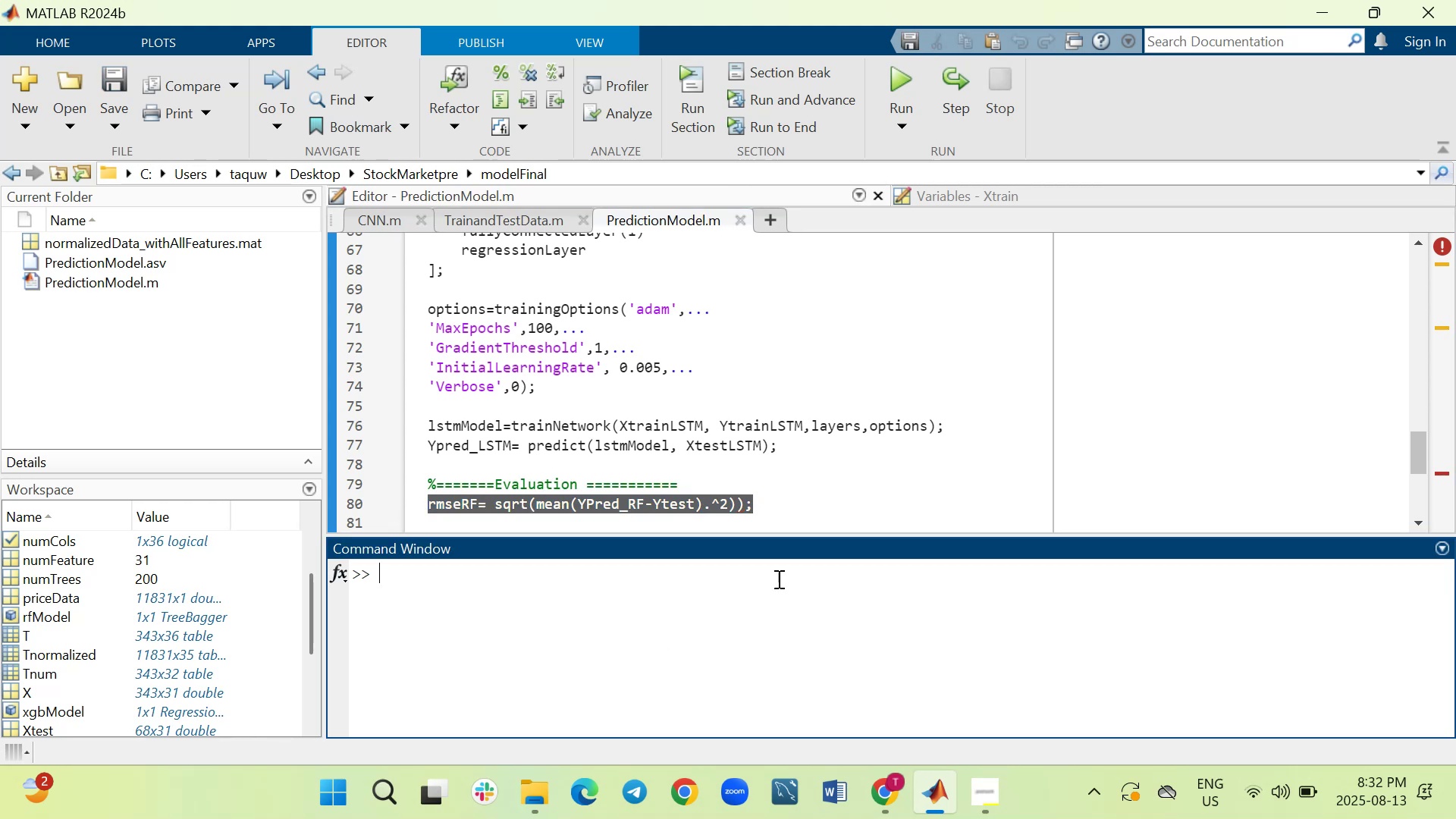 
left_click_drag(start_coordinate=[834, 478], to_coordinate=[838, 482])
 